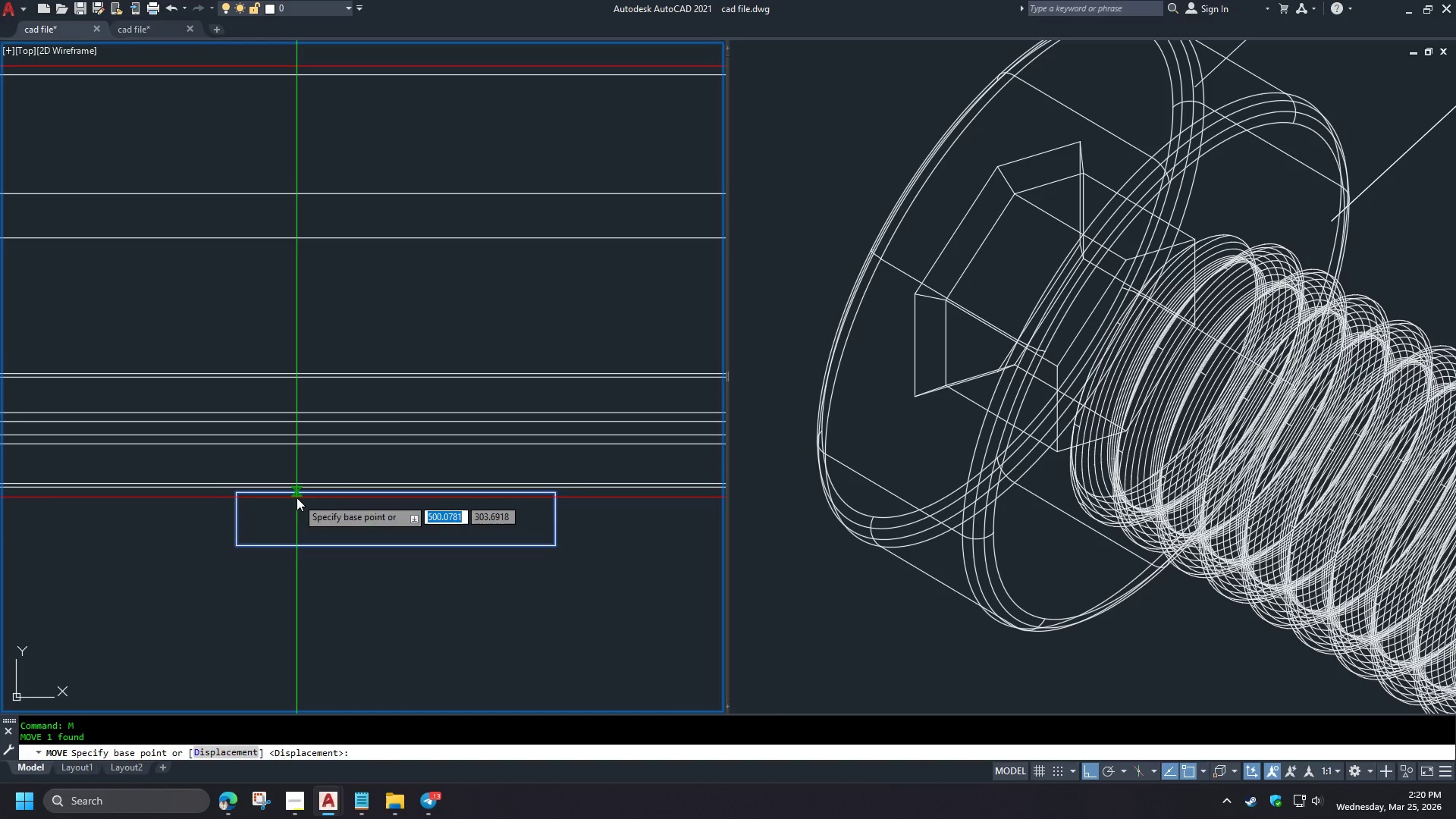 
scroll: coordinate [300, 531], scroll_direction: up, amount: 2.0
 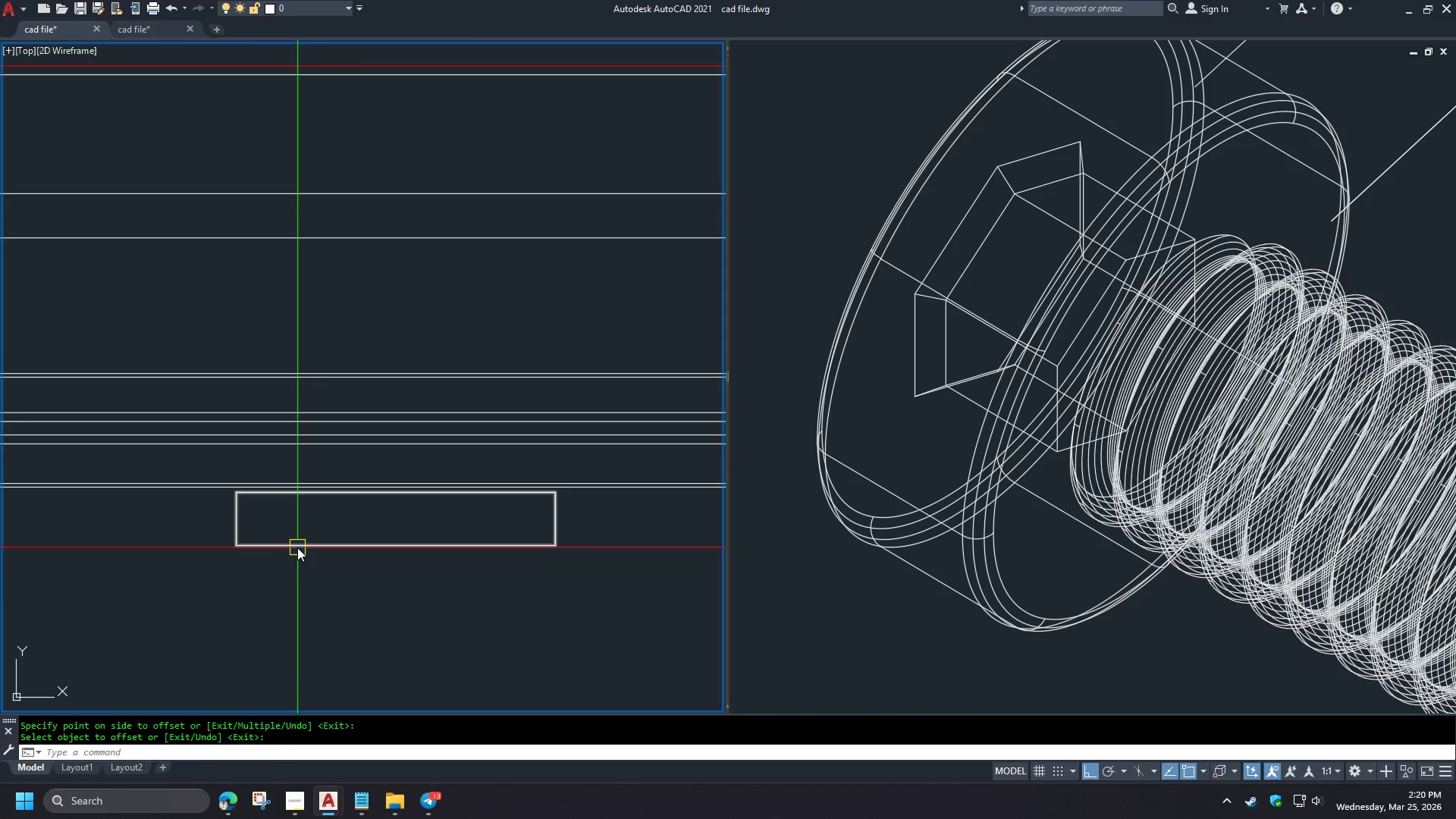 
left_click([297, 497])
 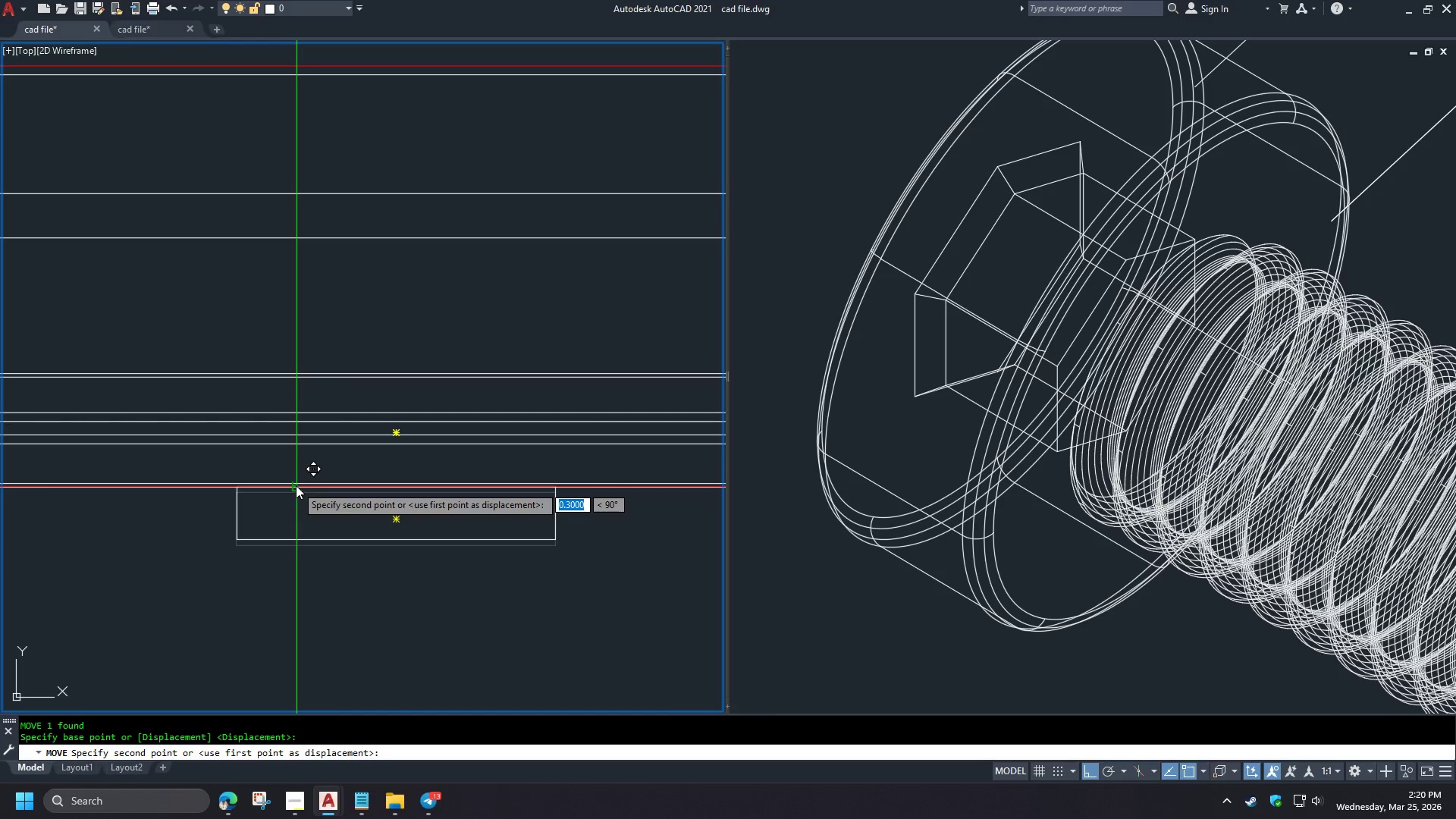 
left_click([296, 485])
 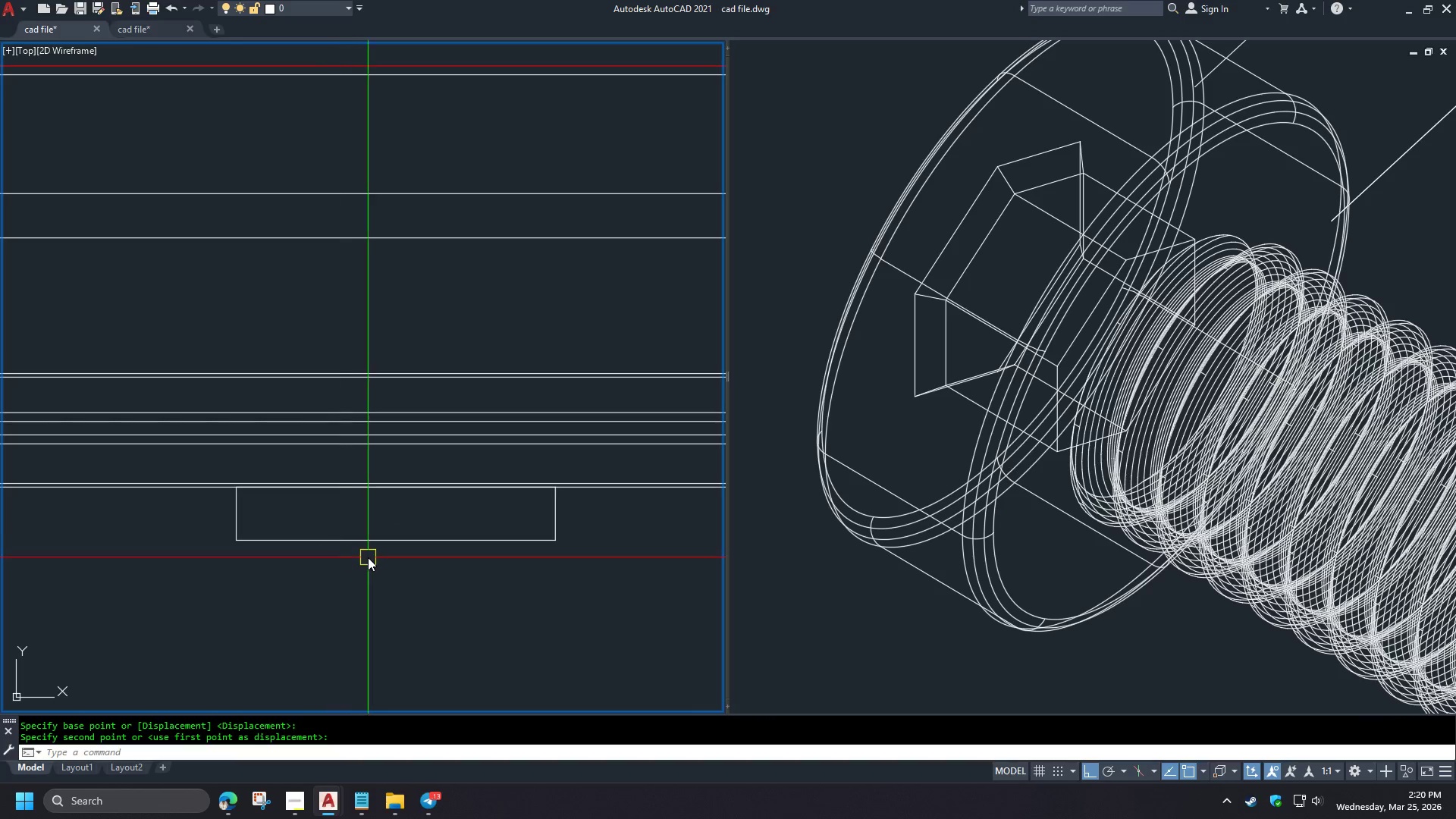 
key(O)
 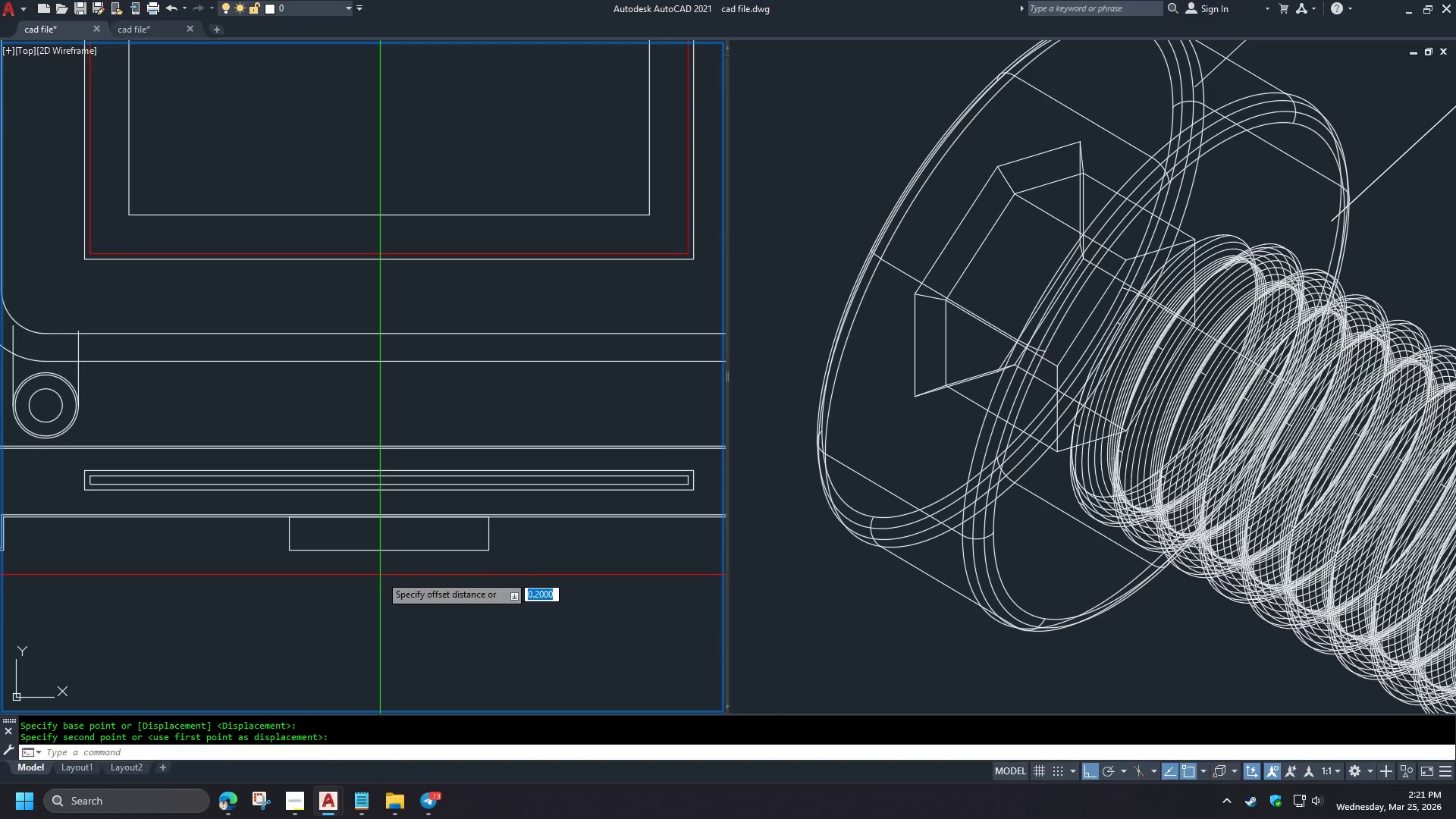 
key(Space)
 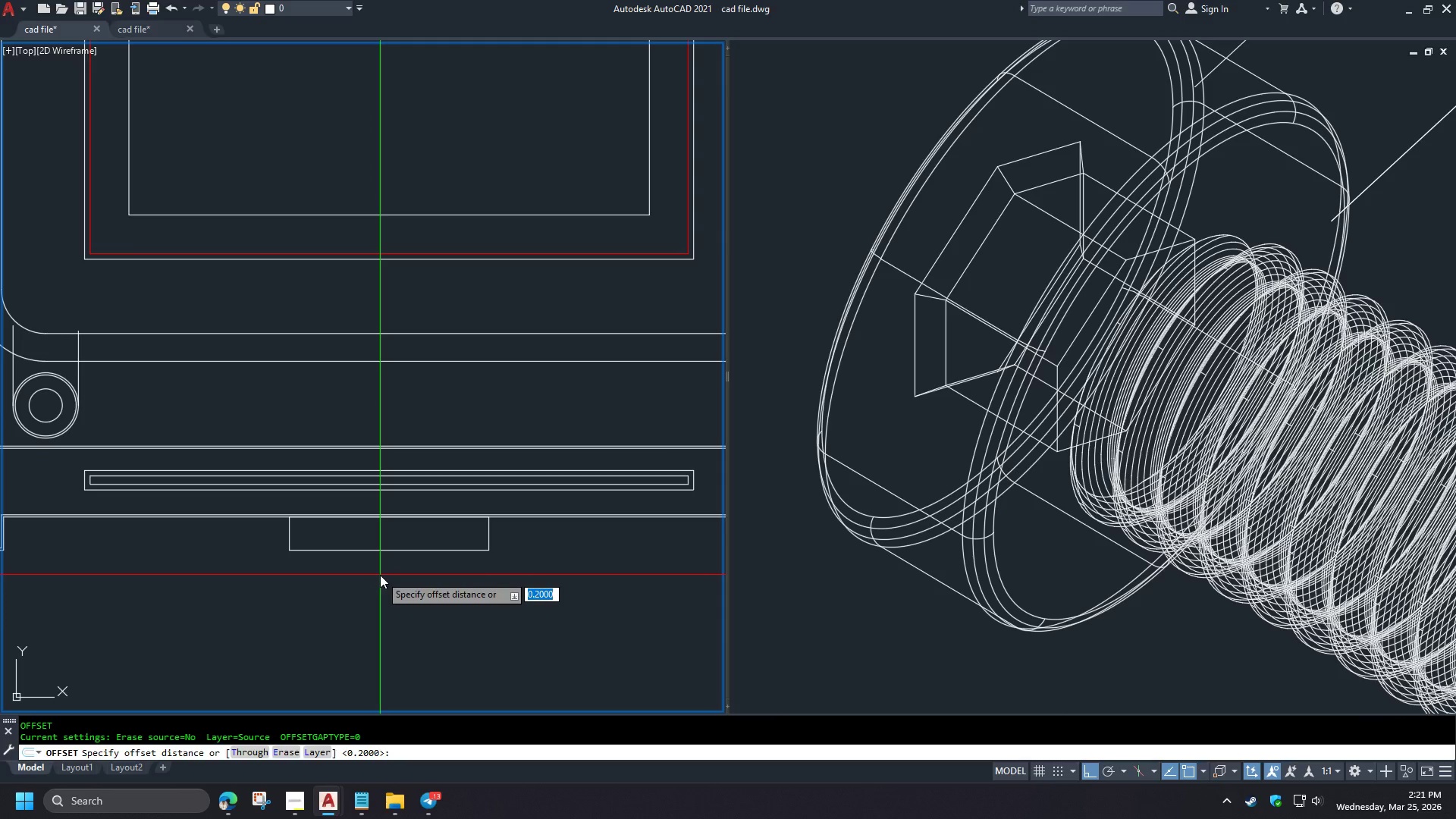 
key(NumpadDecimal)
 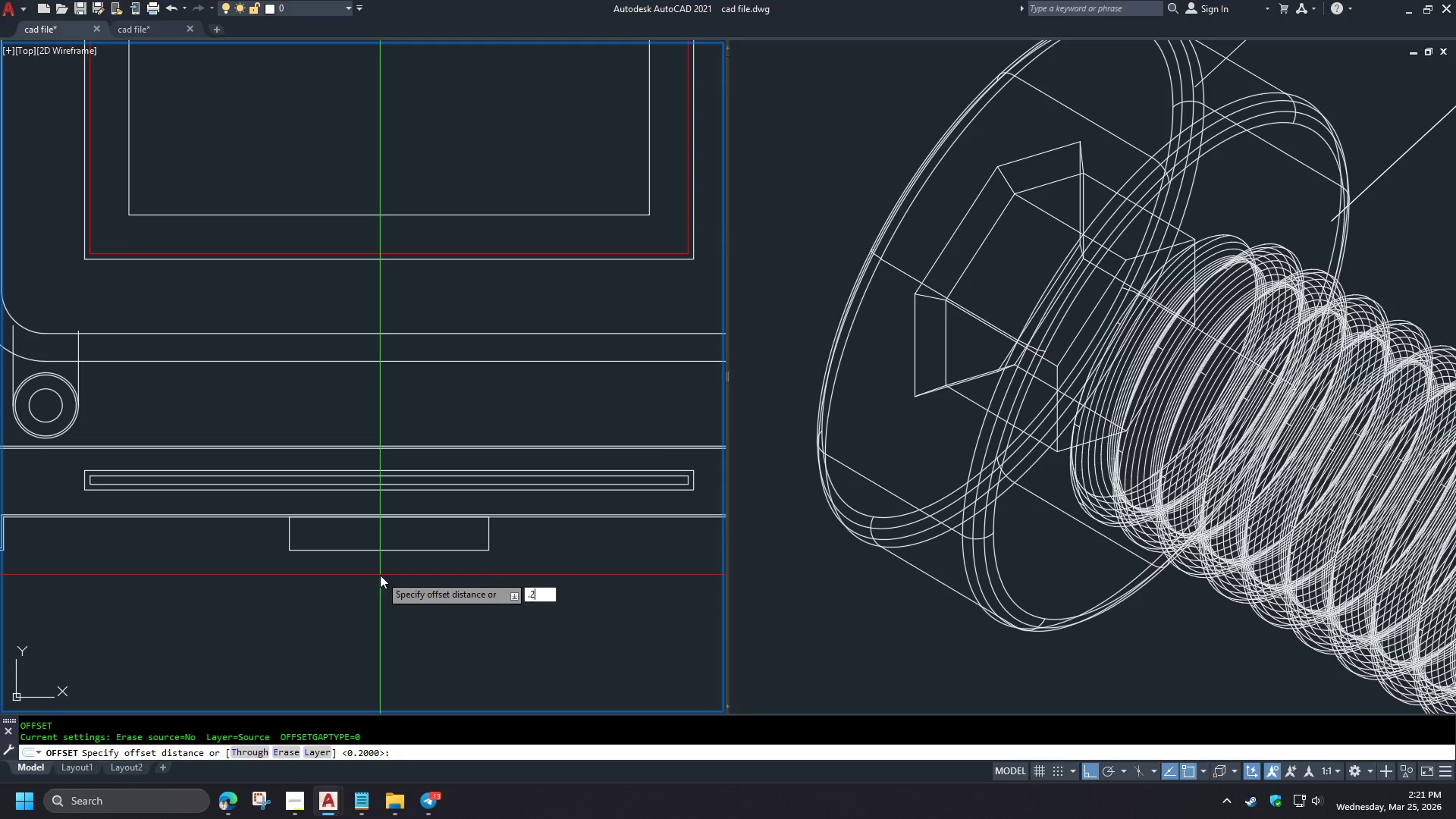 
key(Numpad2)
 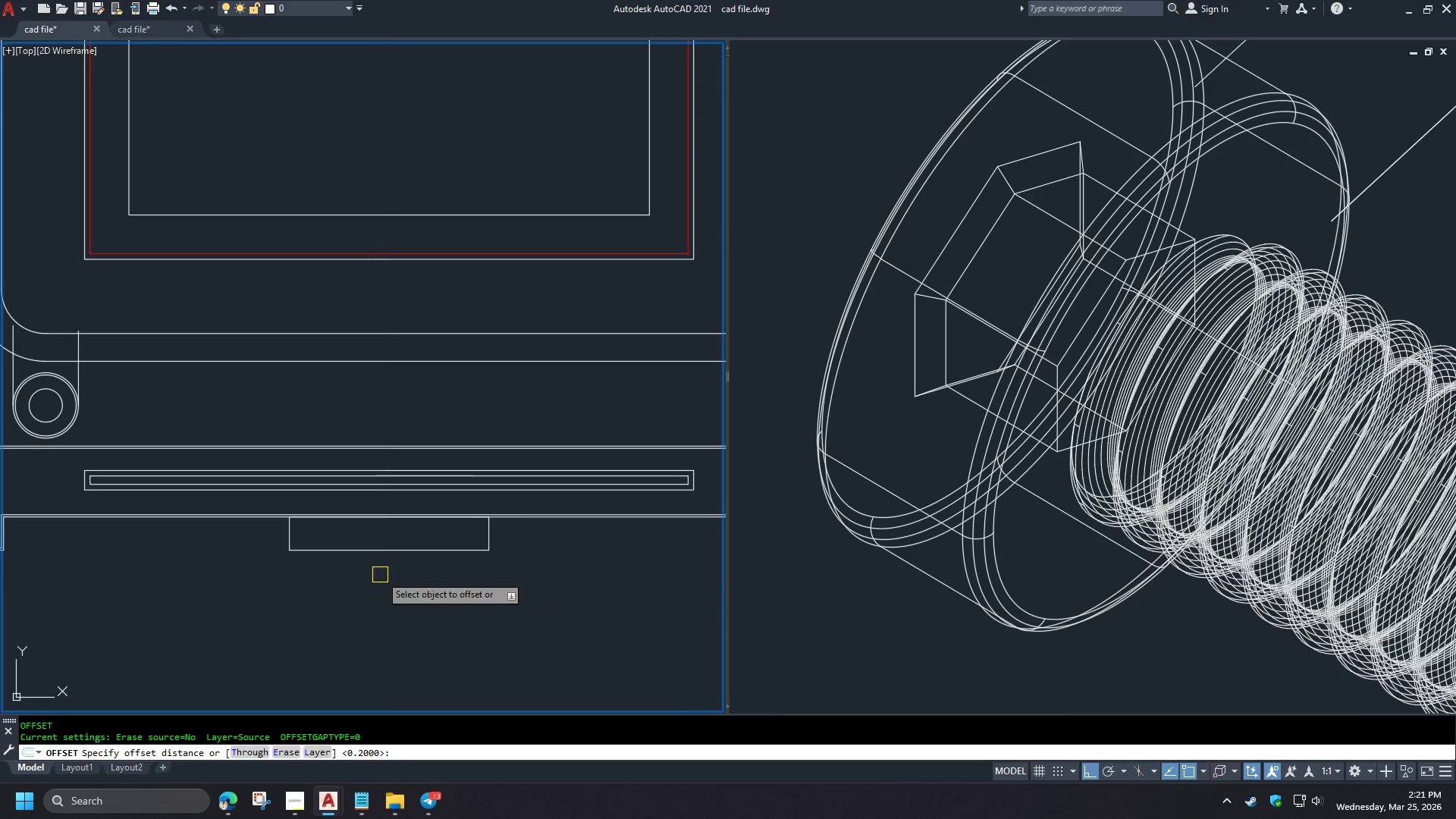 
key(NumpadEnter)
 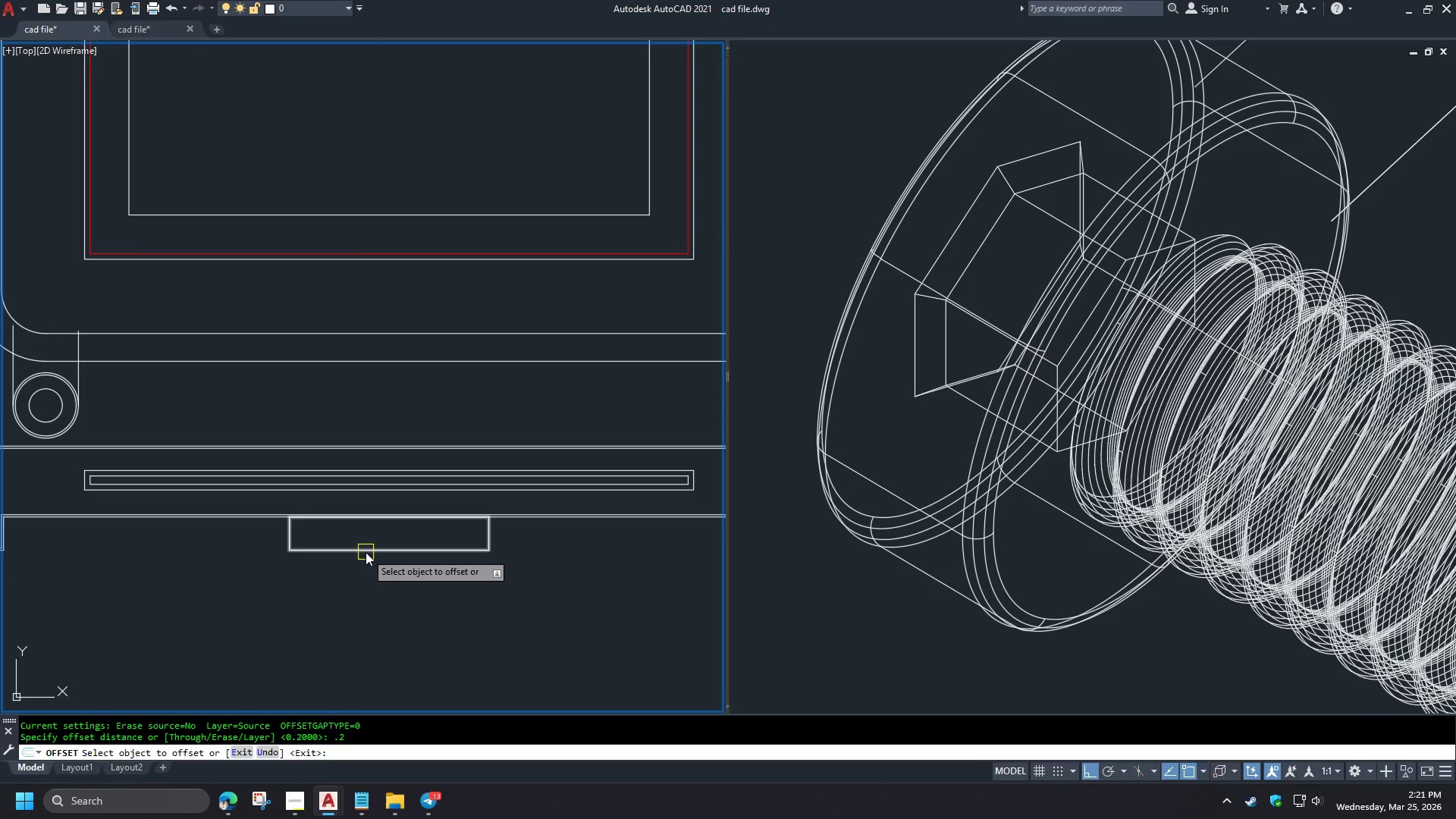 
left_click([365, 552])
 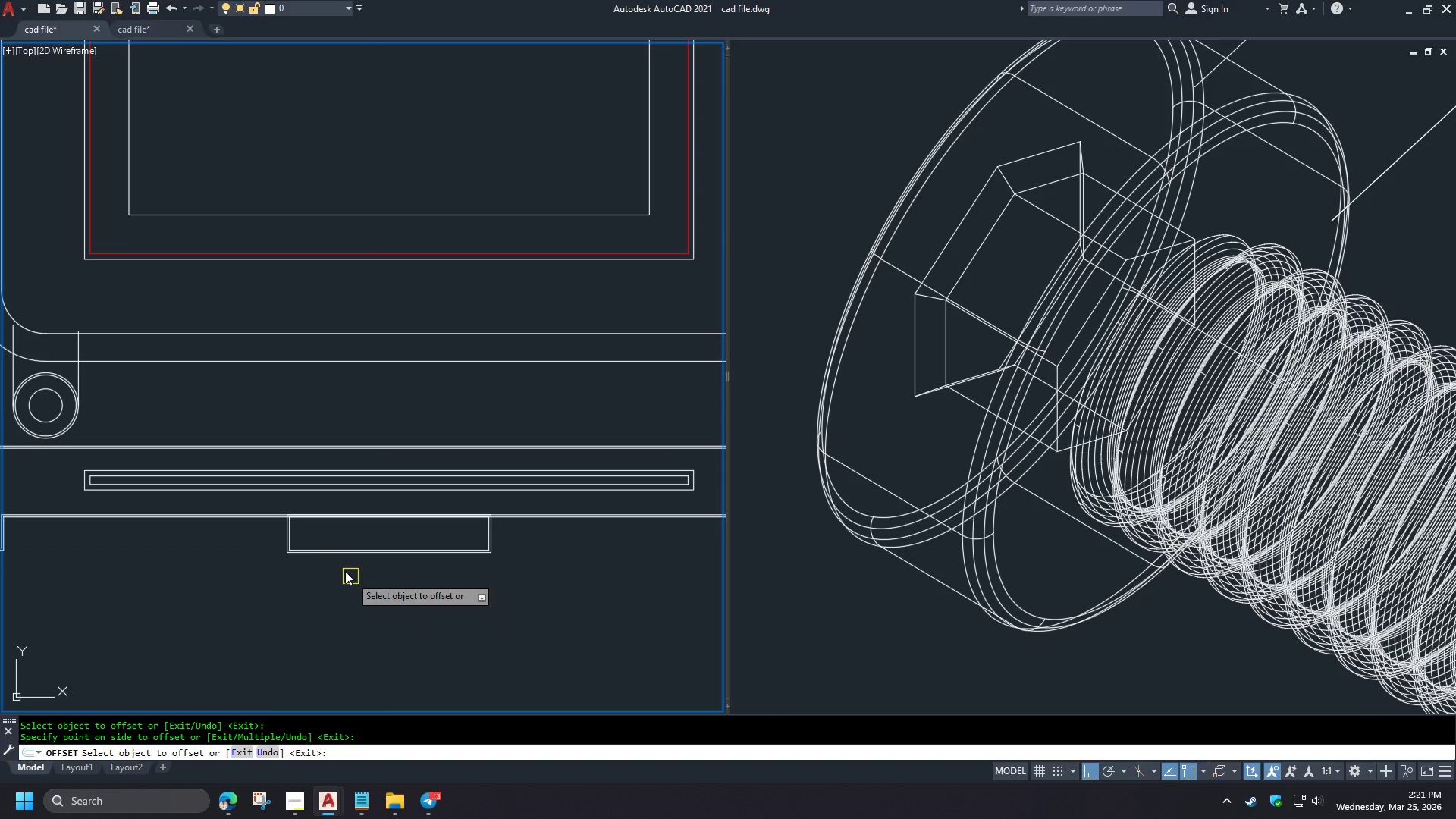 
scroll: coordinate [379, 568], scroll_direction: down, amount: 1.0
 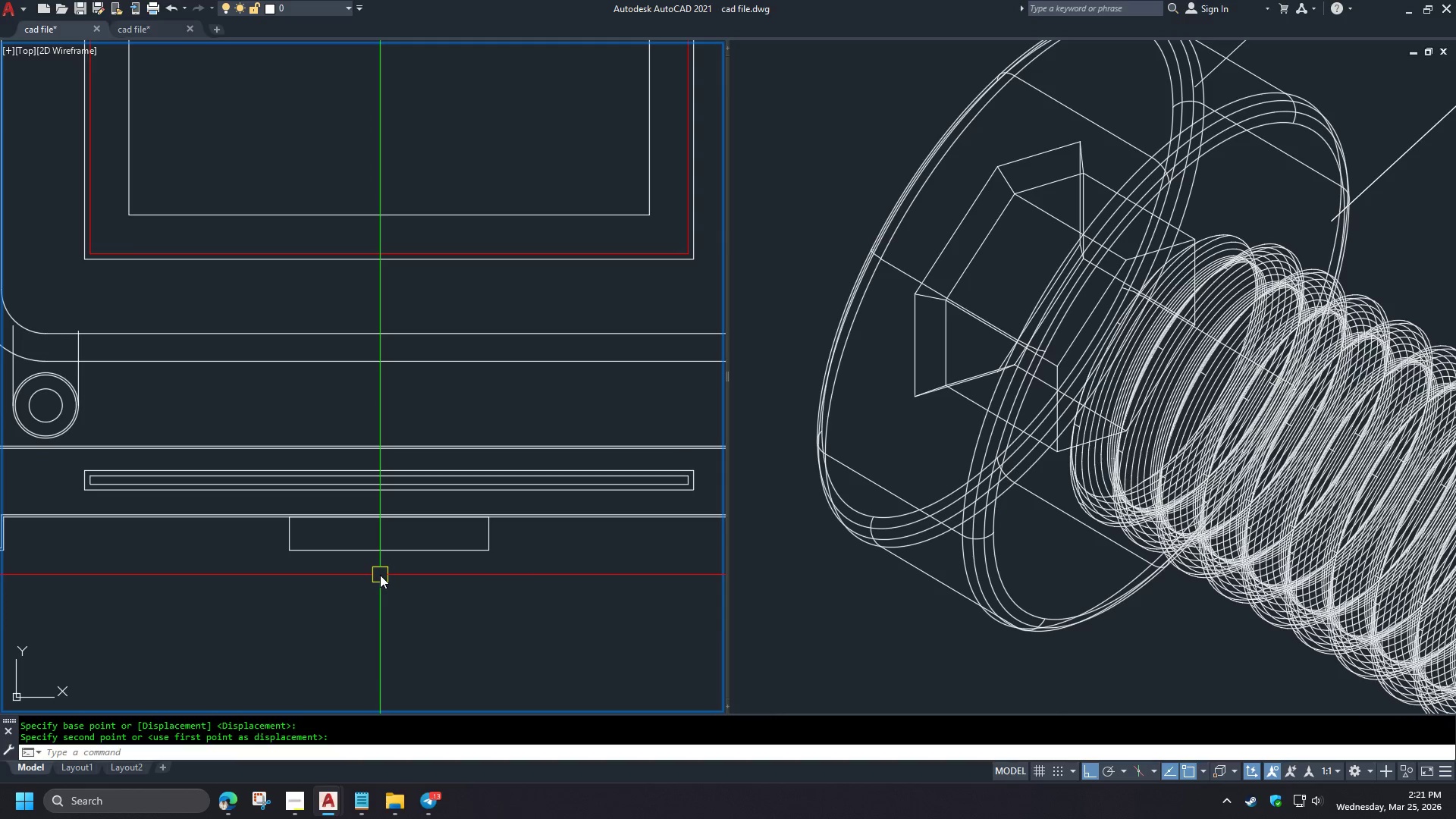 
key(Space)
 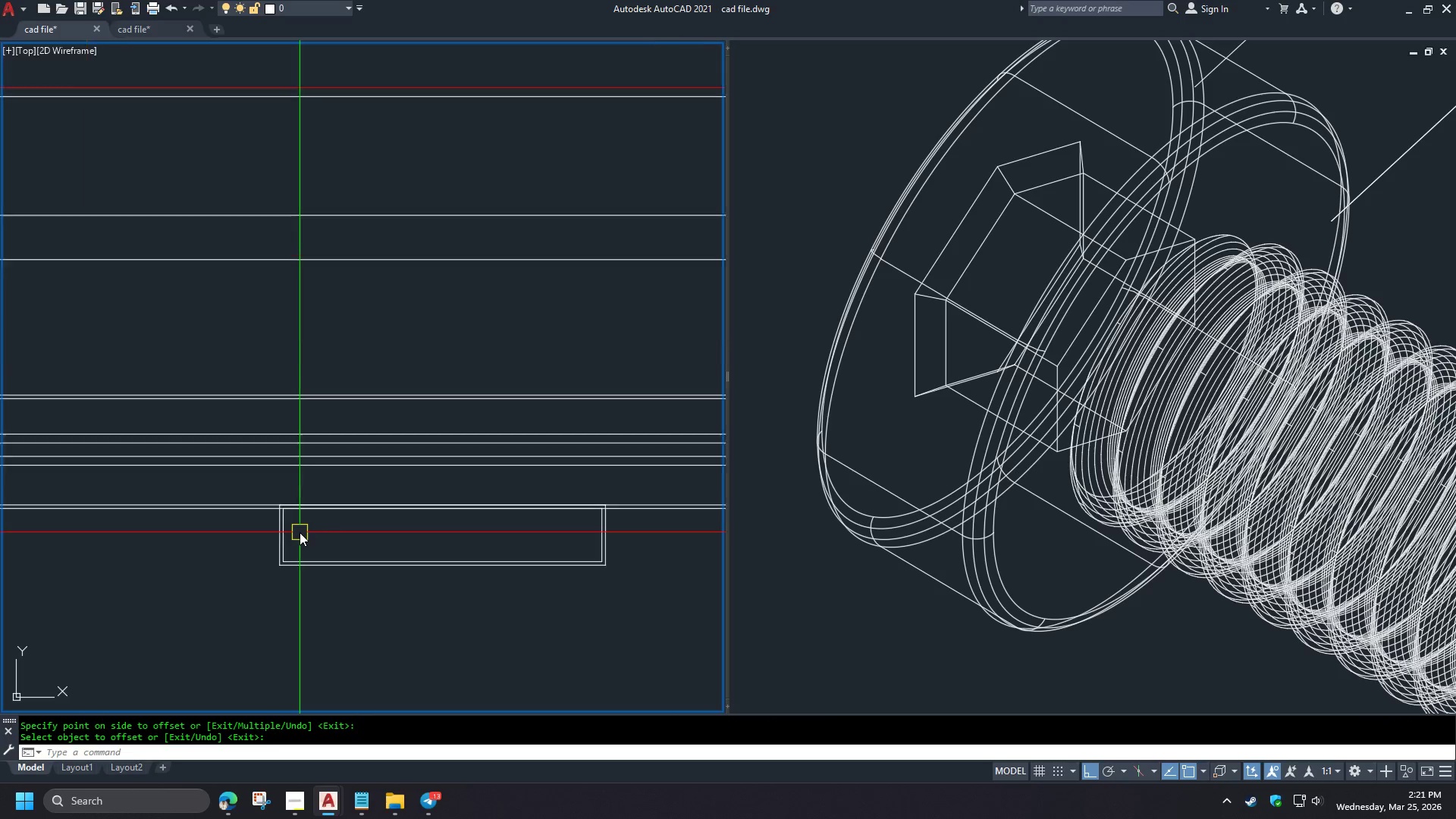 
scroll: coordinate [300, 532], scroll_direction: up, amount: 2.0
 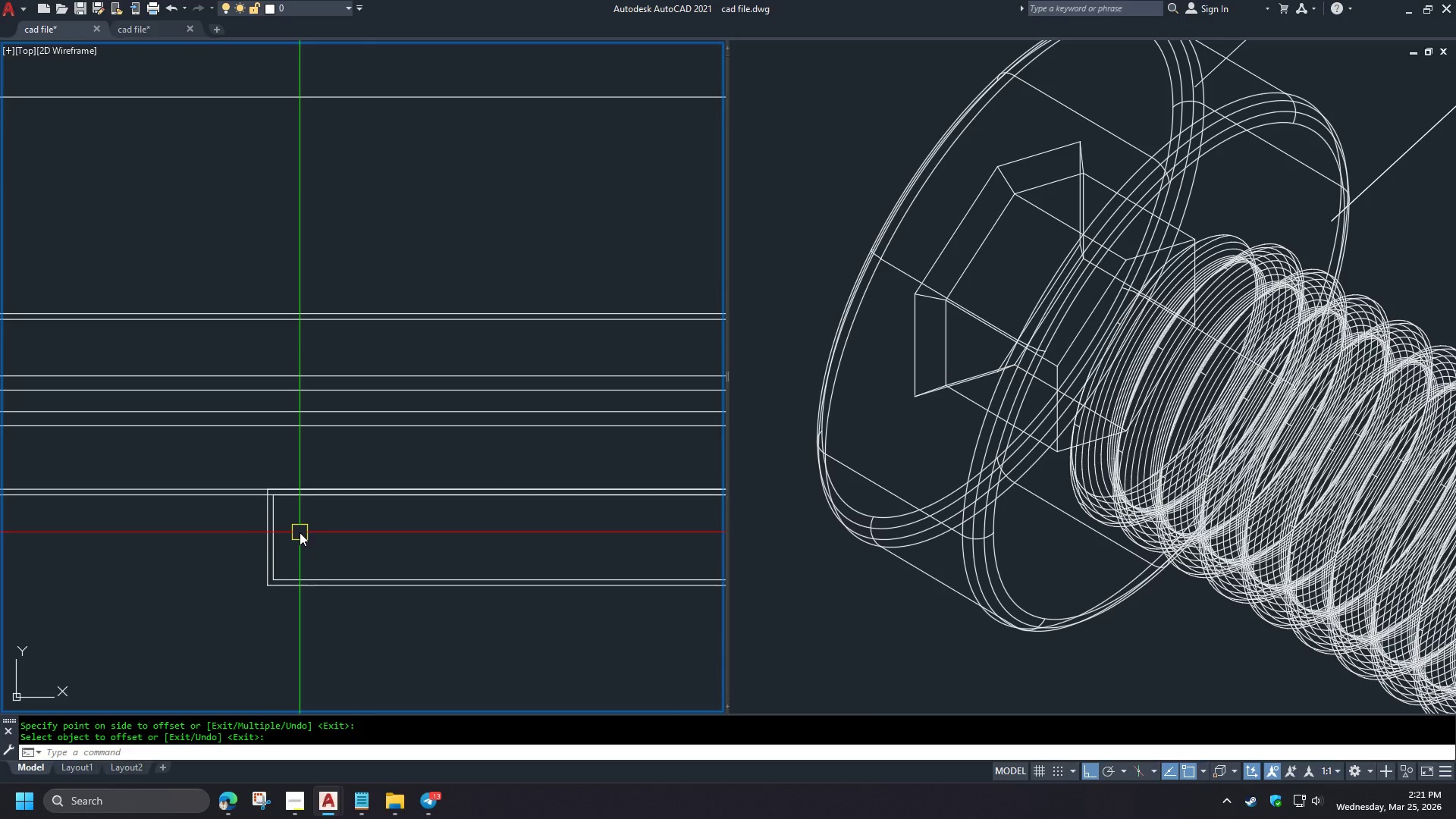 
wait(10.32)
 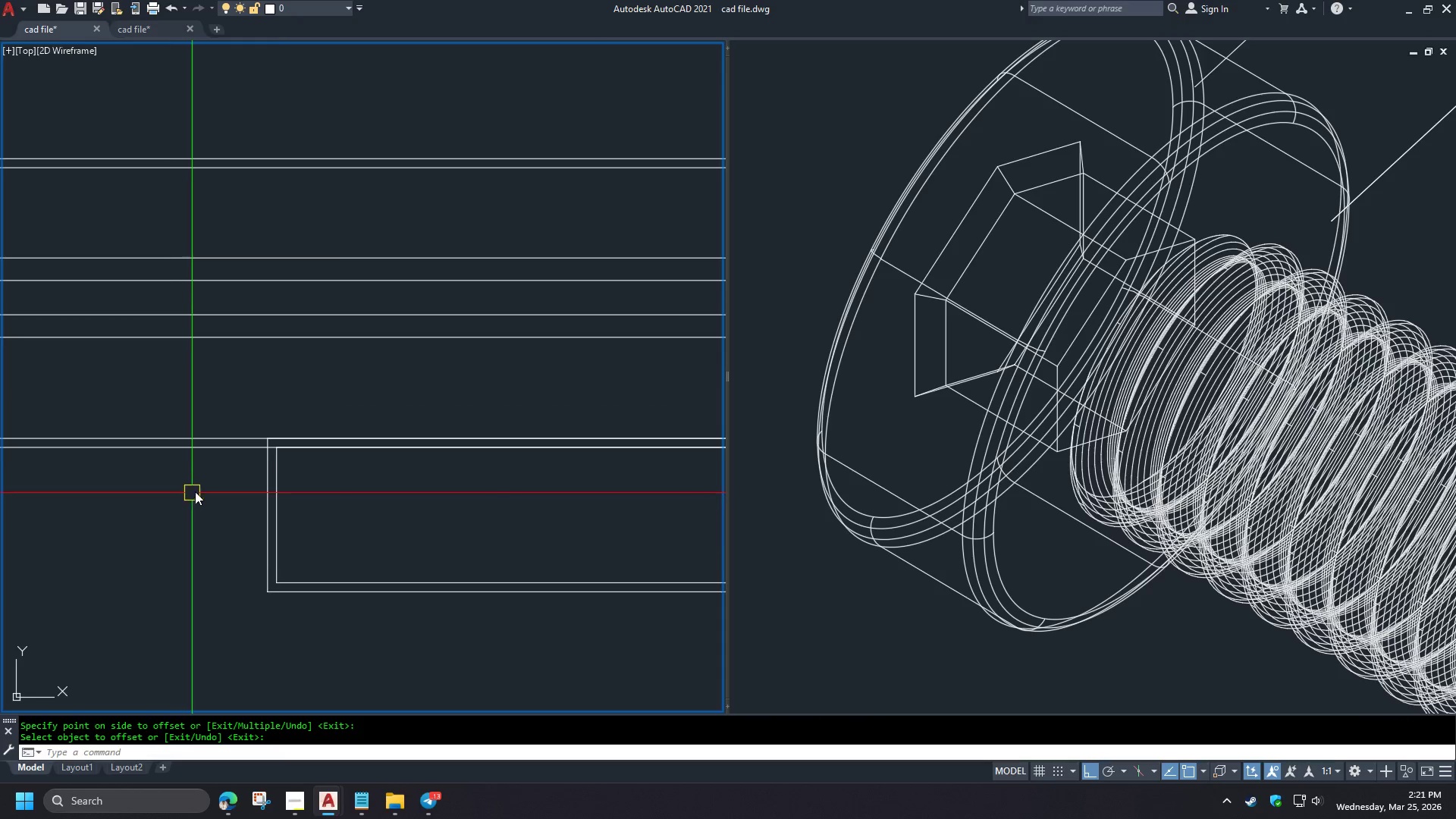 
type(br)
 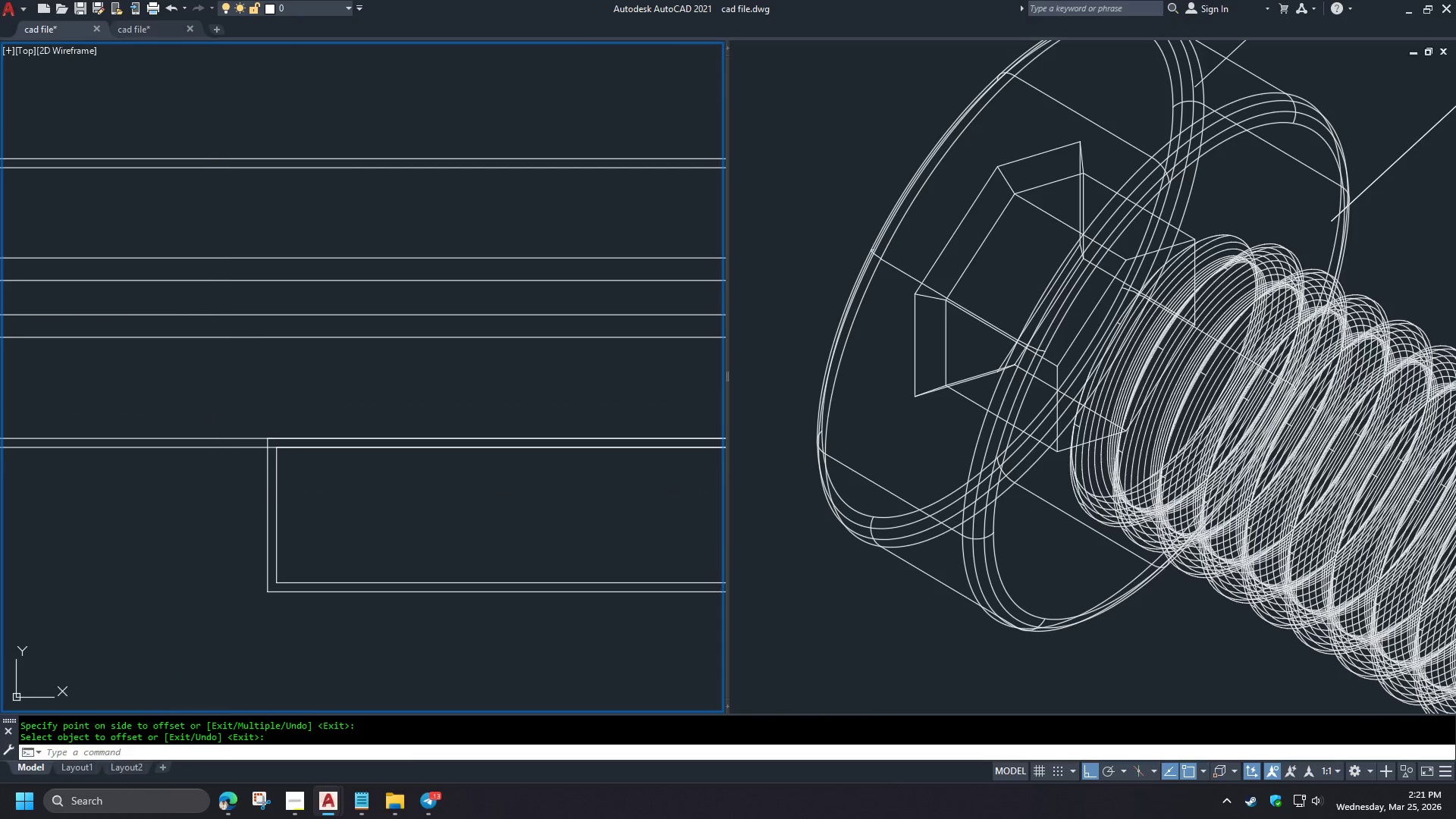 
key(Space)
 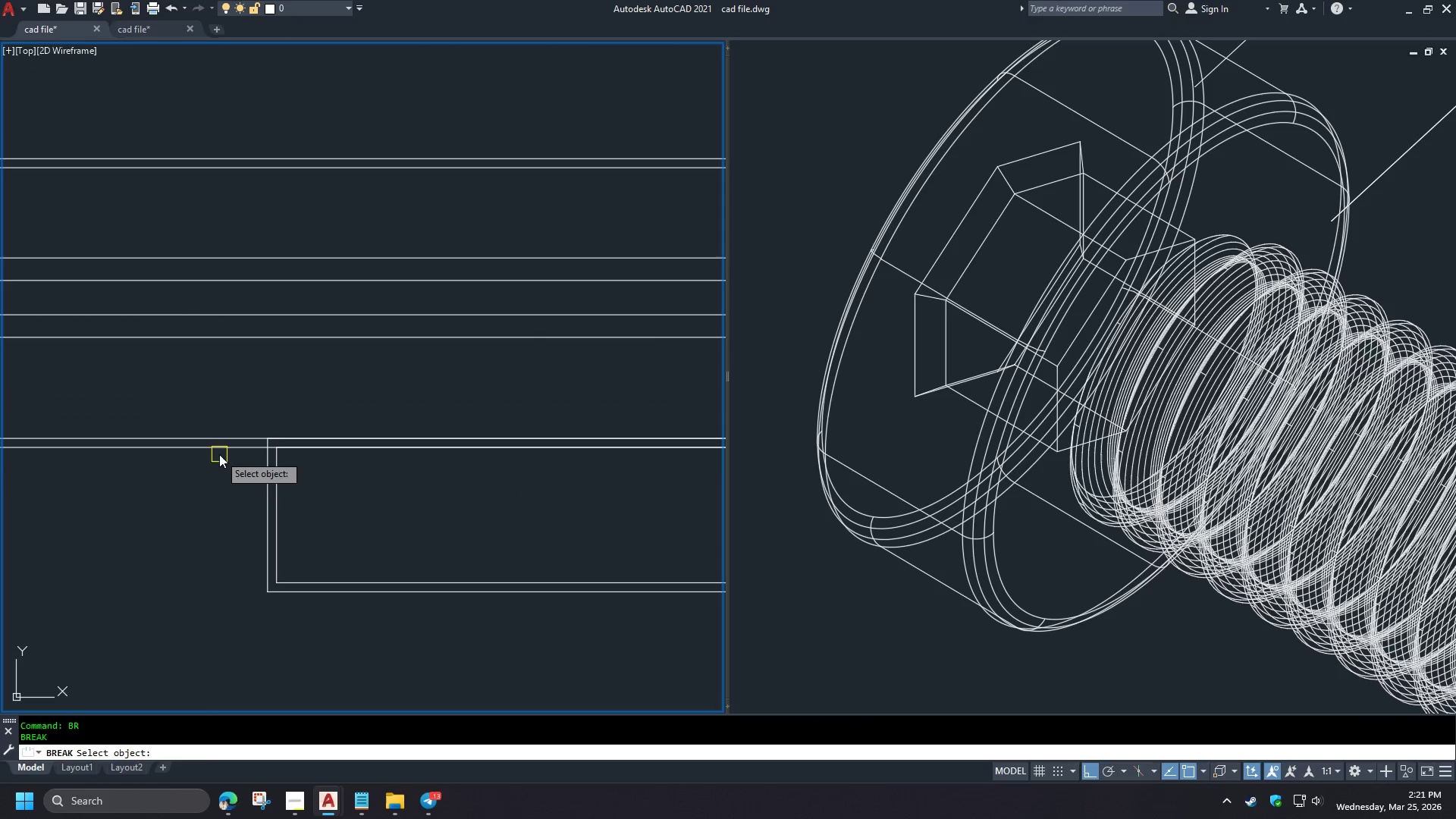 
left_click_drag(start_coordinate=[219, 454], to_coordinate=[223, 454])
 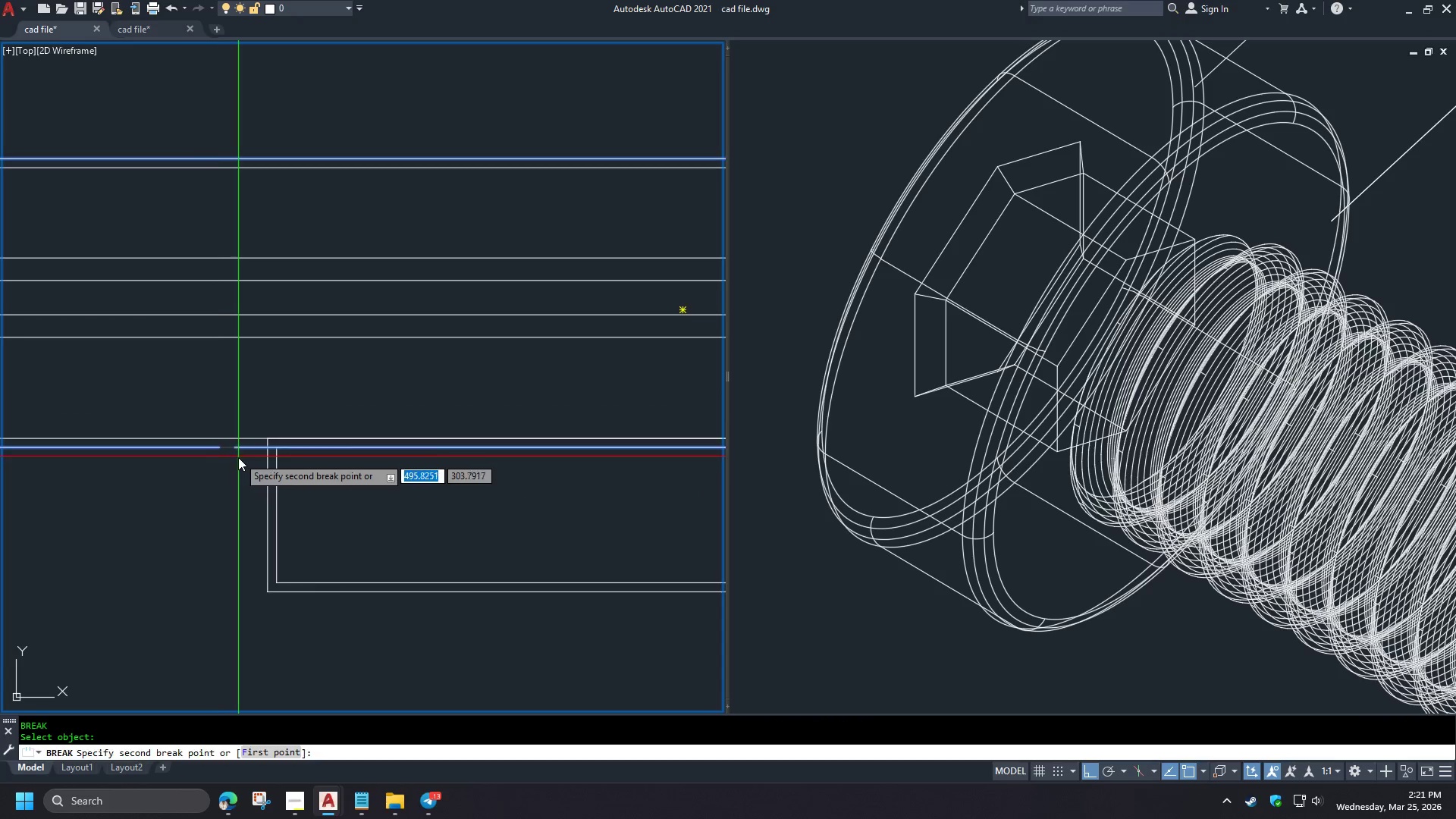 
scroll: coordinate [218, 485], scroll_direction: down, amount: 3.0
 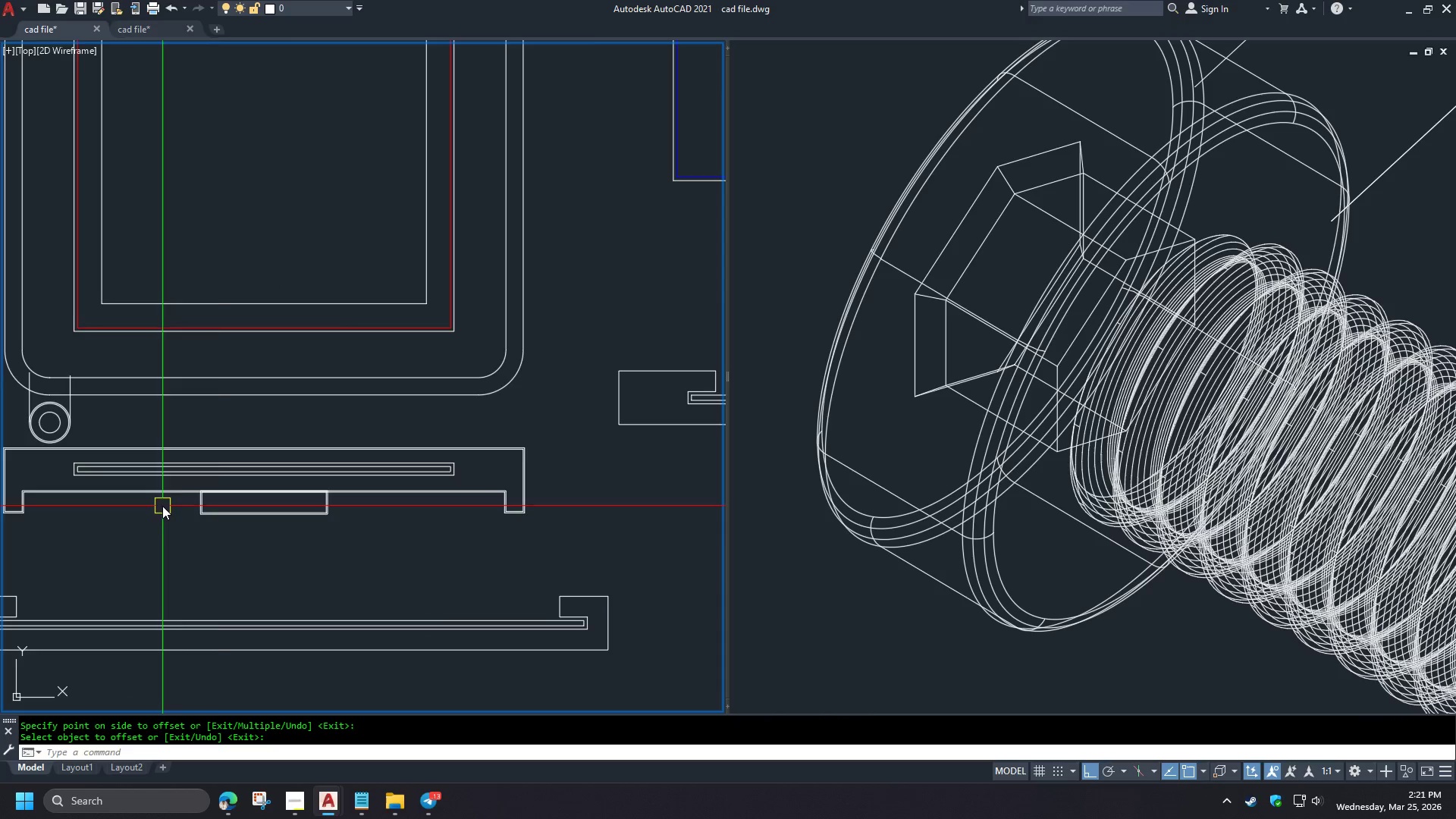 
double_click([239, 457])
 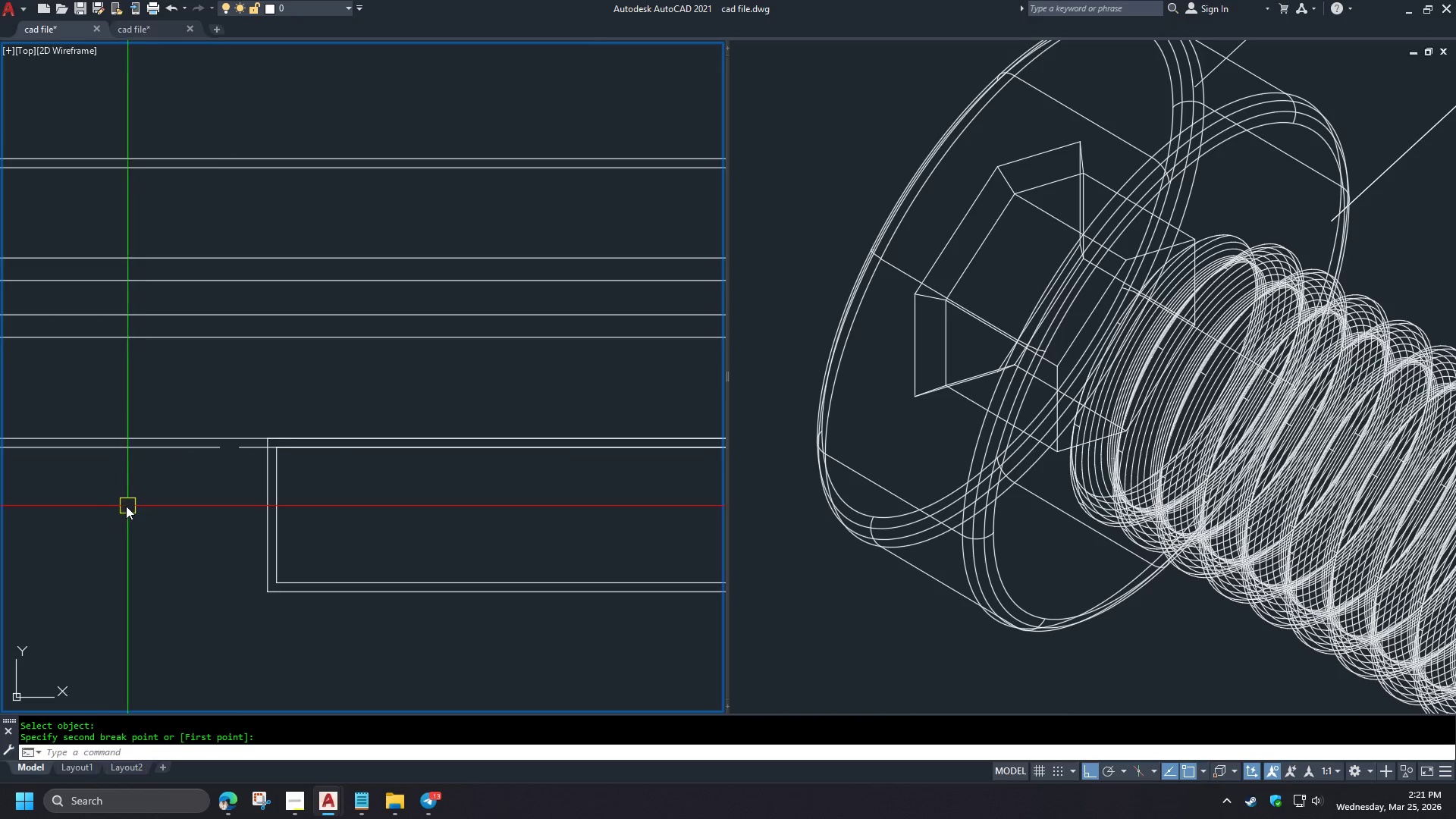 
scroll: coordinate [163, 505], scroll_direction: up, amount: 4.0
 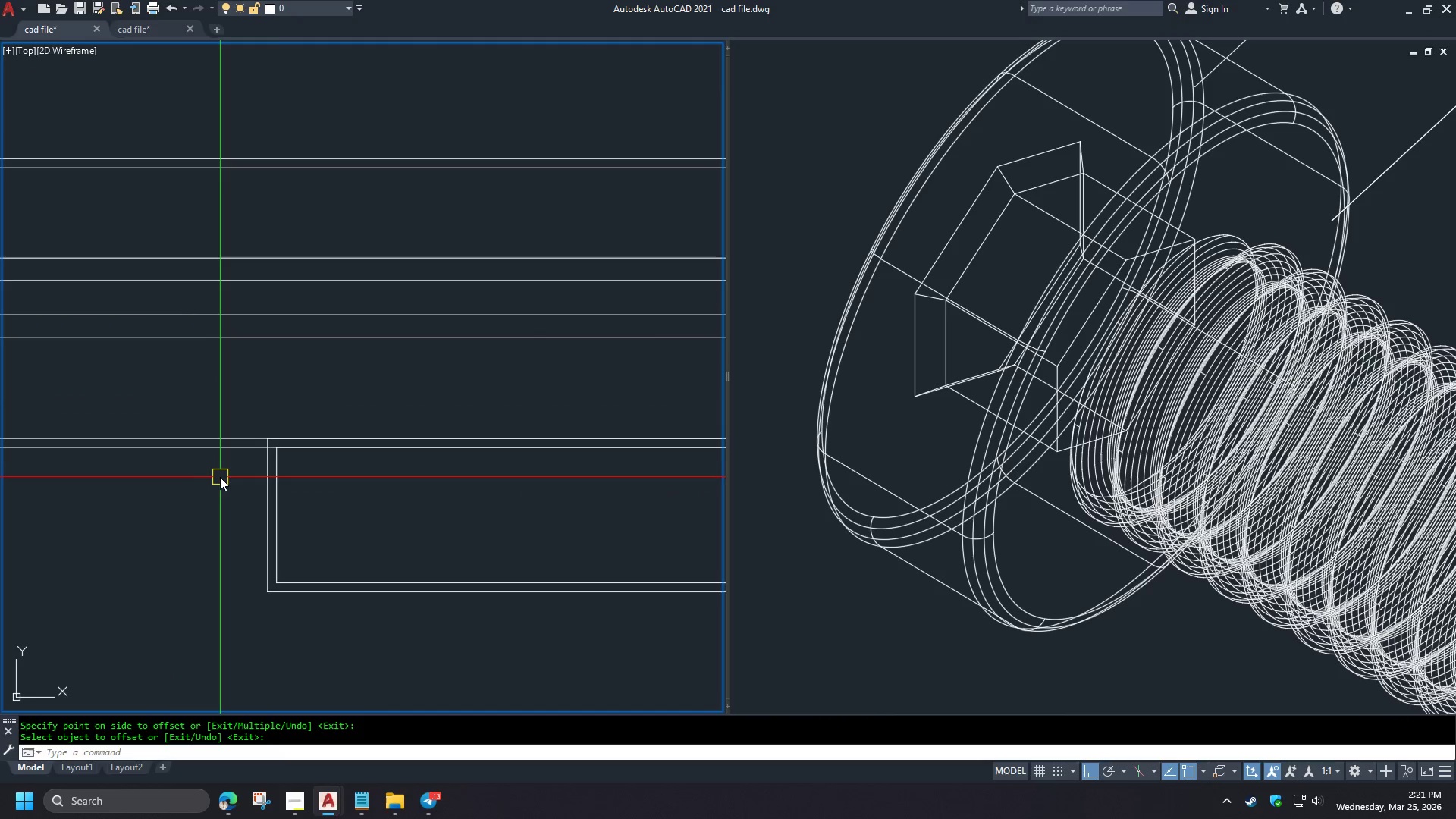 
key(Space)
 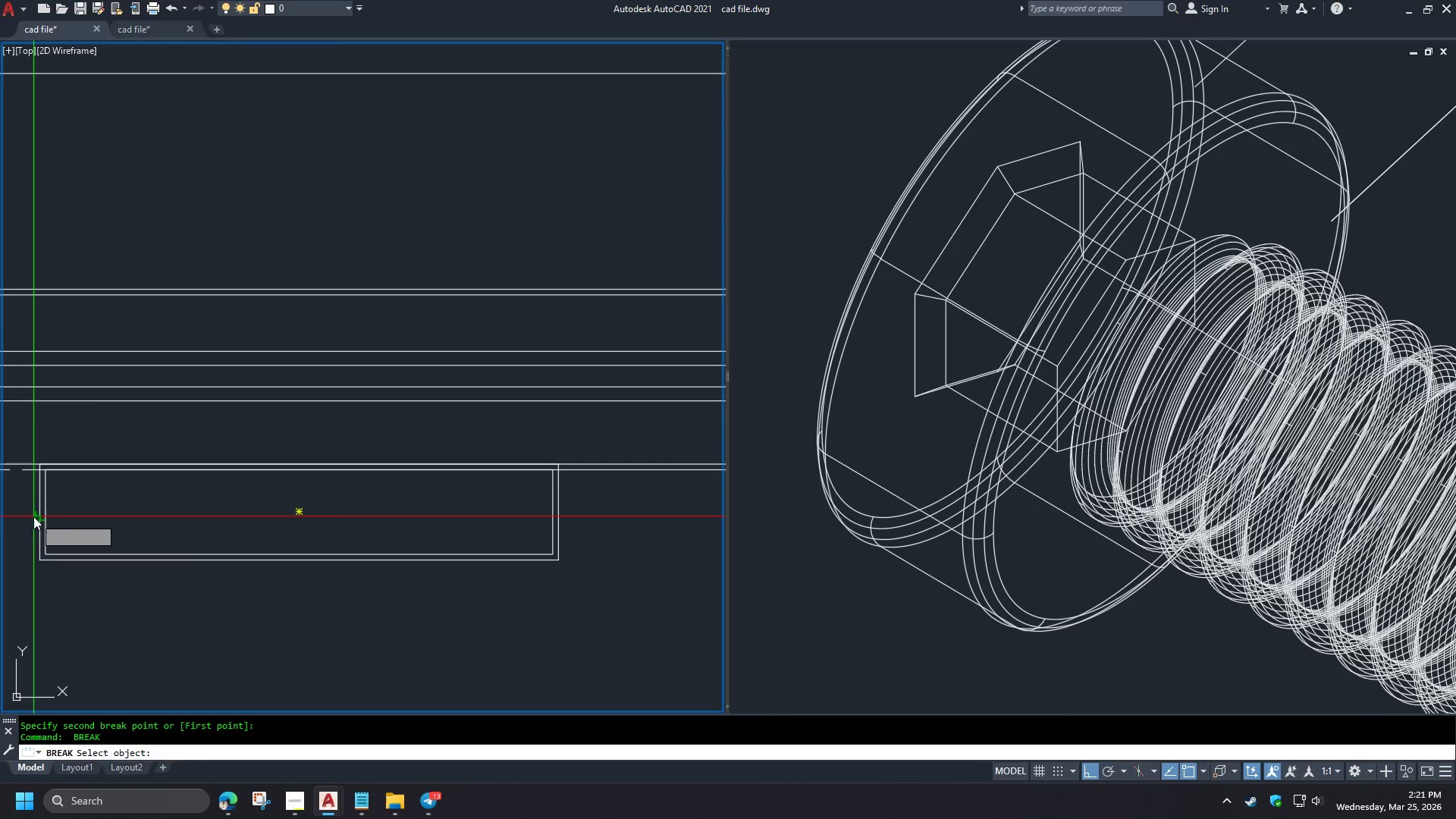 
double_click([31, 503])
 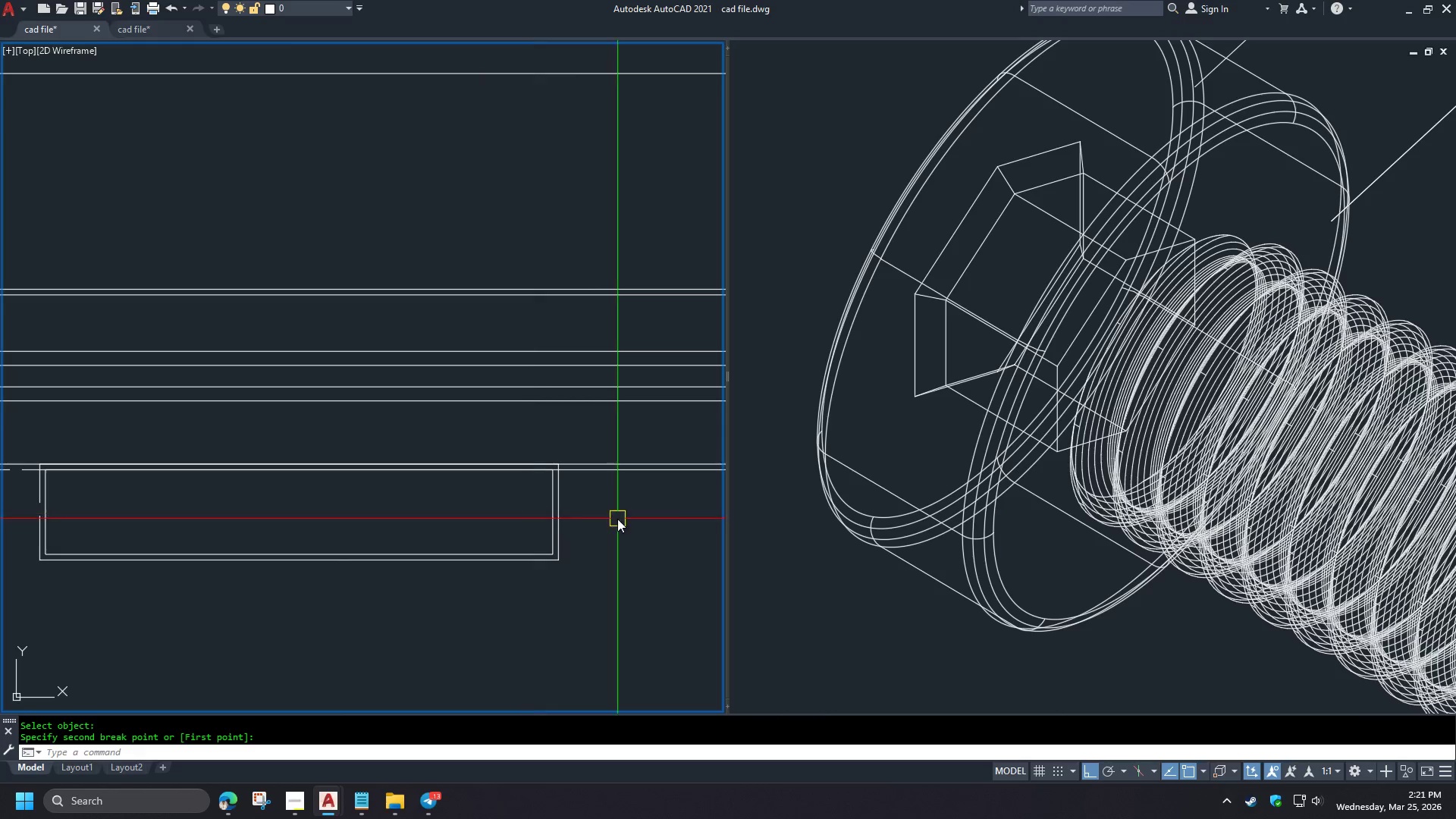 
scroll: coordinate [125, 506], scroll_direction: down, amount: 1.0
 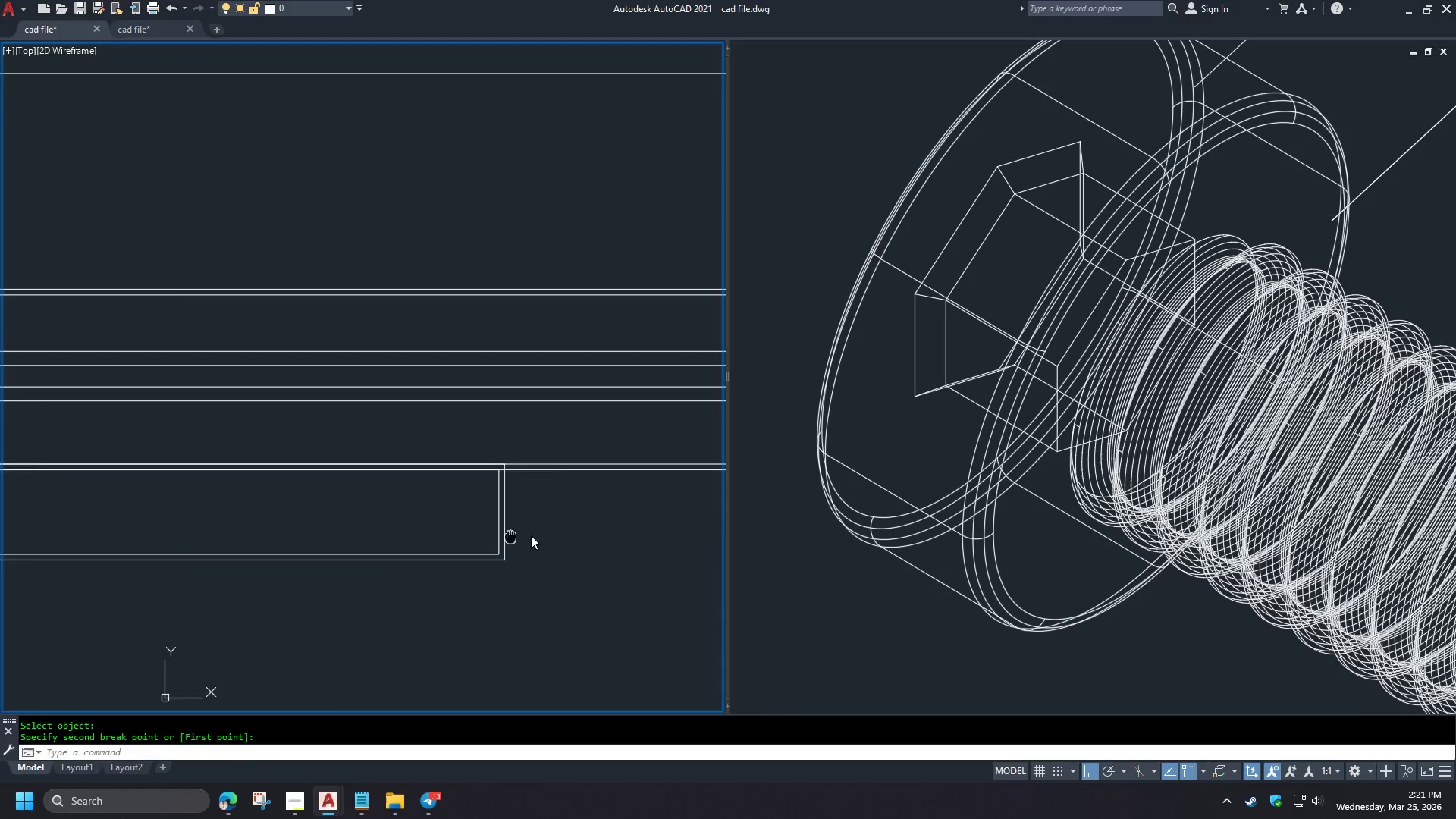 
key(F)
 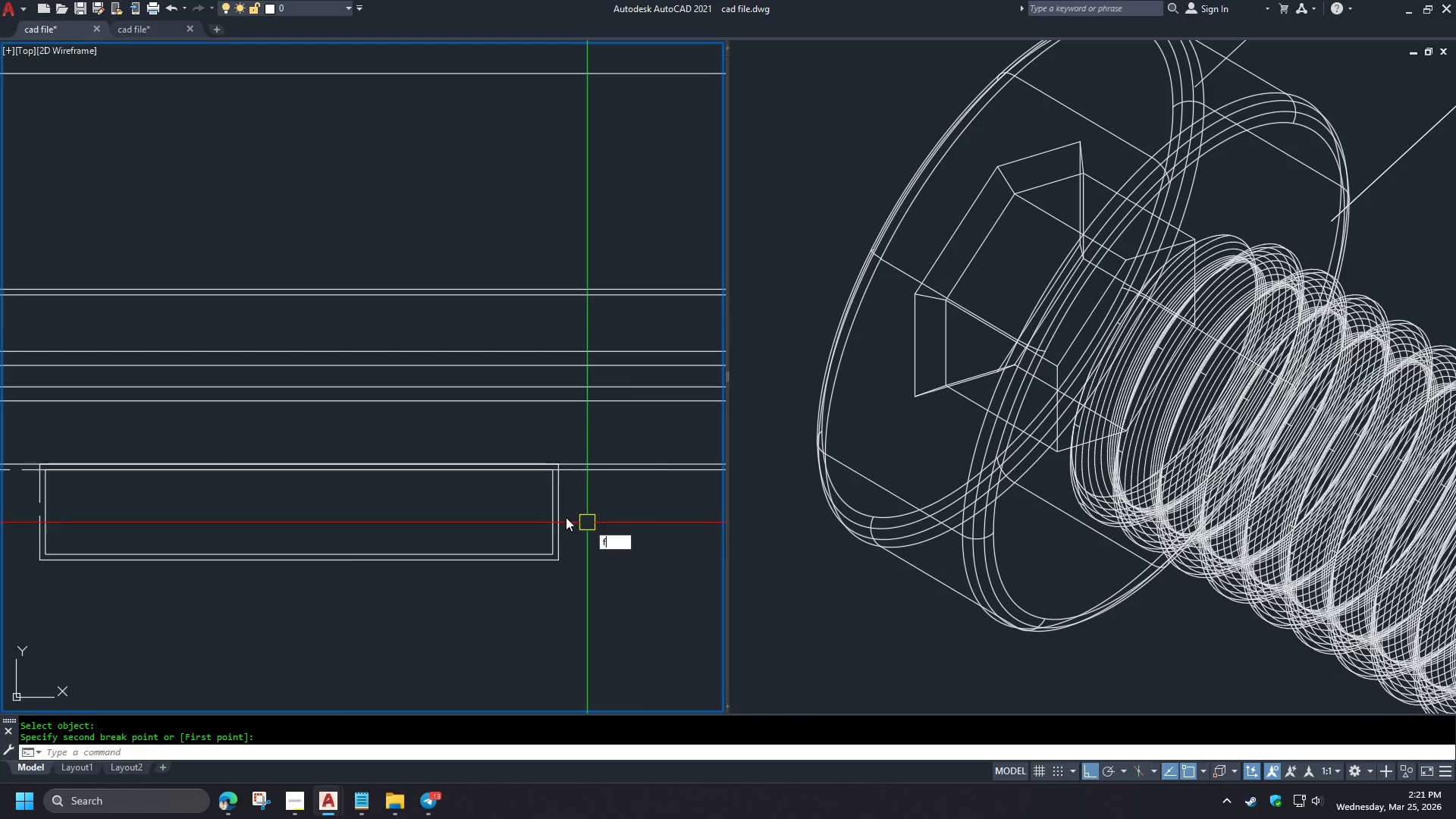 
key(Space)
 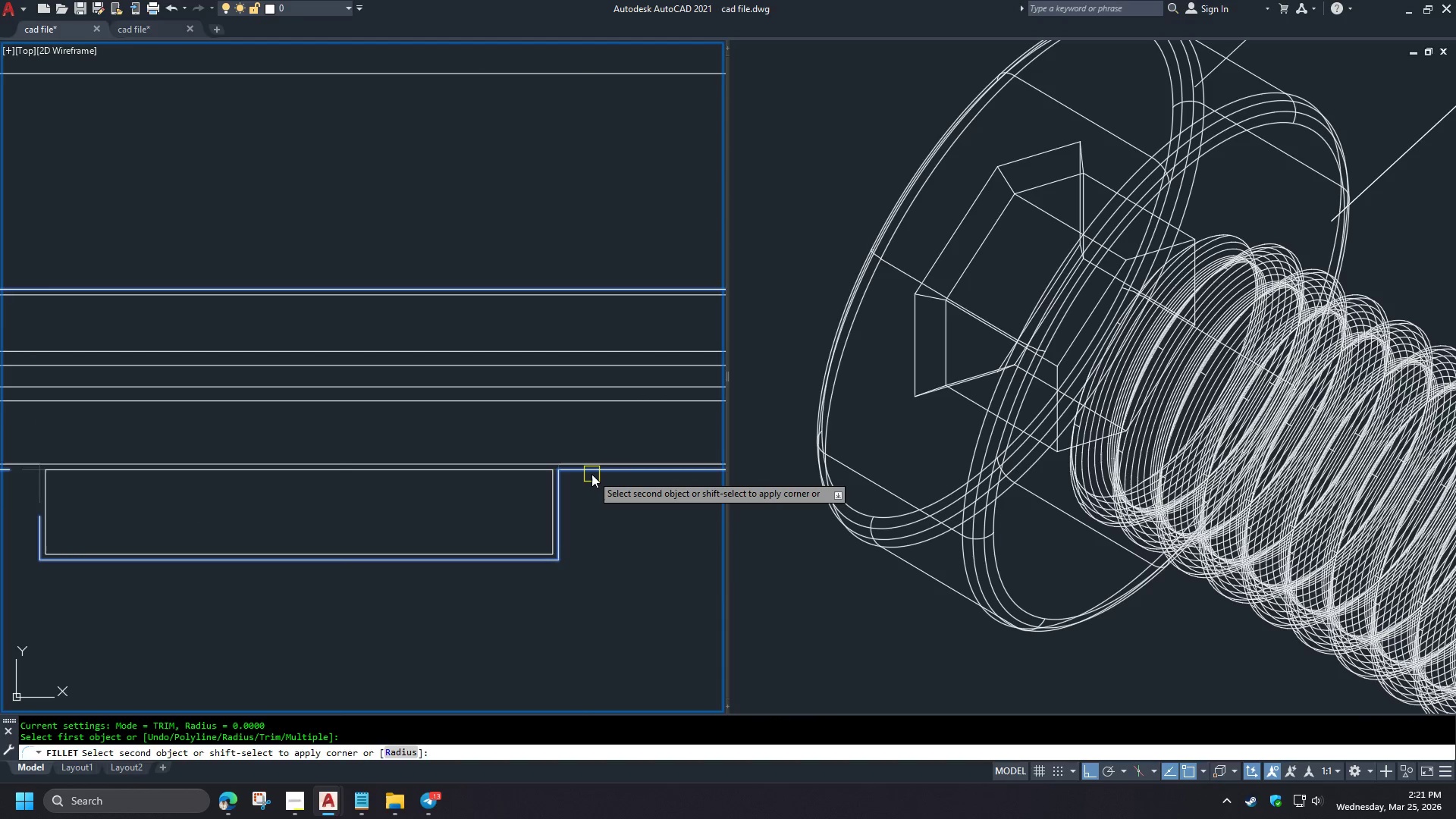 
left_click([592, 474])
 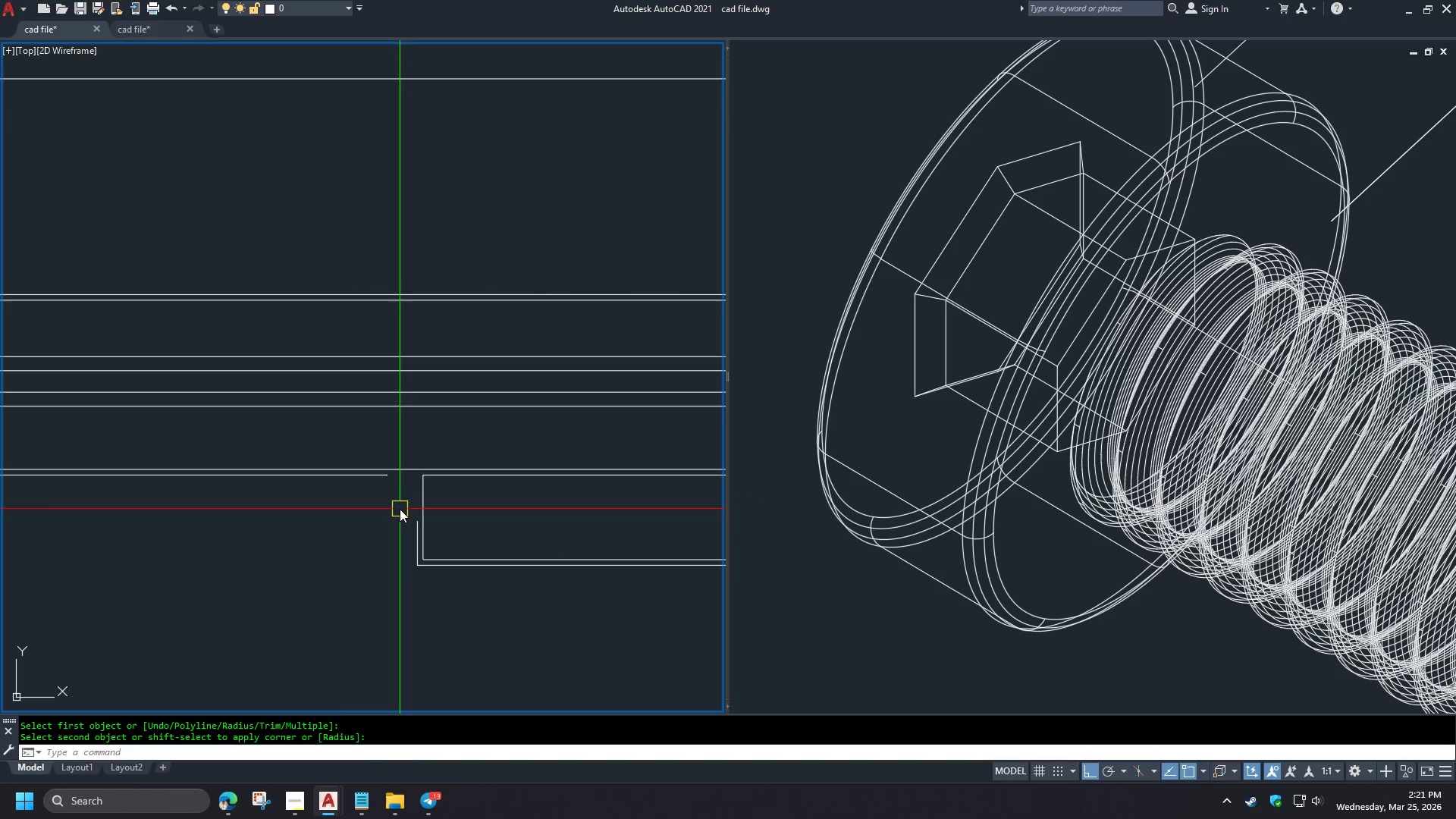 
key(Space)
 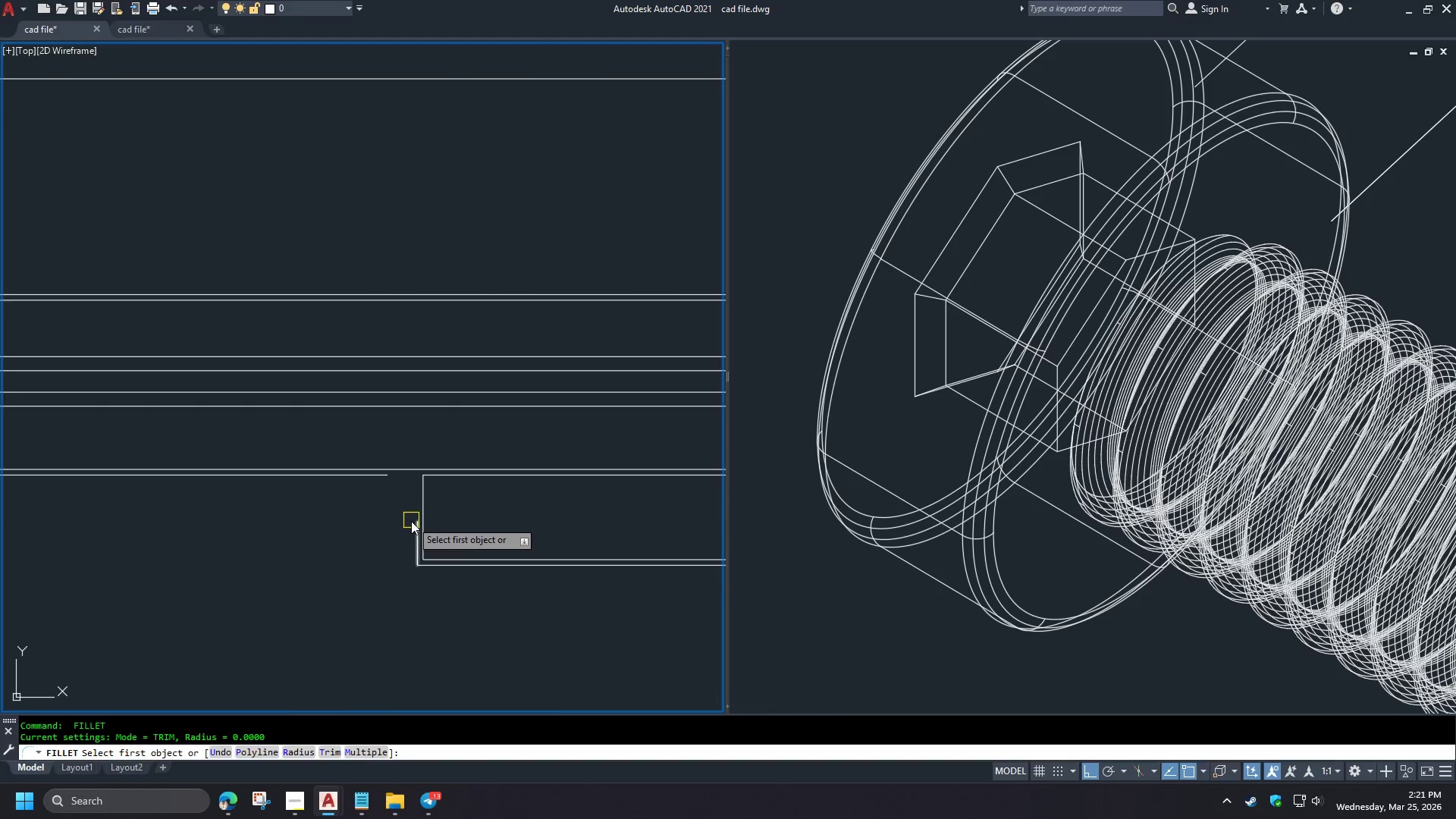 
left_click([412, 522])
 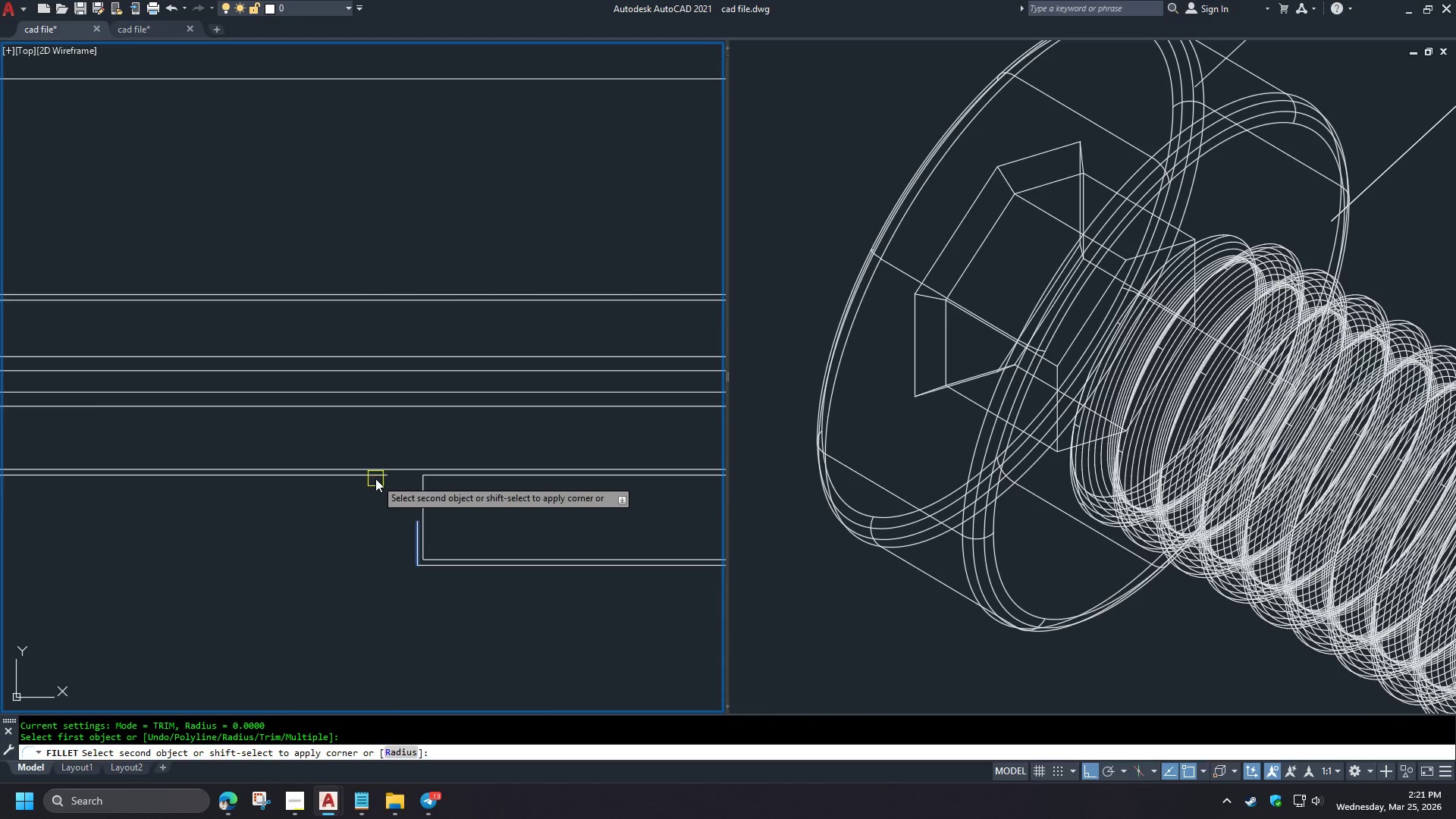 
left_click([375, 479])
 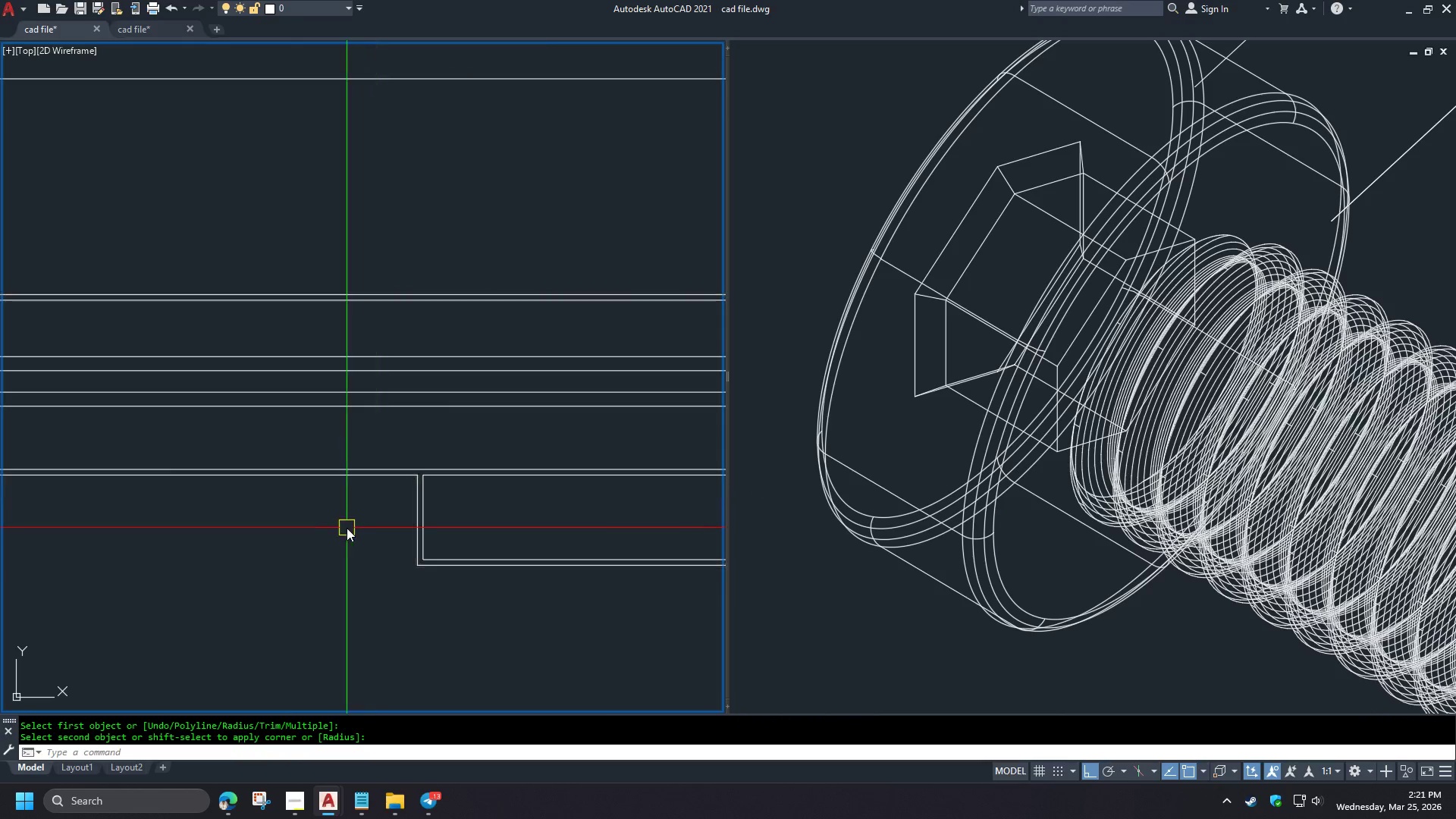 
scroll: coordinate [346, 528], scroll_direction: down, amount: 2.0
 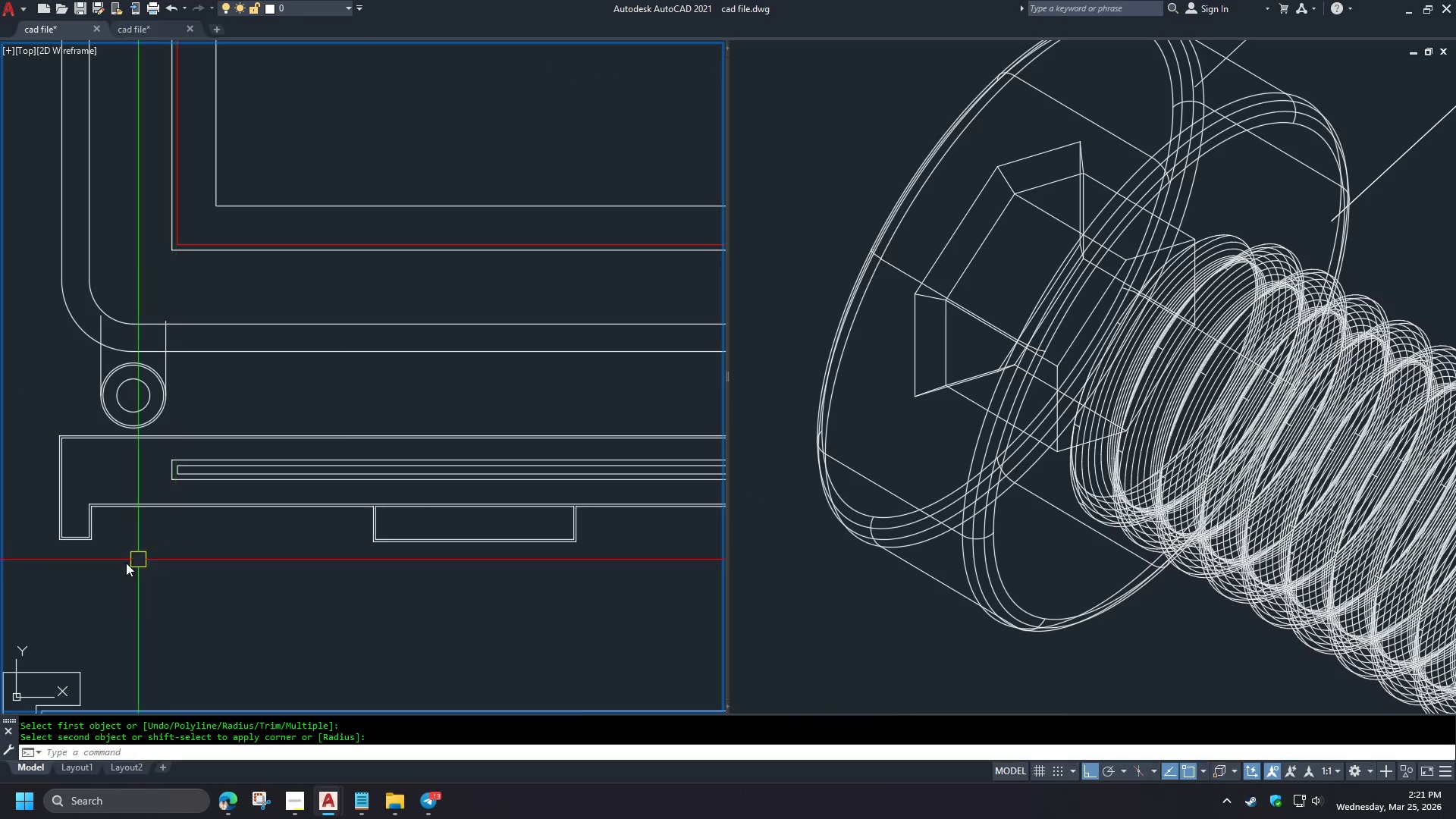 
key(L)
 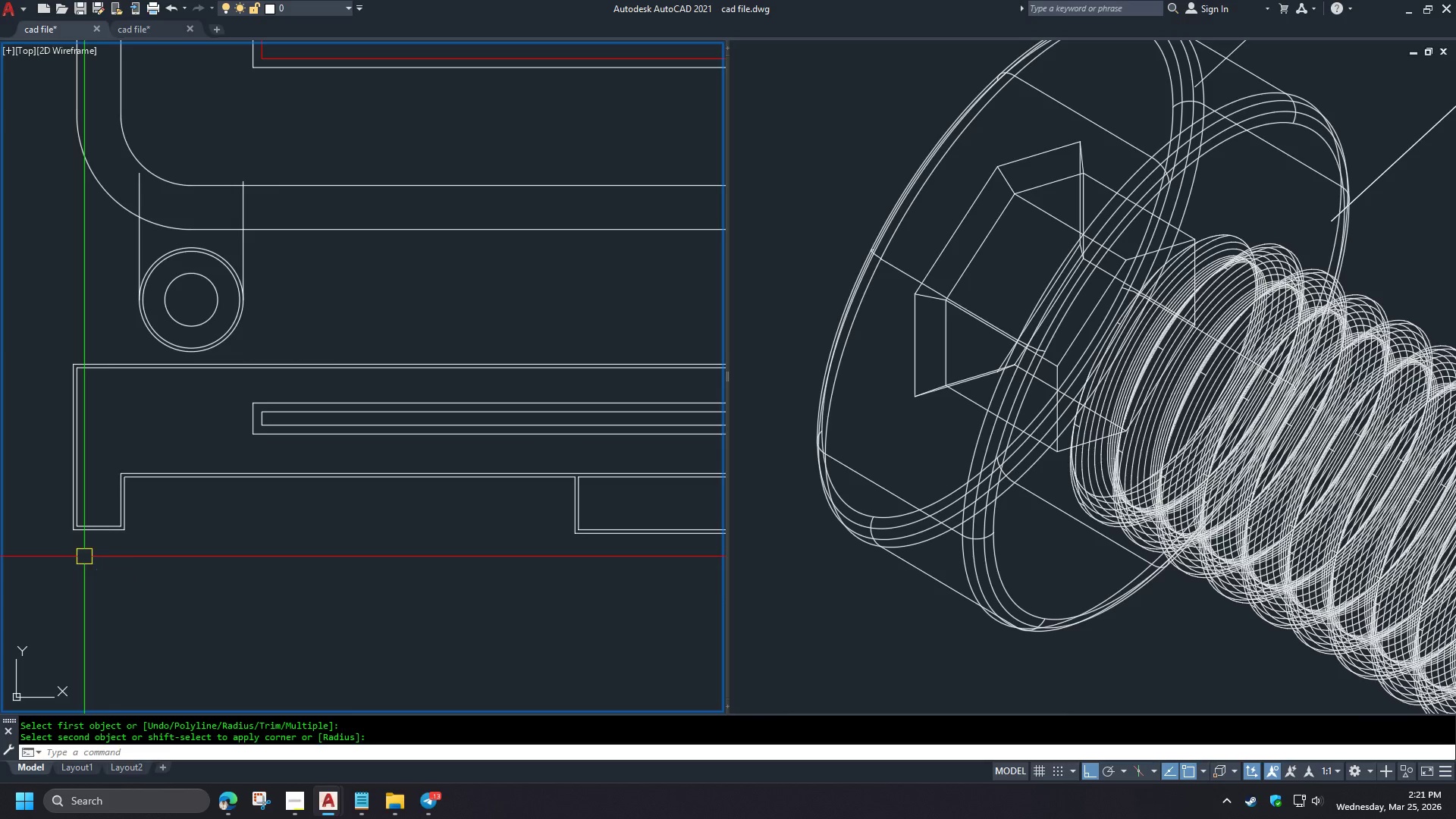 
scroll: coordinate [35, 557], scroll_direction: up, amount: 1.0
 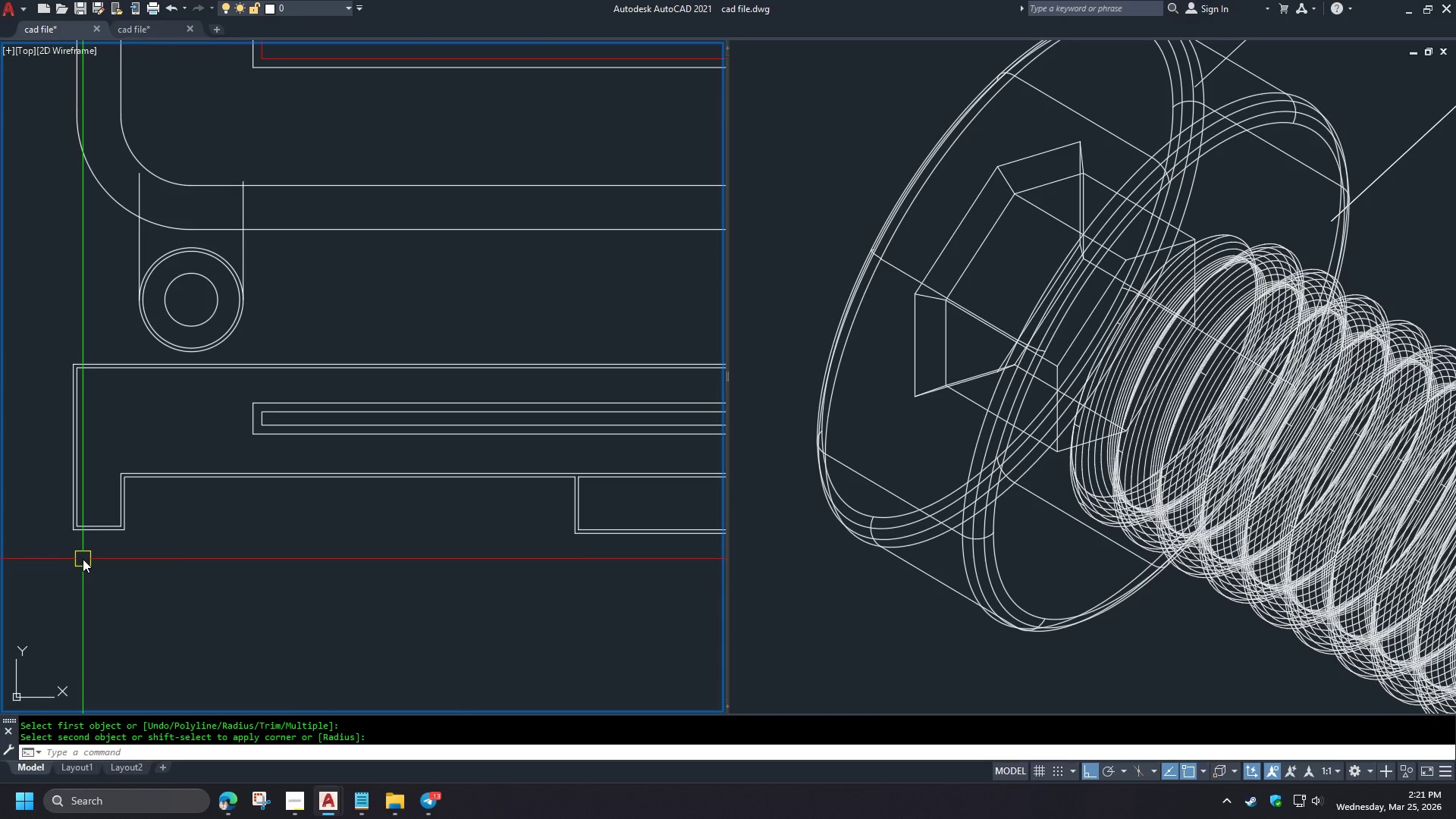 
type(  br )
 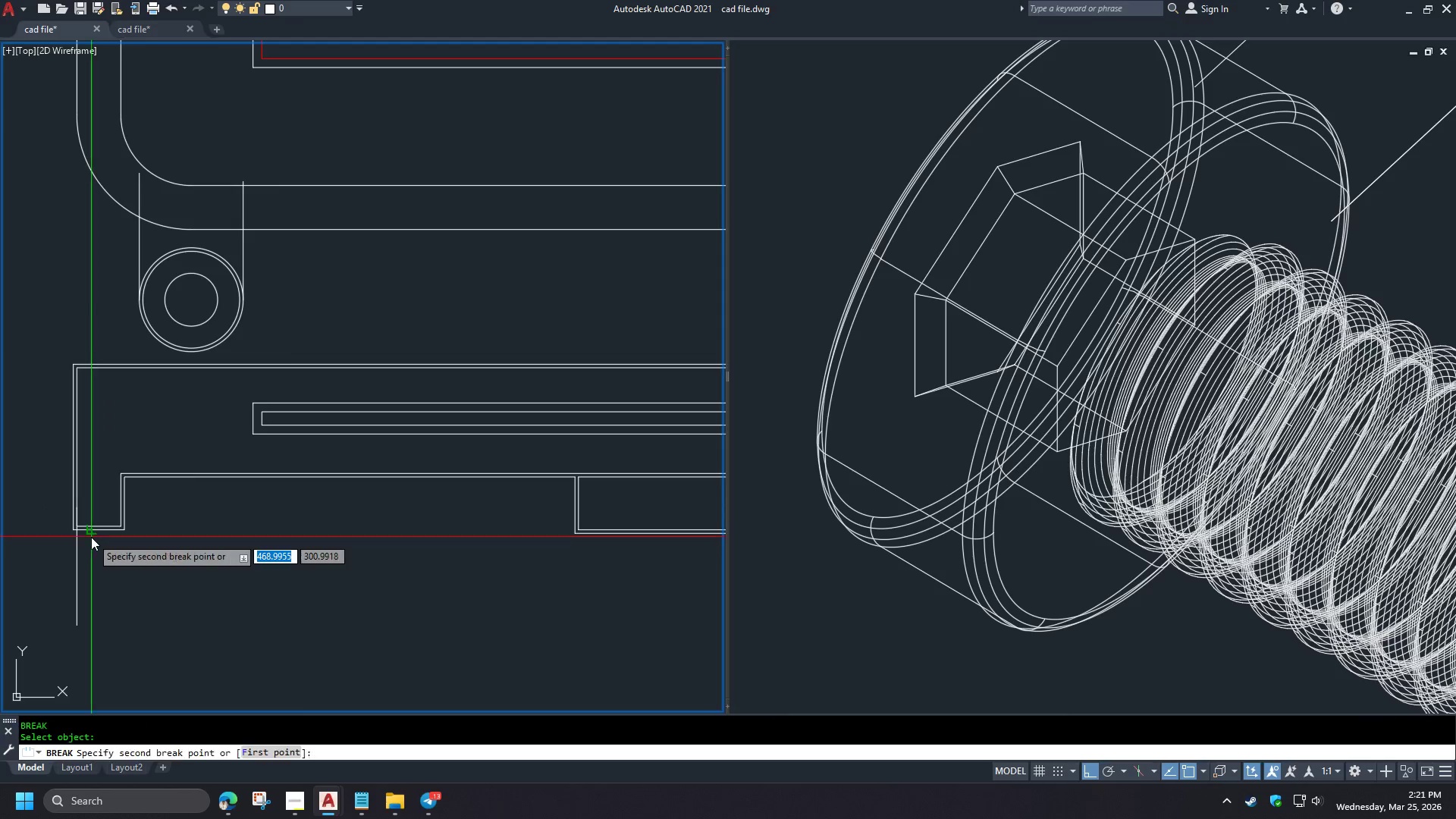 
left_click_drag(start_coordinate=[79, 508], to_coordinate=[79, 515])
 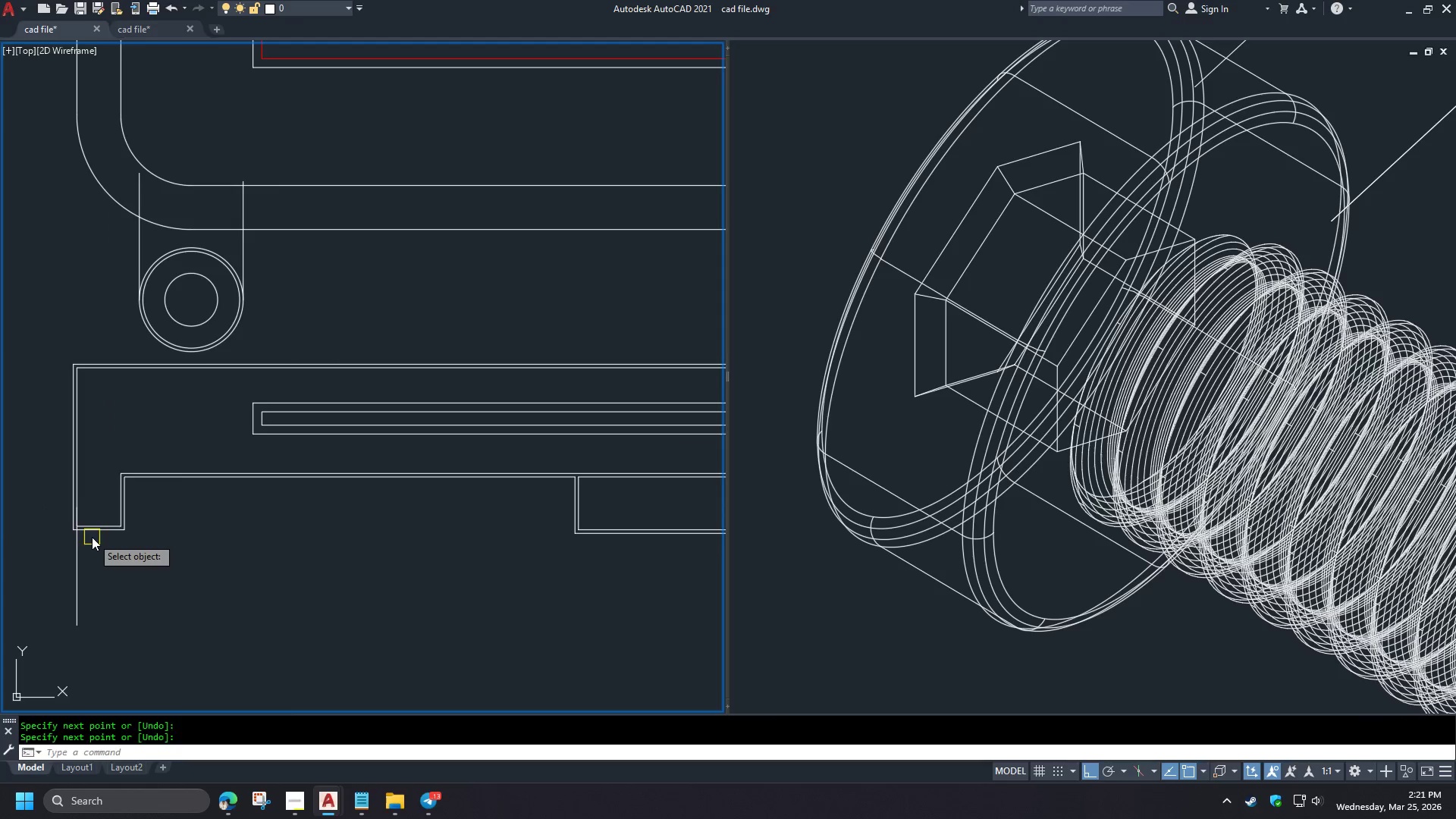 
left_click([91, 537])
 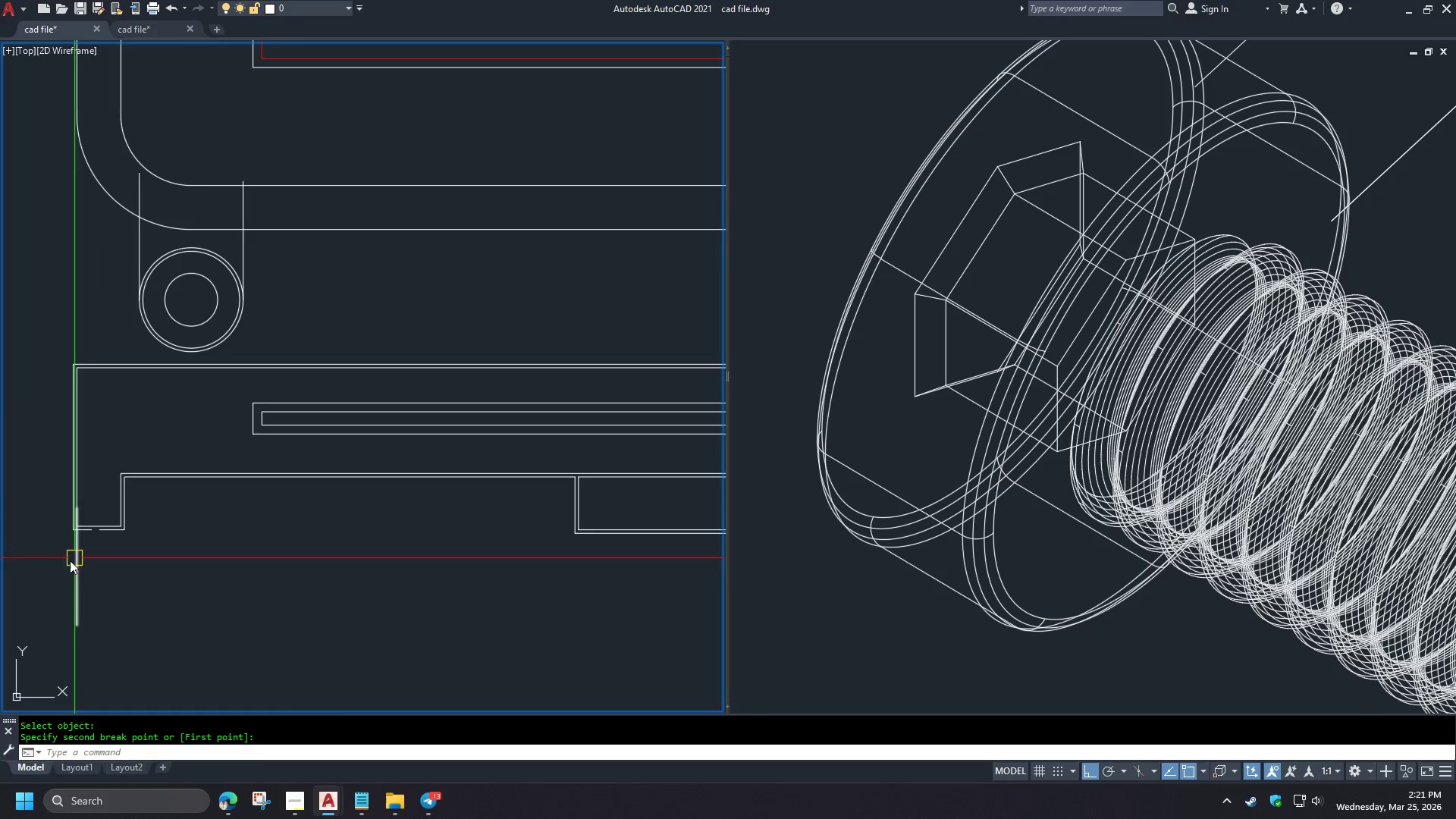 
key(L)
 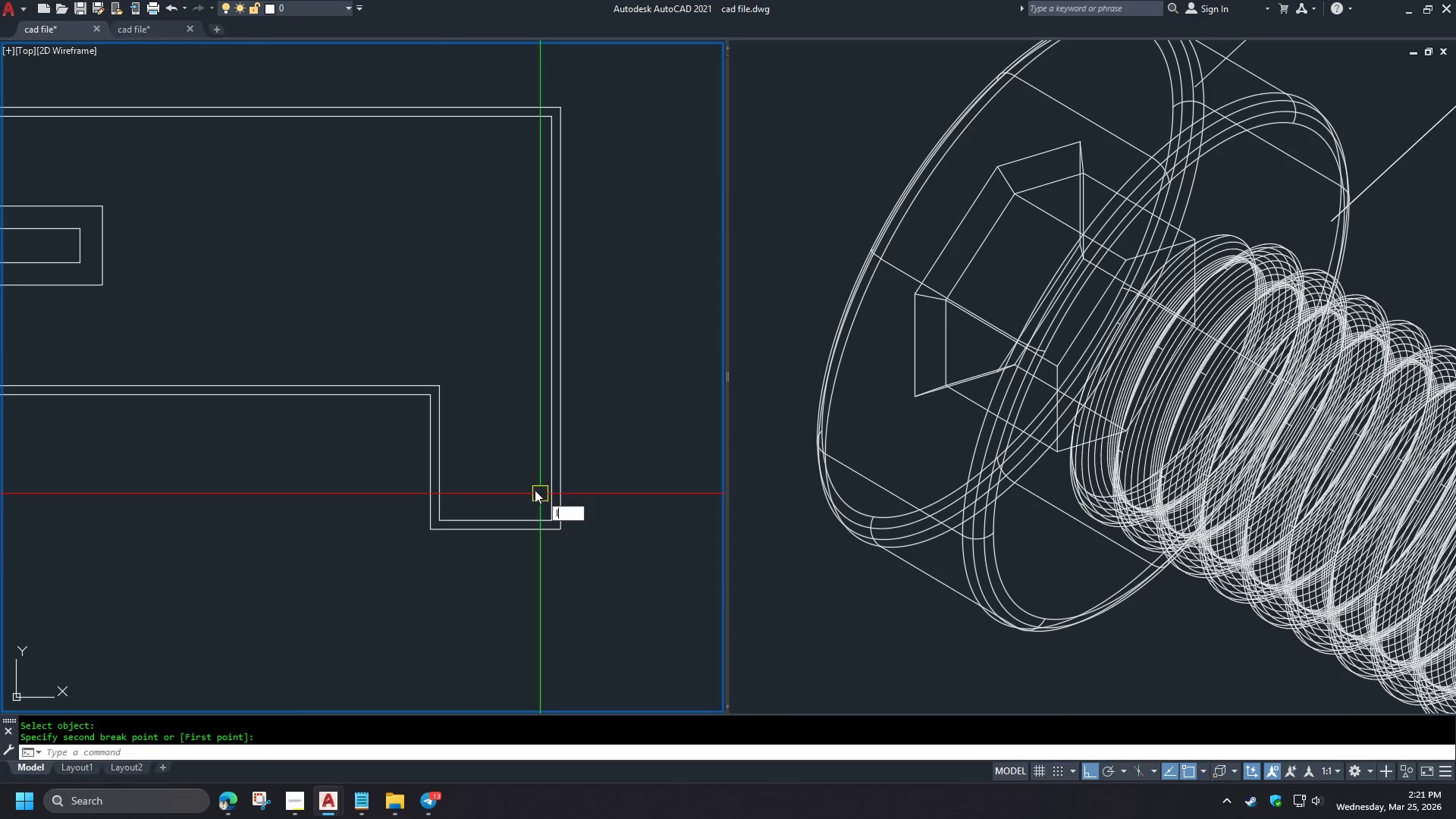 
scroll: coordinate [0, 581], scroll_direction: down, amount: 2.0
 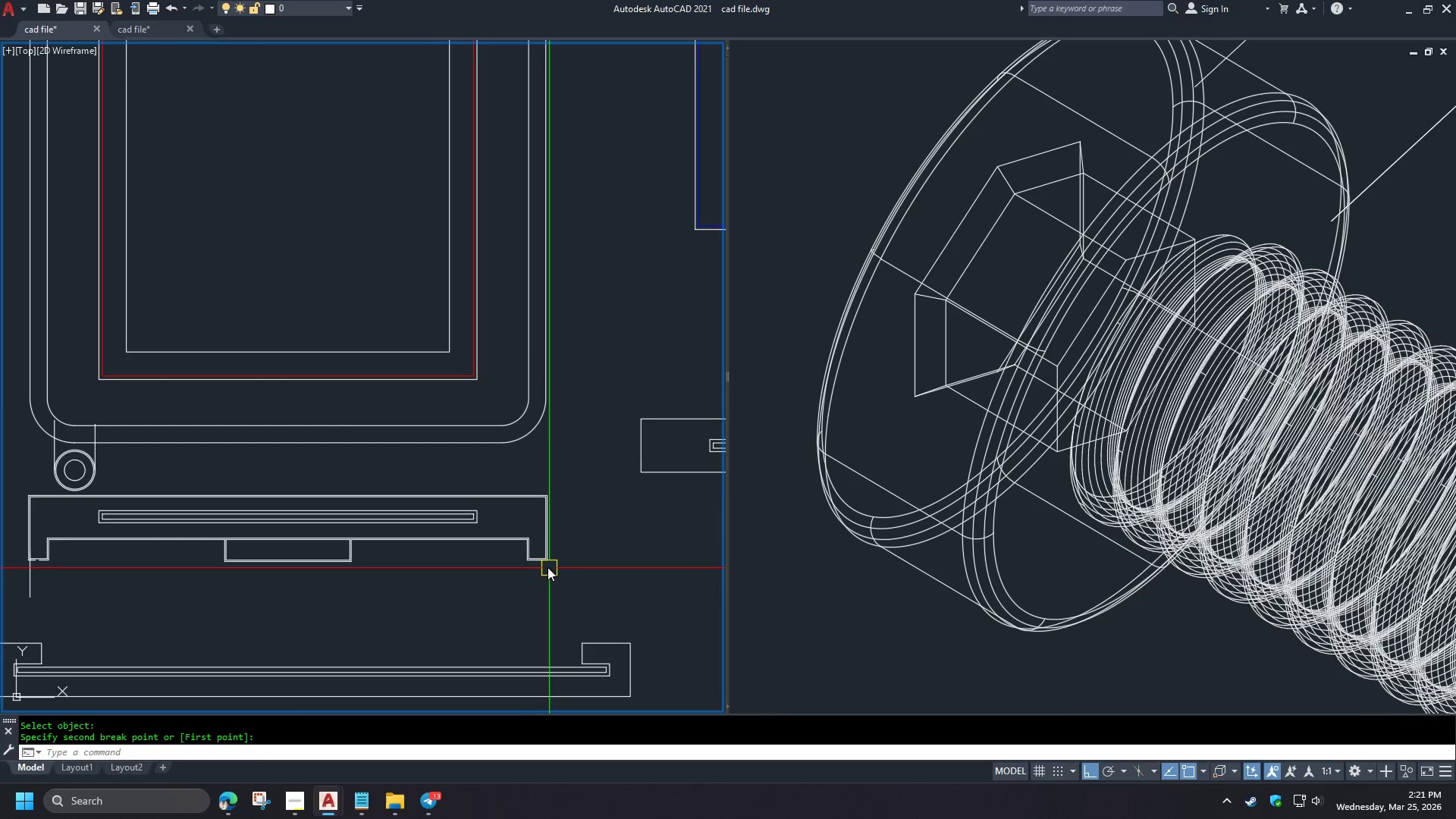 
key(Space)
 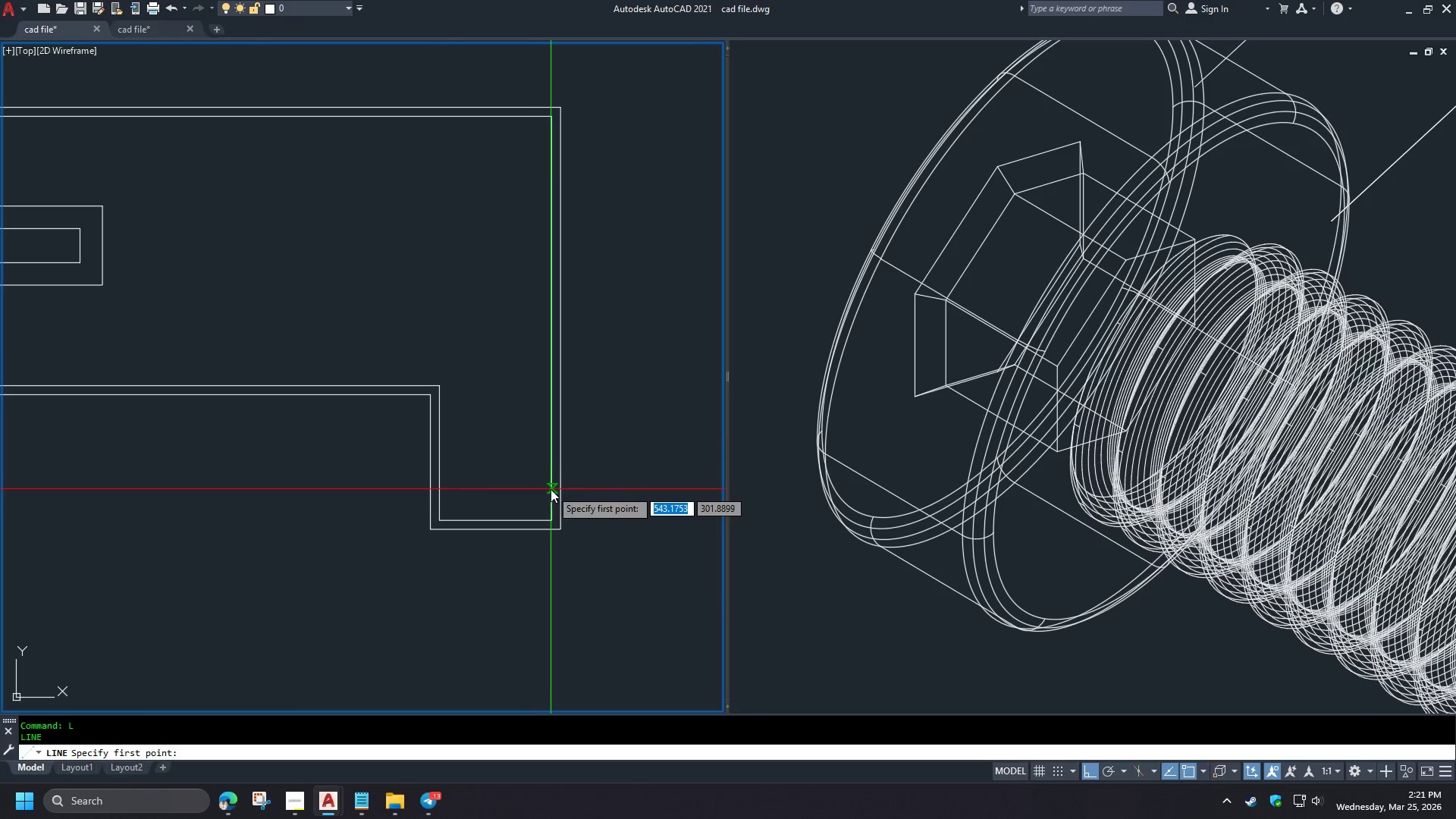 
left_click_drag(start_coordinate=[551, 489], to_coordinate=[553, 499])
 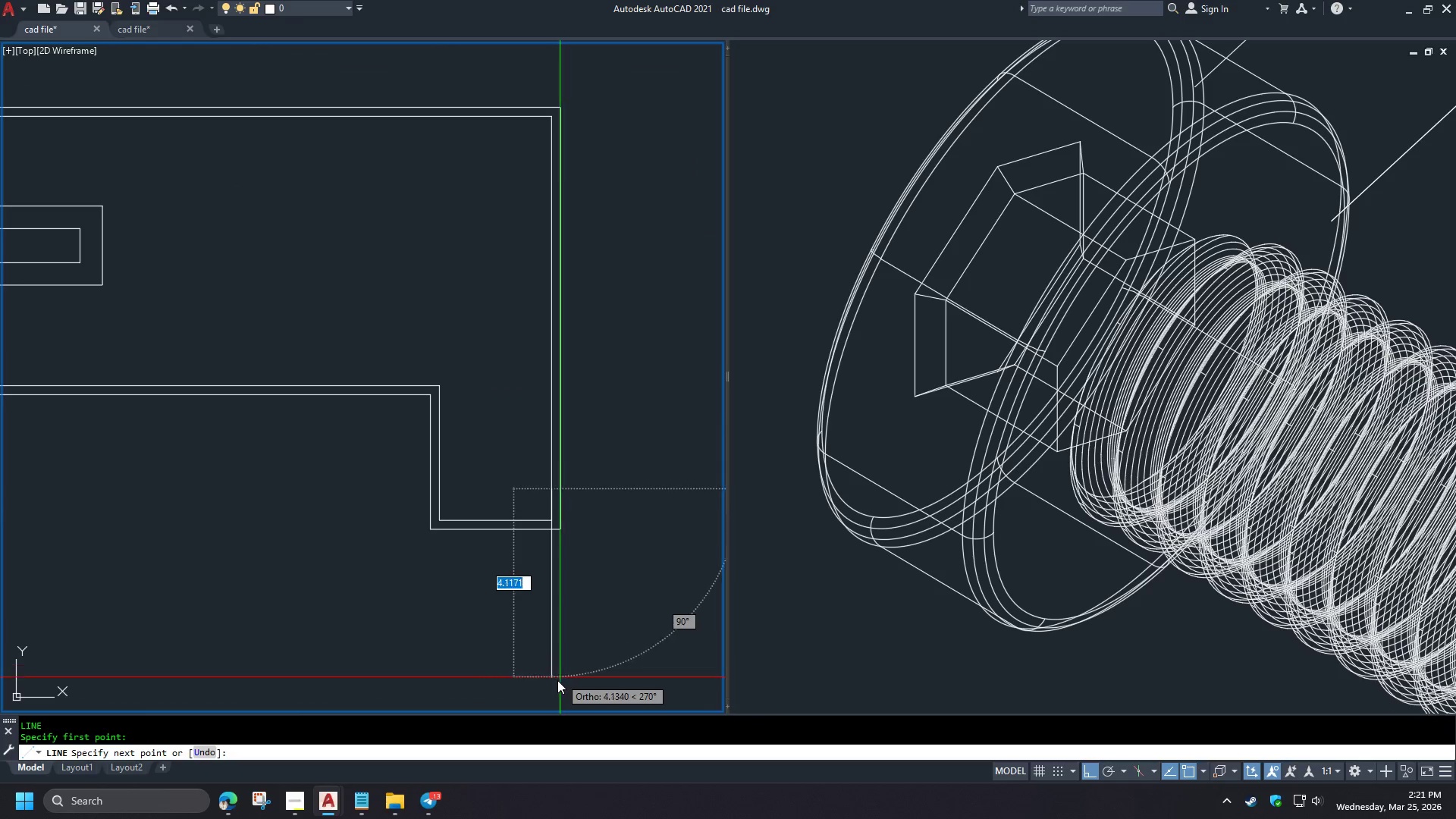 
scroll: coordinate [543, 566], scroll_direction: up, amount: 4.0
 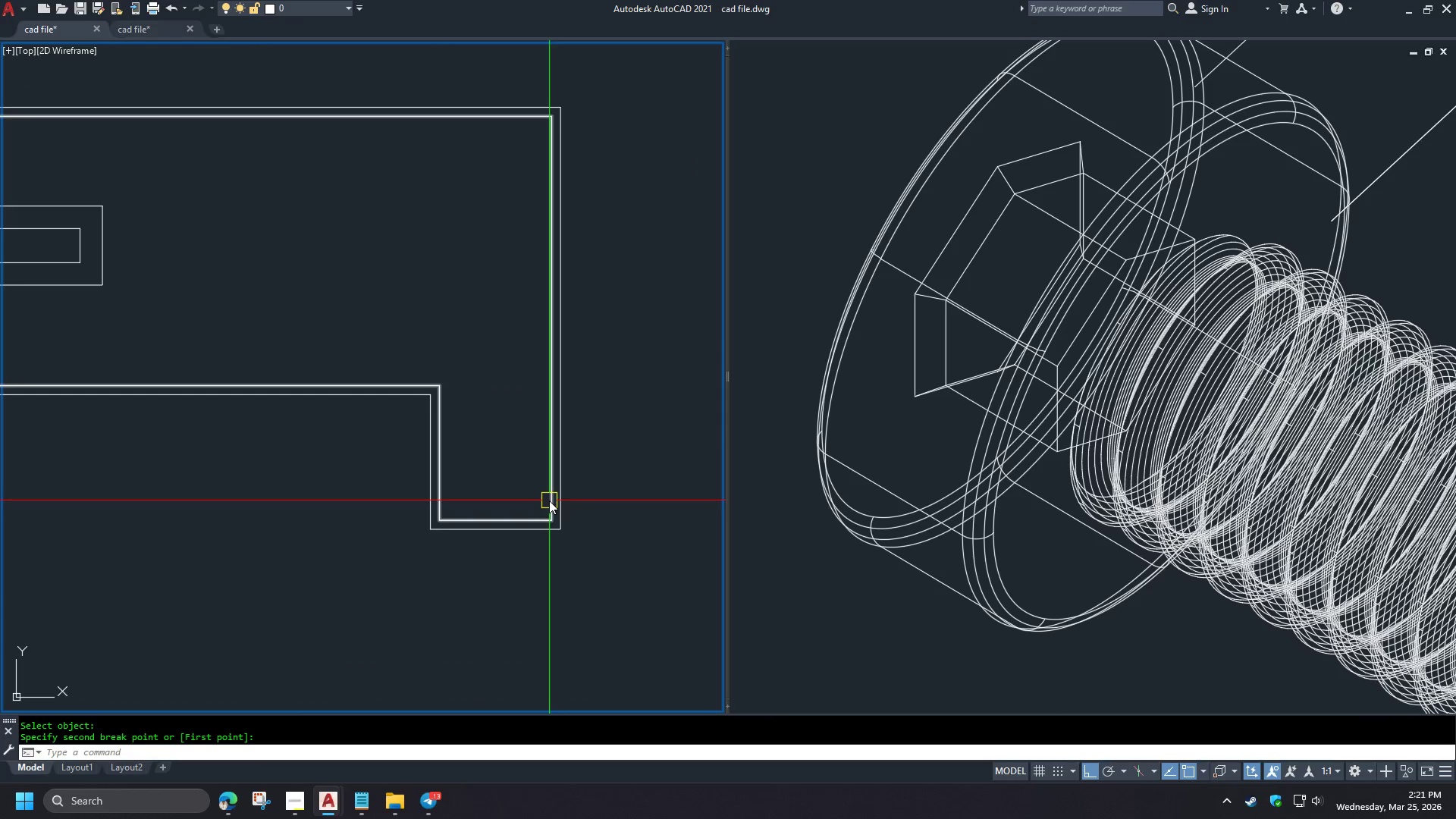 
double_click([554, 689])
 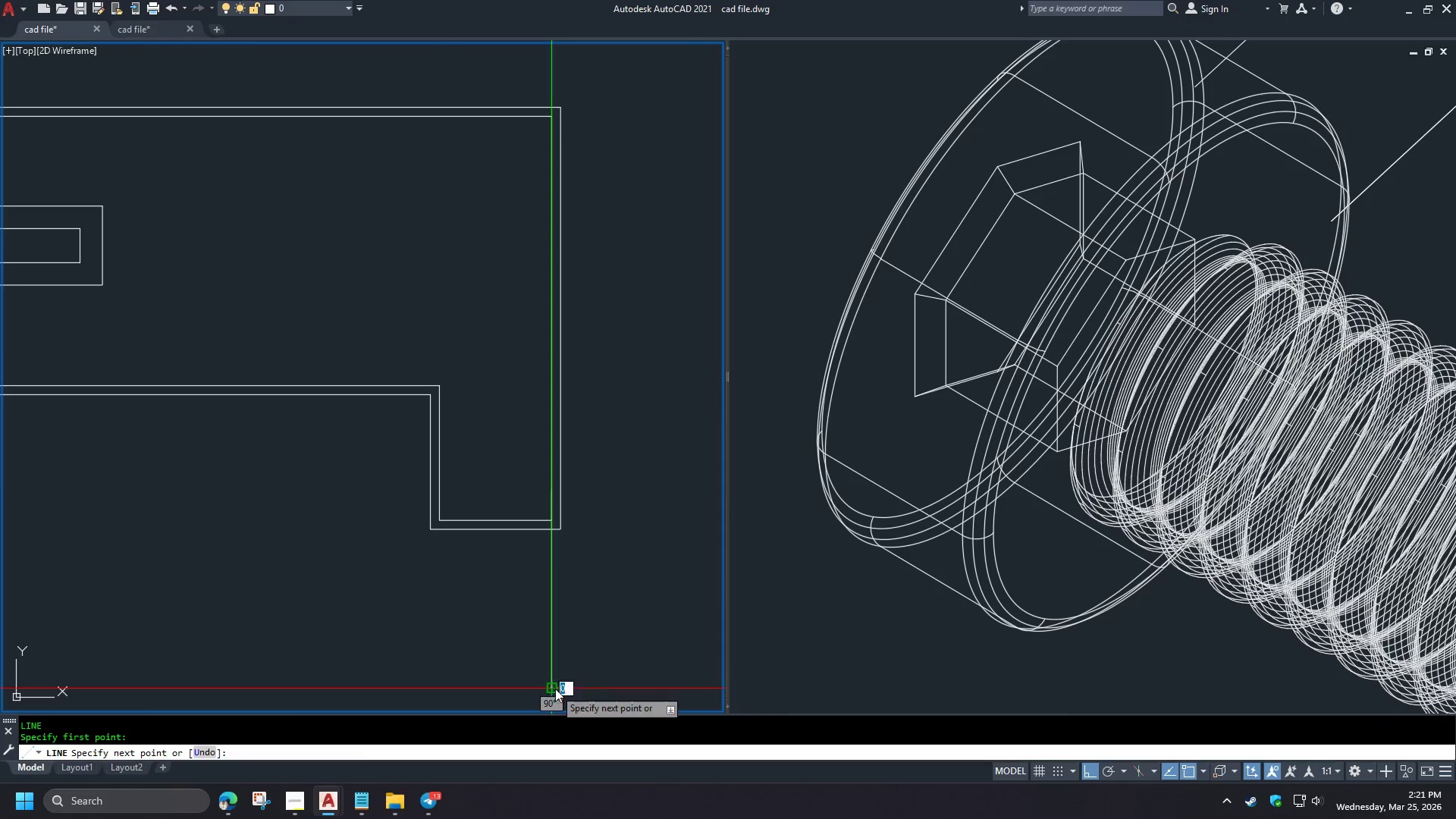 
key(Space)
 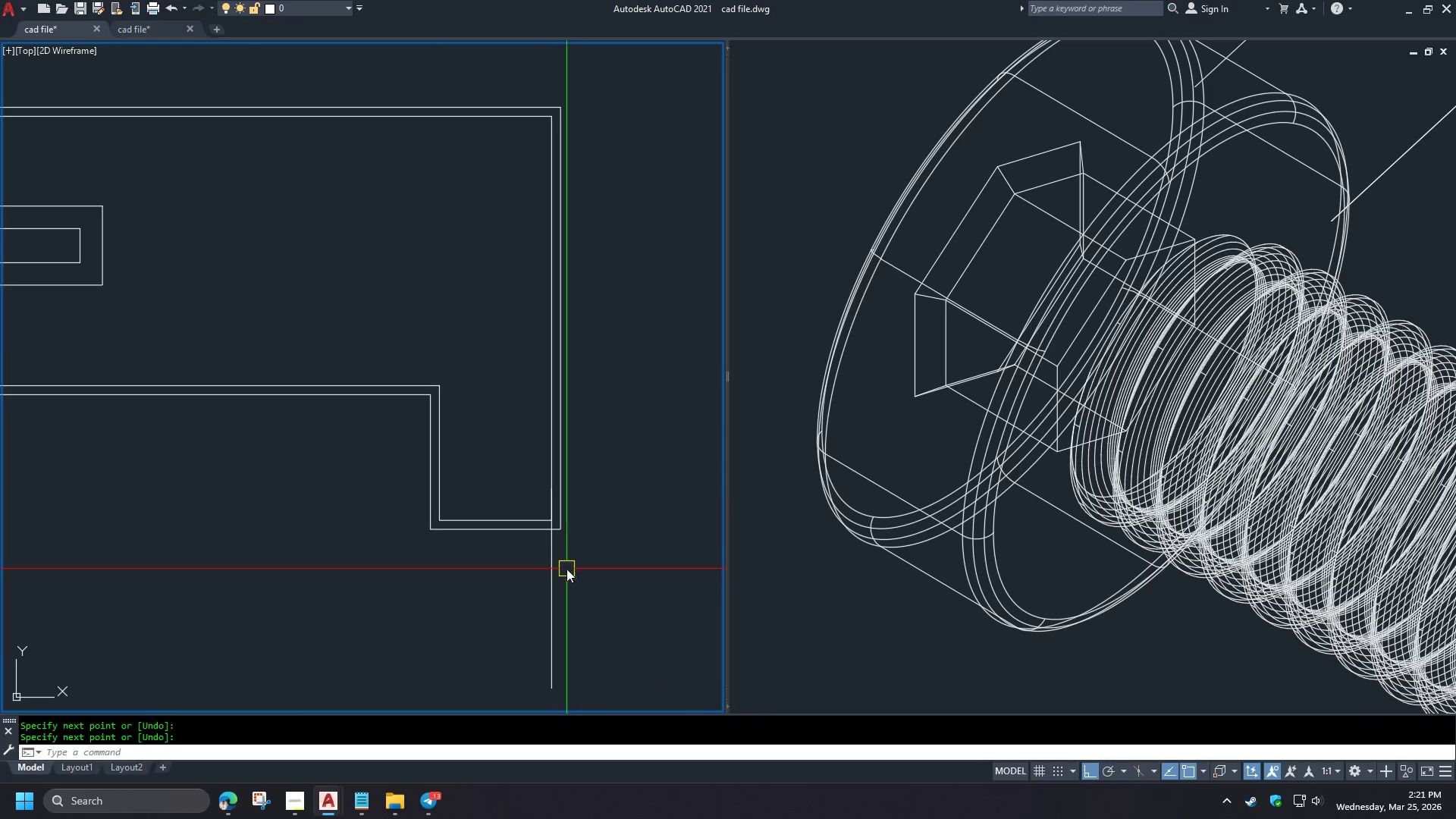 
key(F)
 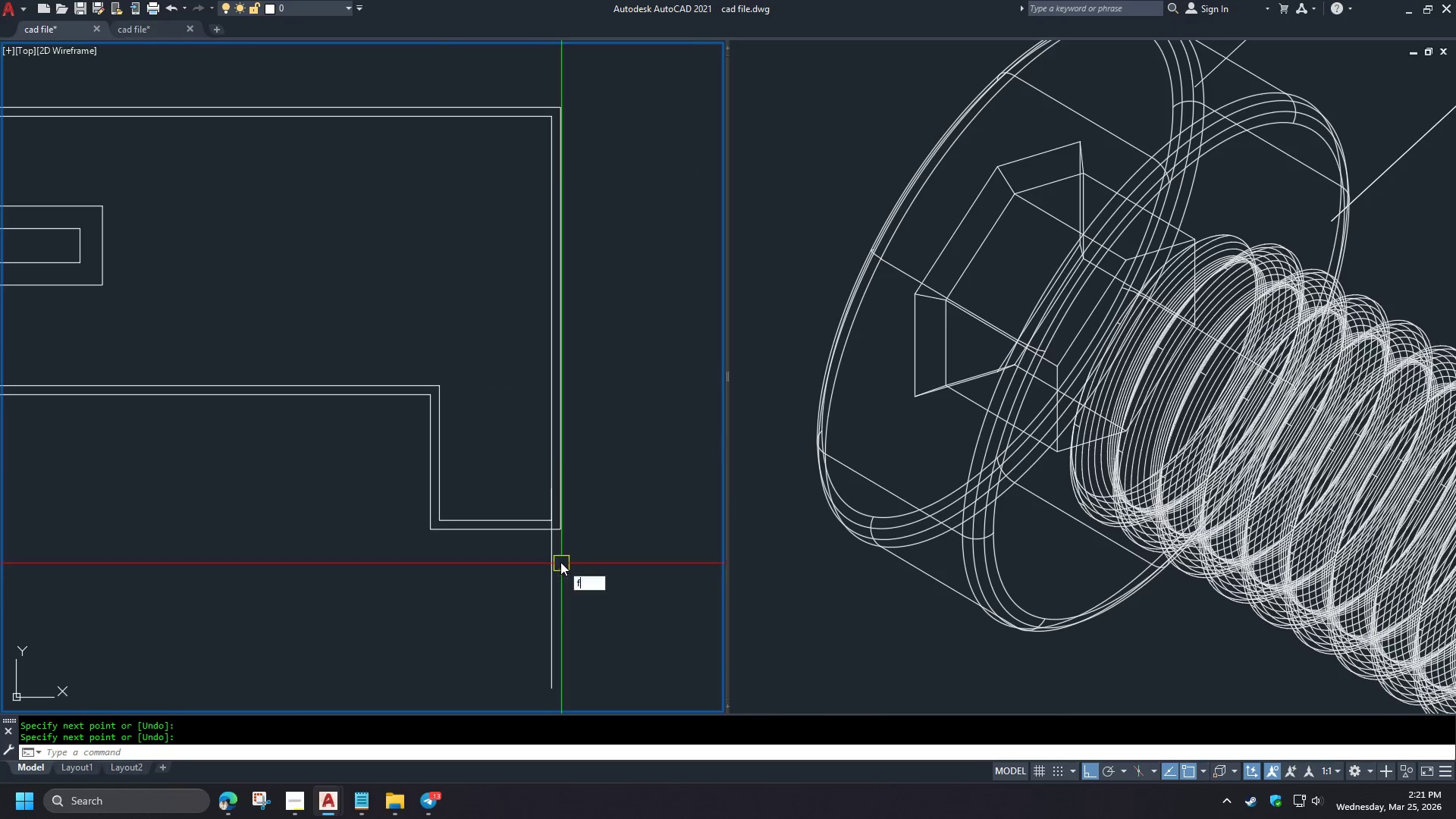 
key(Space)
 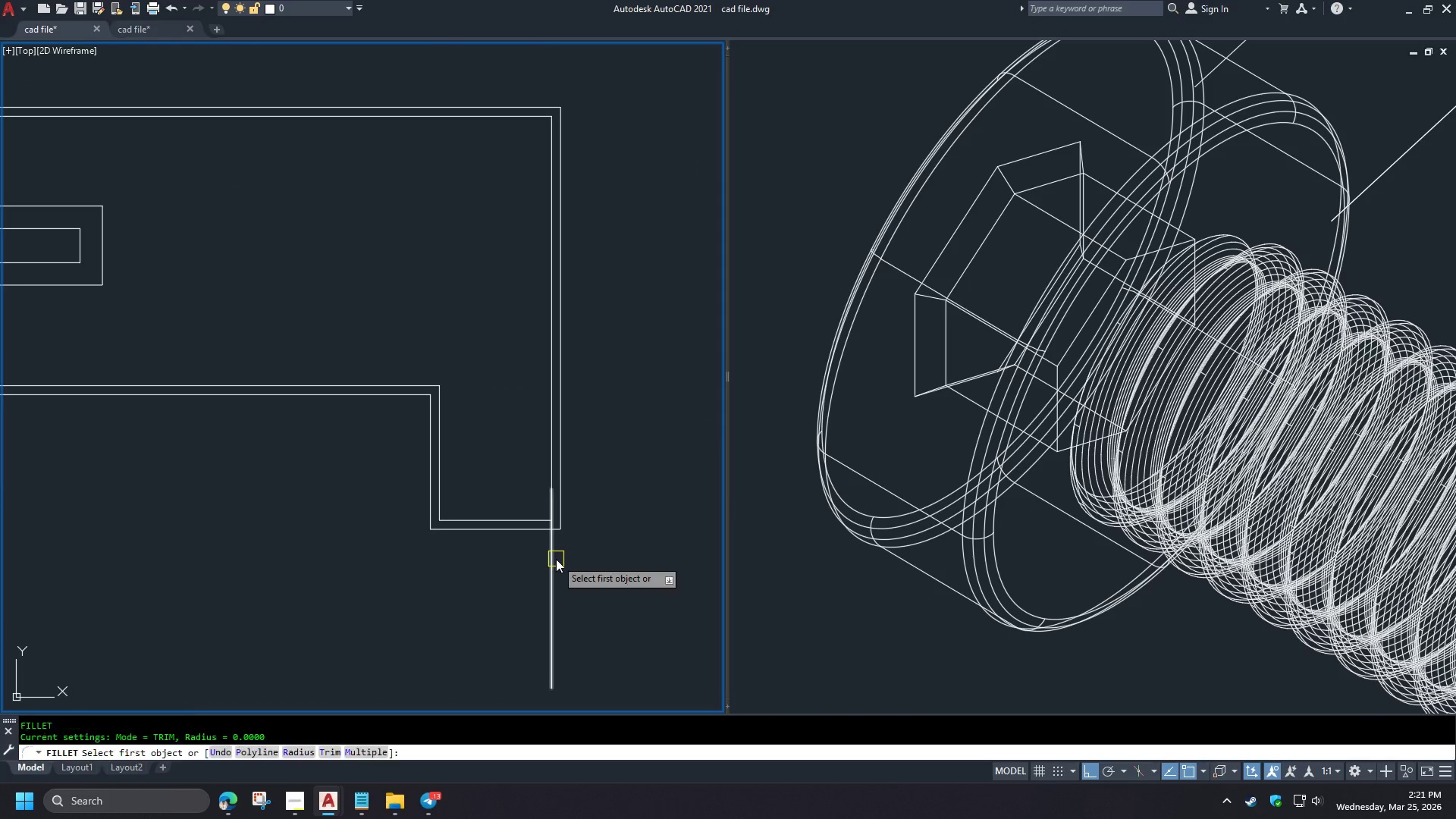 
left_click([556, 559])
 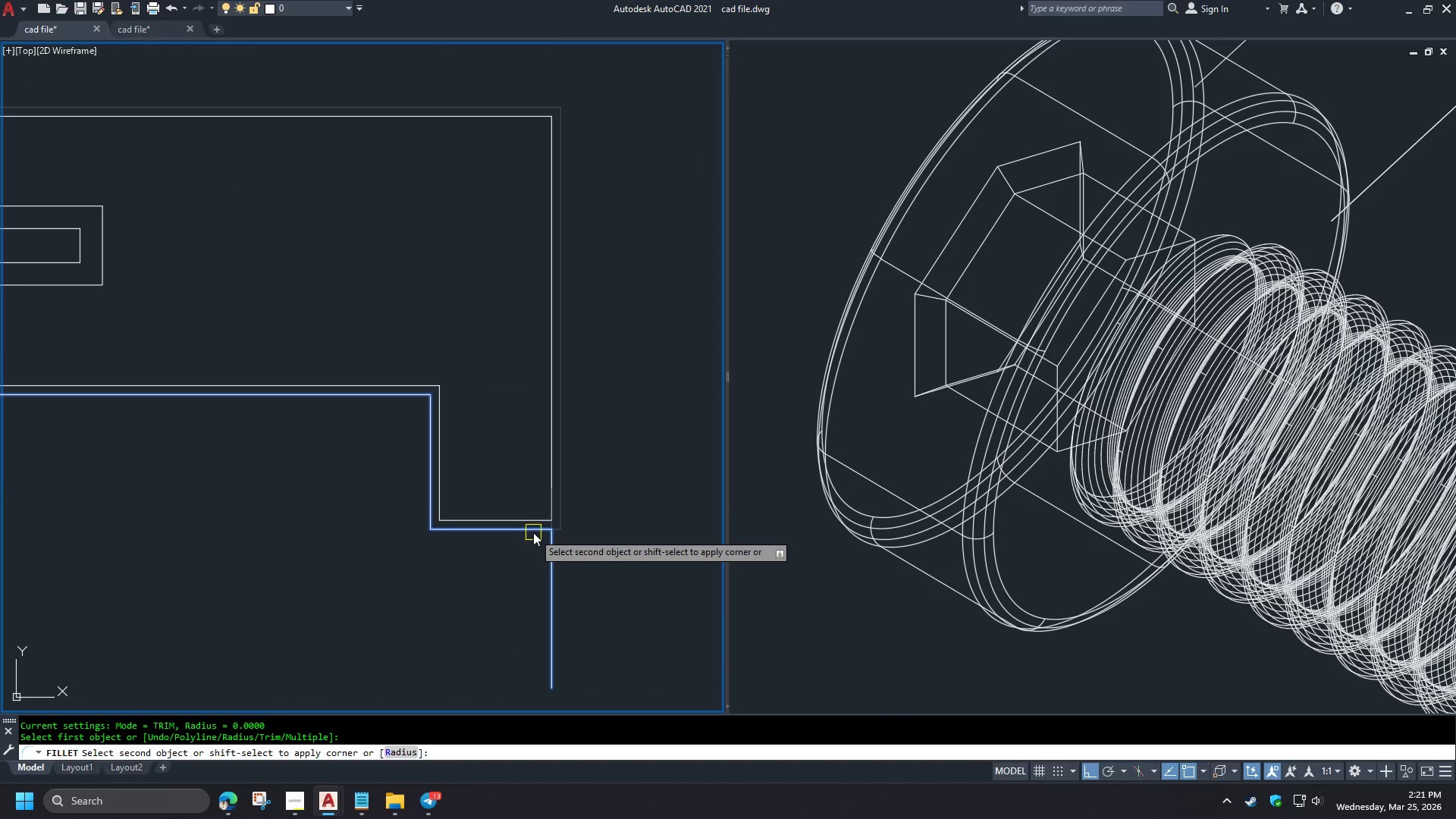 
left_click([533, 532])
 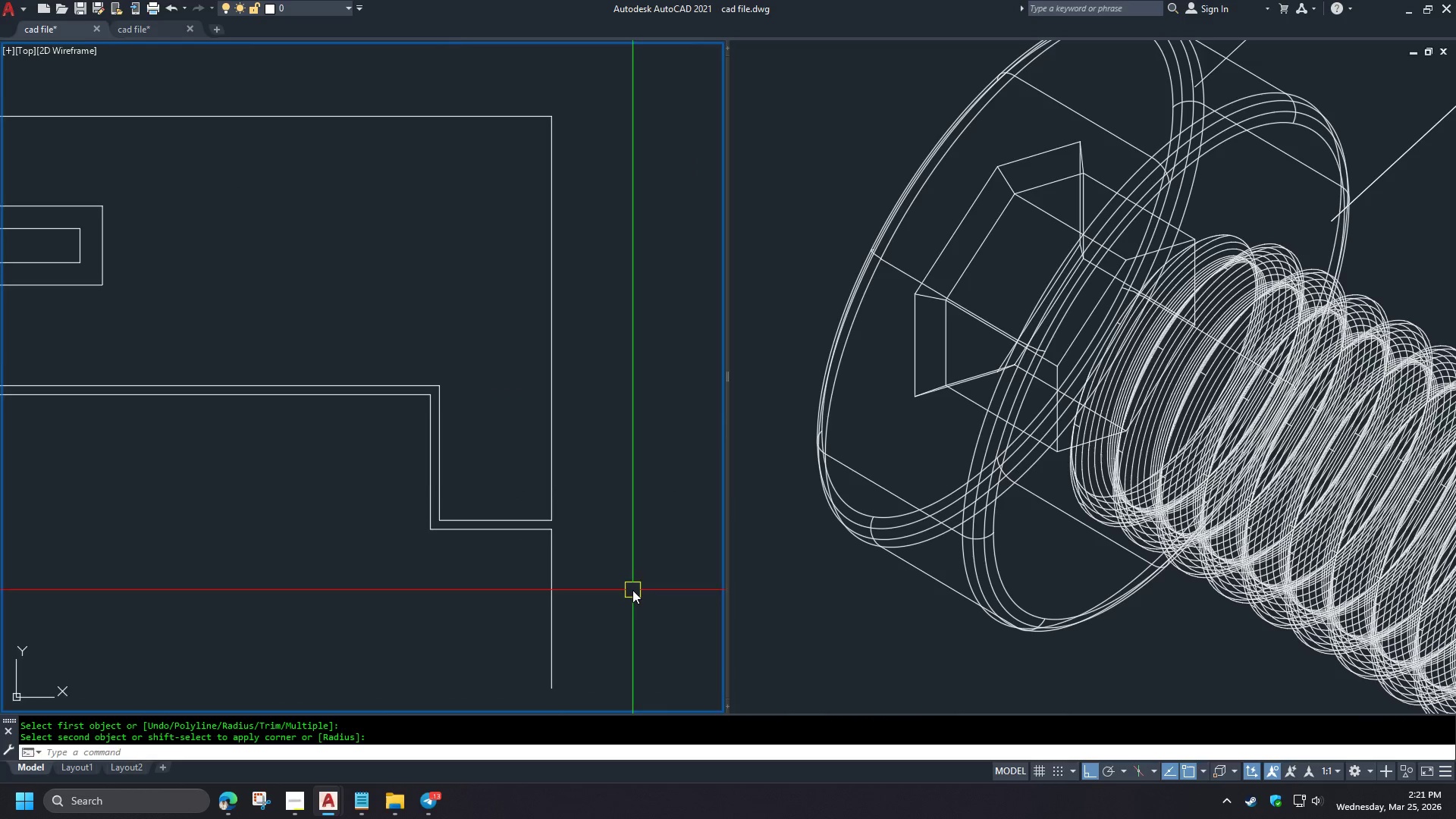 
key(F)
 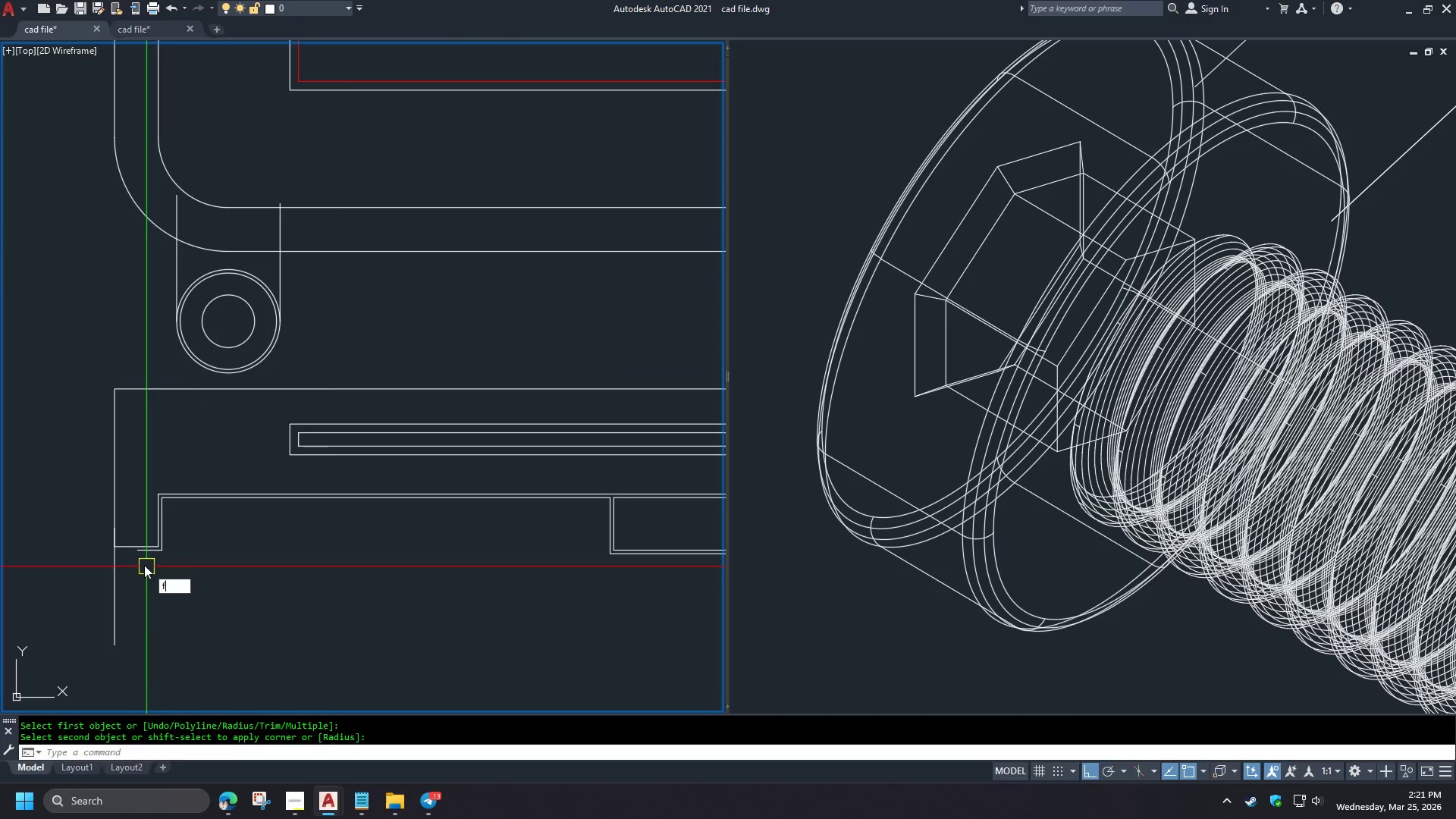 
key(Space)
 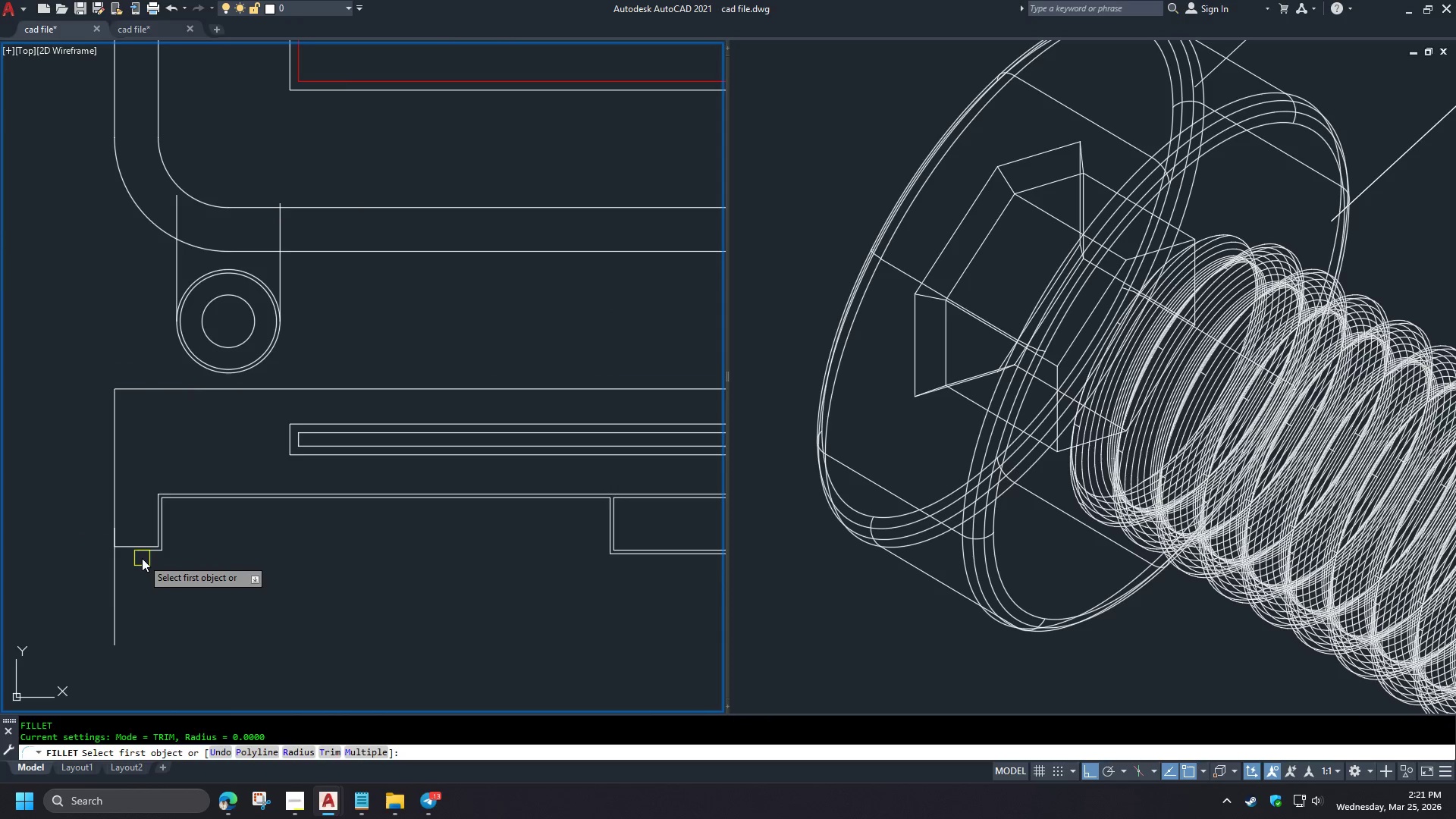 
scroll: coordinate [635, 591], scroll_direction: down, amount: 3.0
 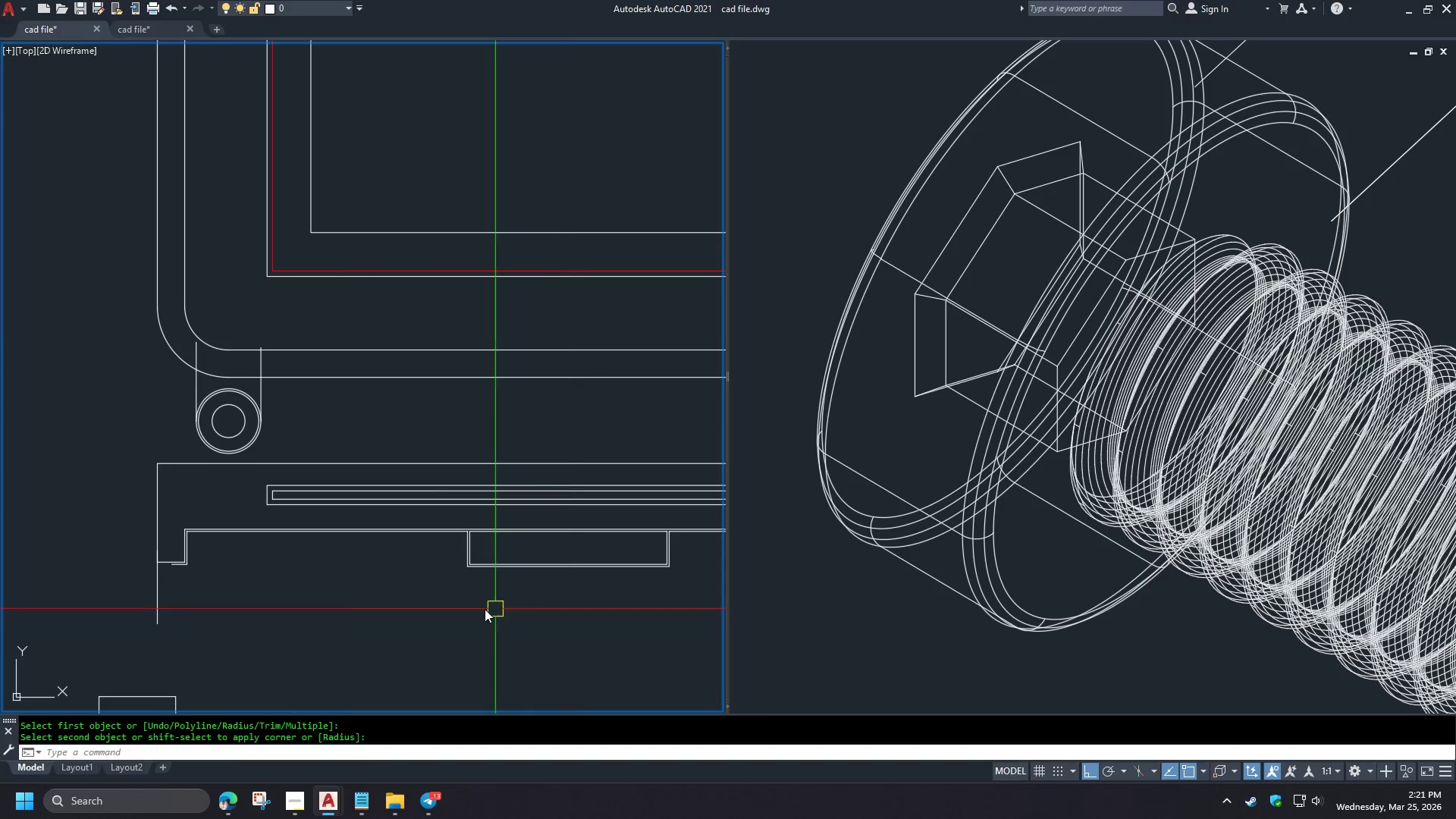 
left_click([142, 557])
 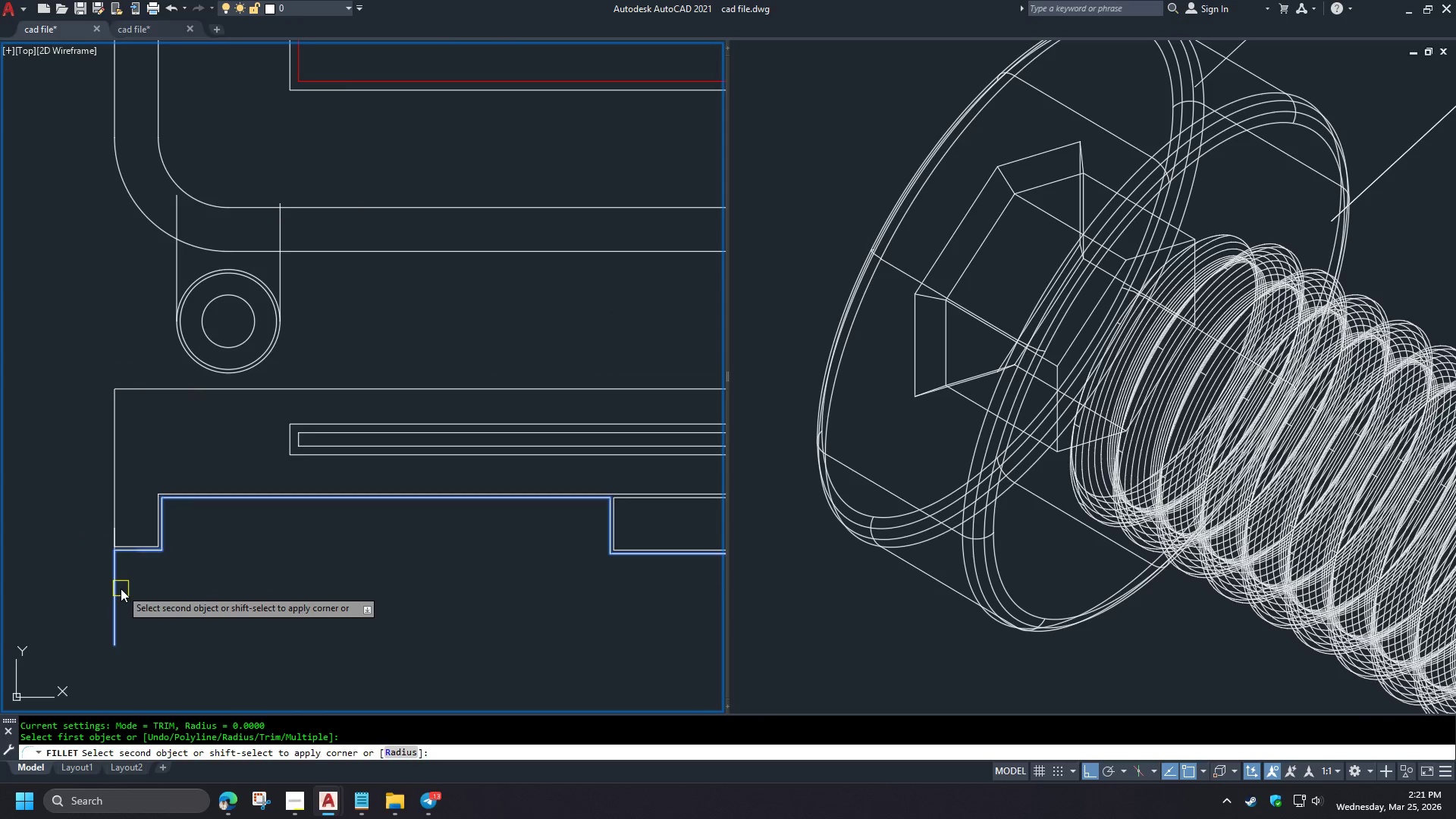 
left_click([112, 594])
 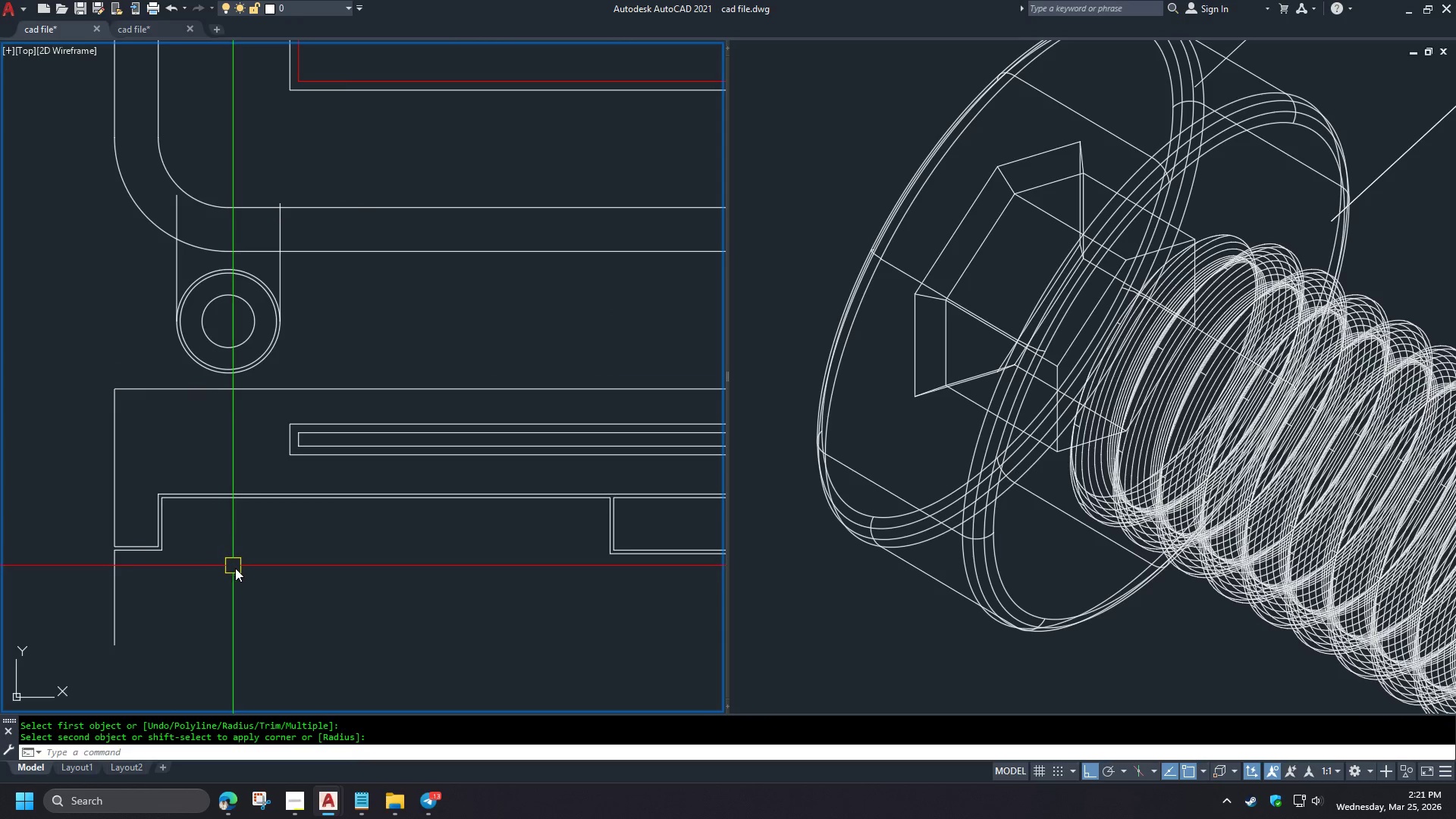 
scroll: coordinate [228, 589], scroll_direction: up, amount: 1.0
 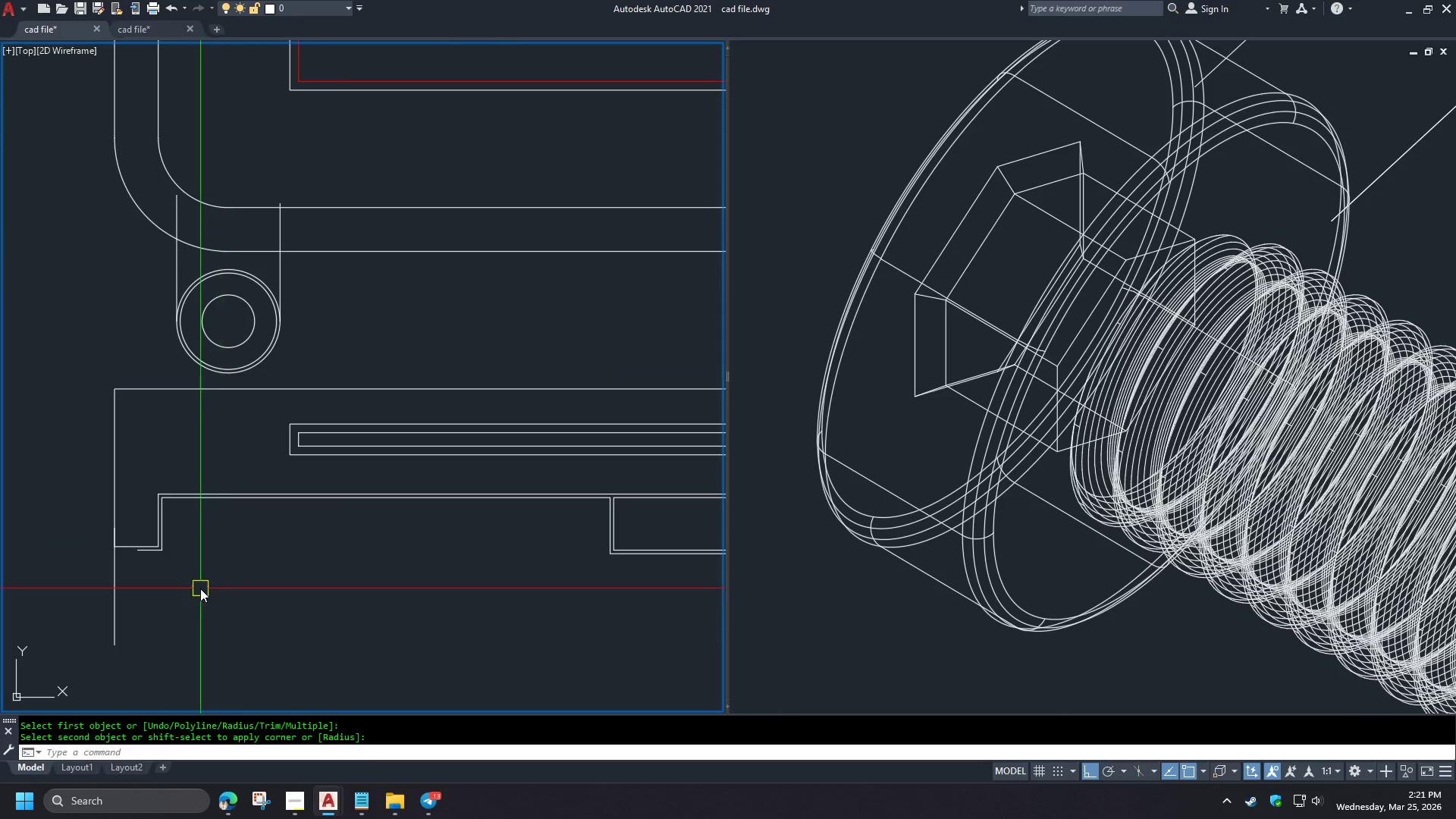 
left_click([222, 805])
 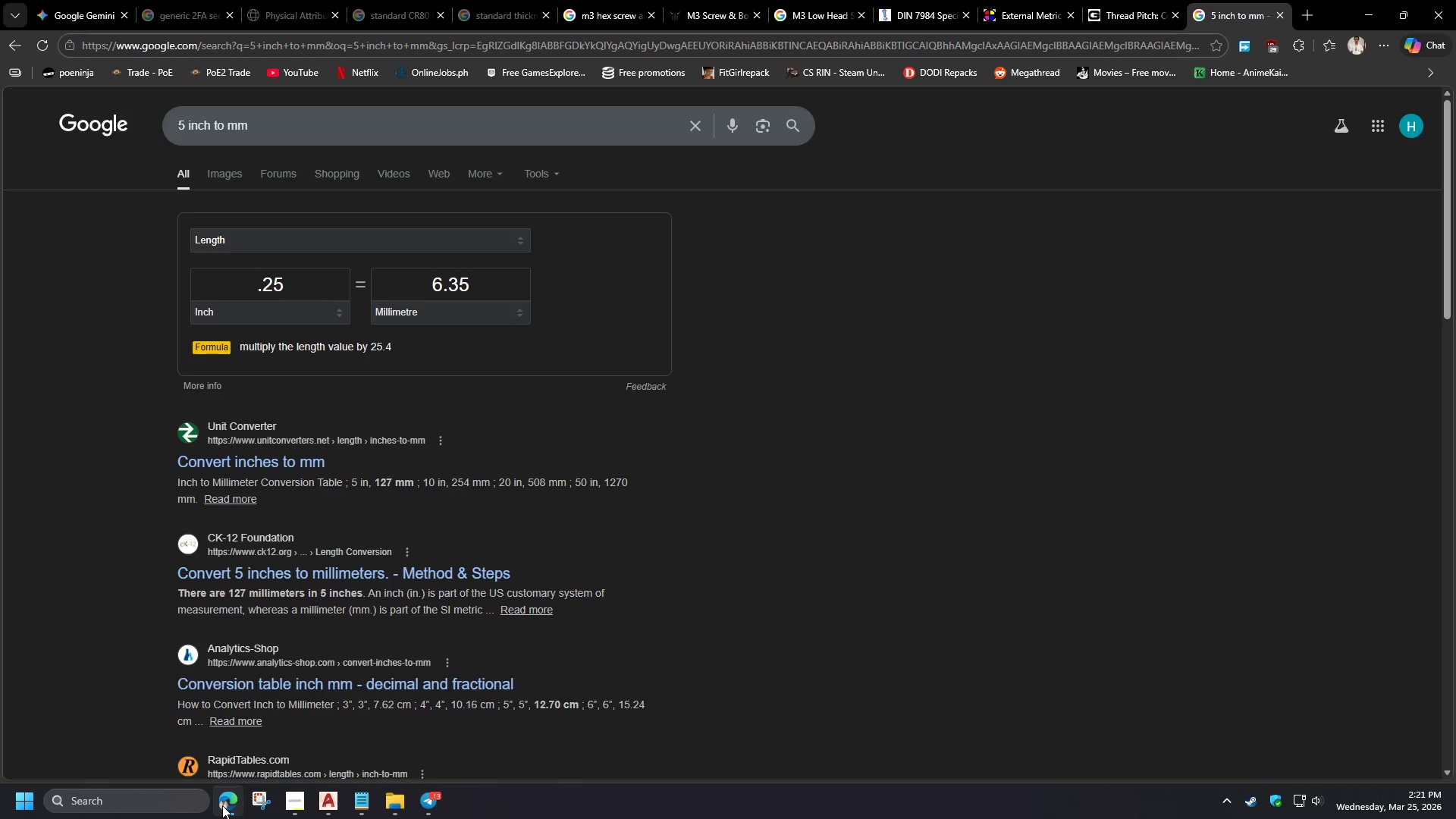 
scroll: coordinate [251, 576], scroll_direction: down, amount: 2.0
 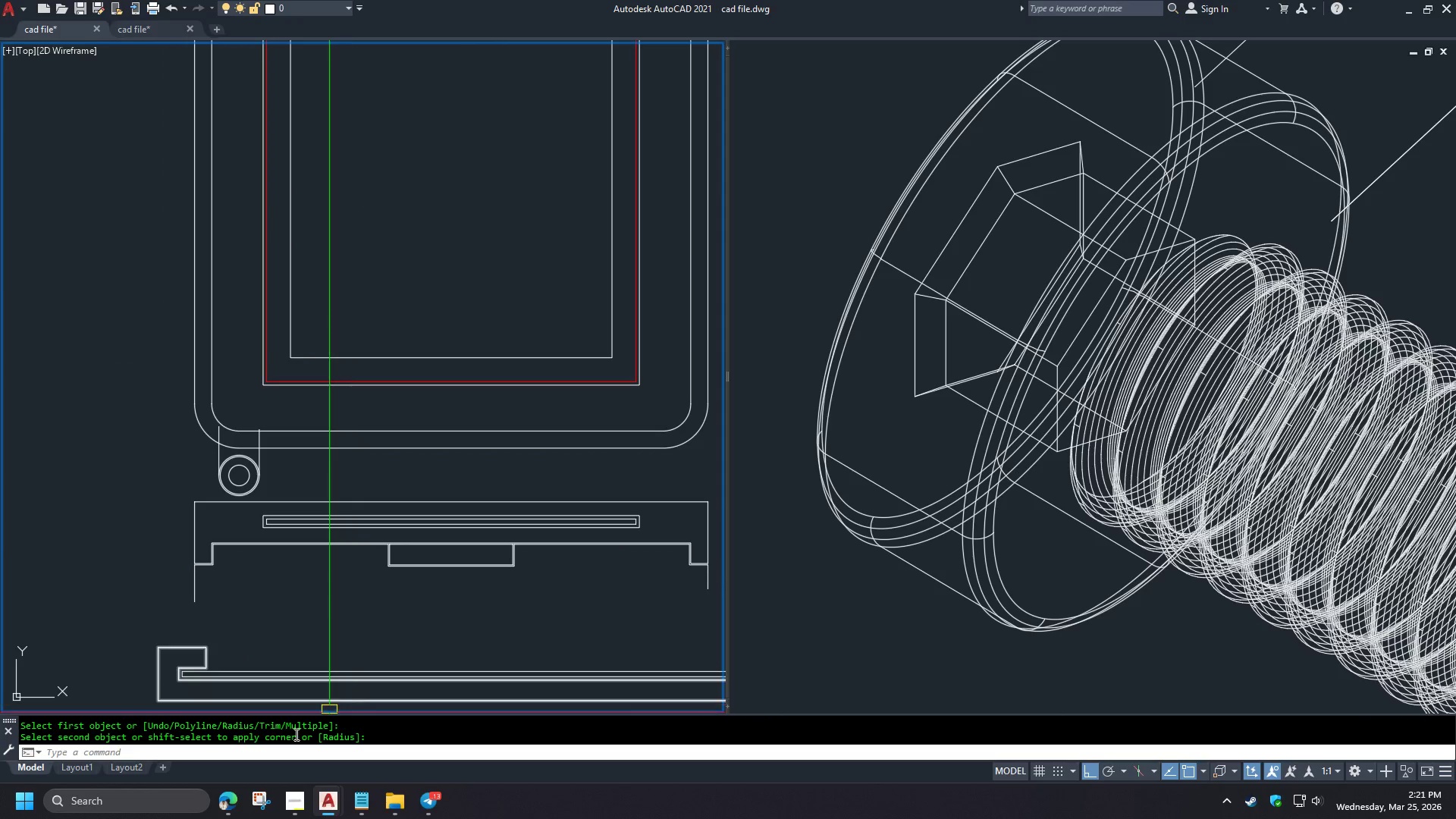 
left_click([222, 805])
 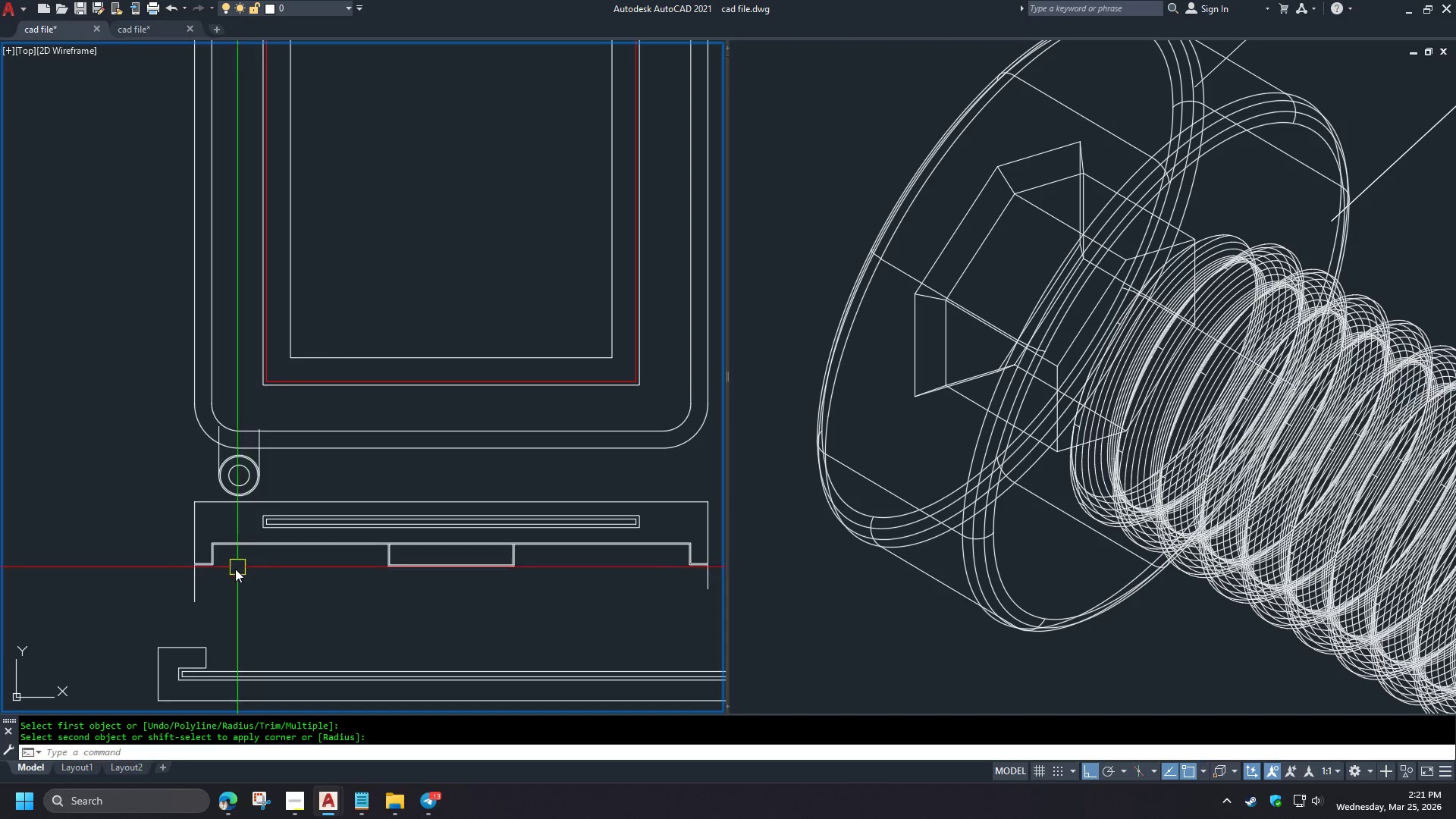 
scroll: coordinate [228, 571], scroll_direction: up, amount: 2.0
 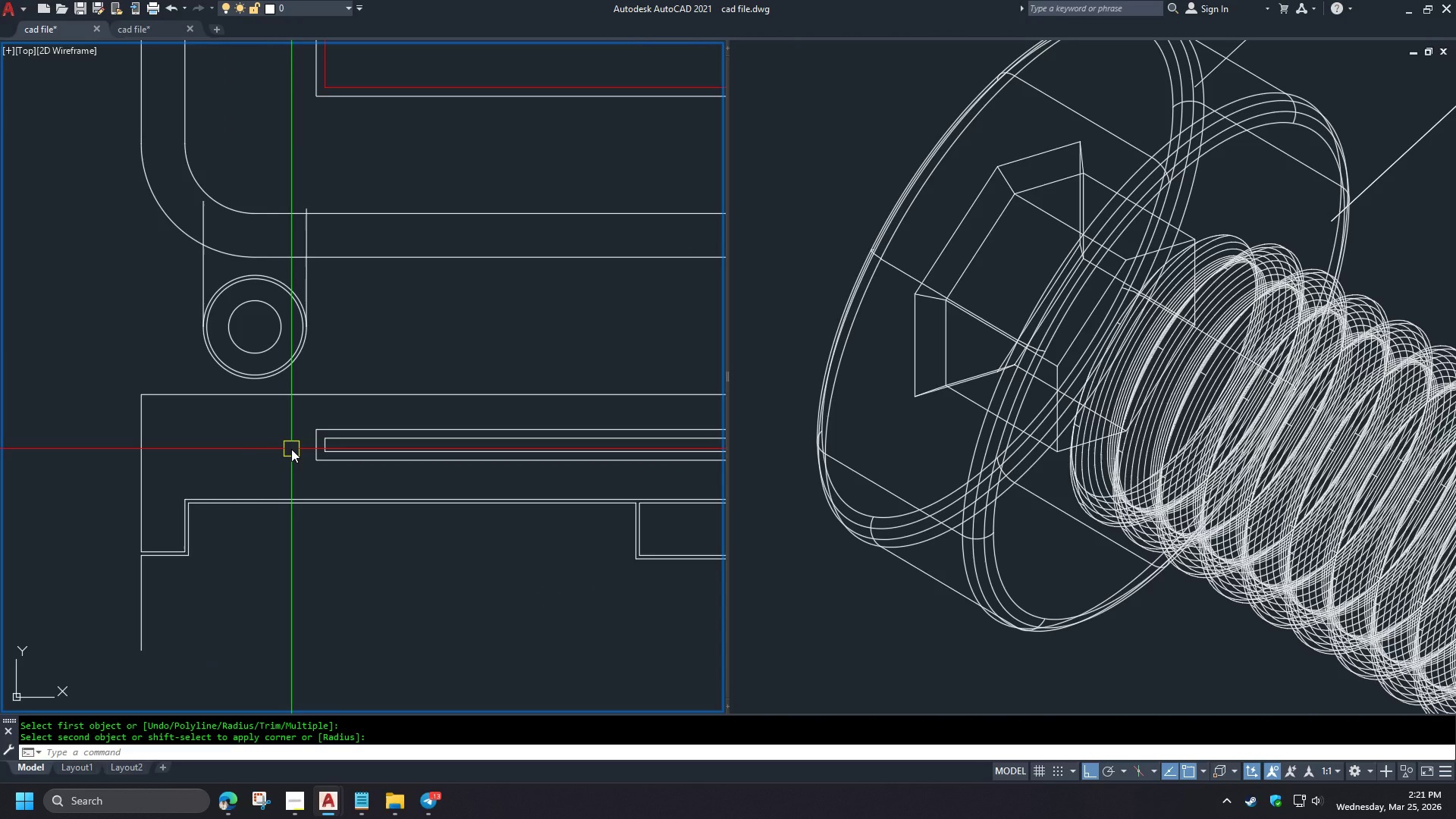 
wait(6.65)
 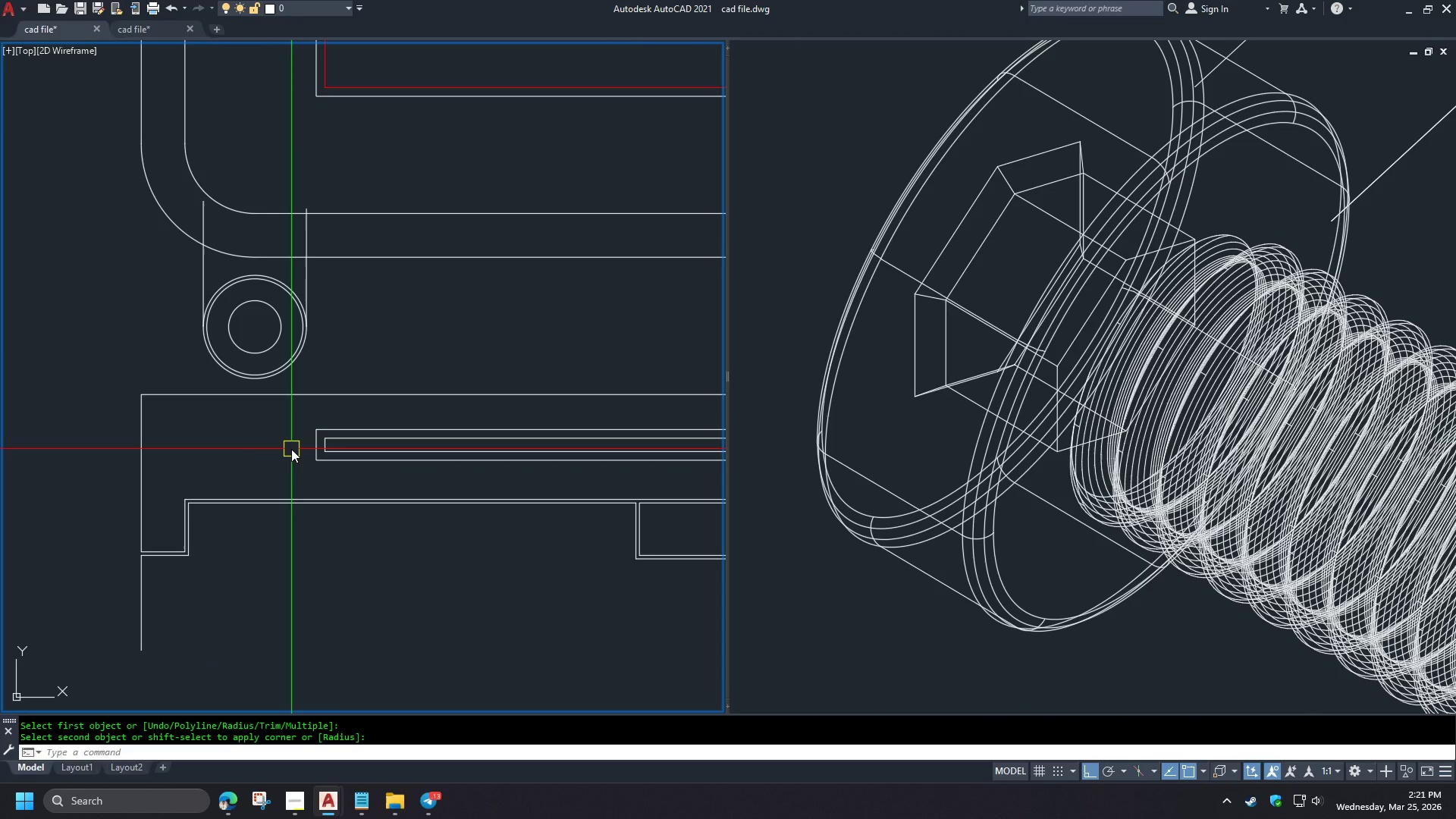 
left_click([193, 262])
 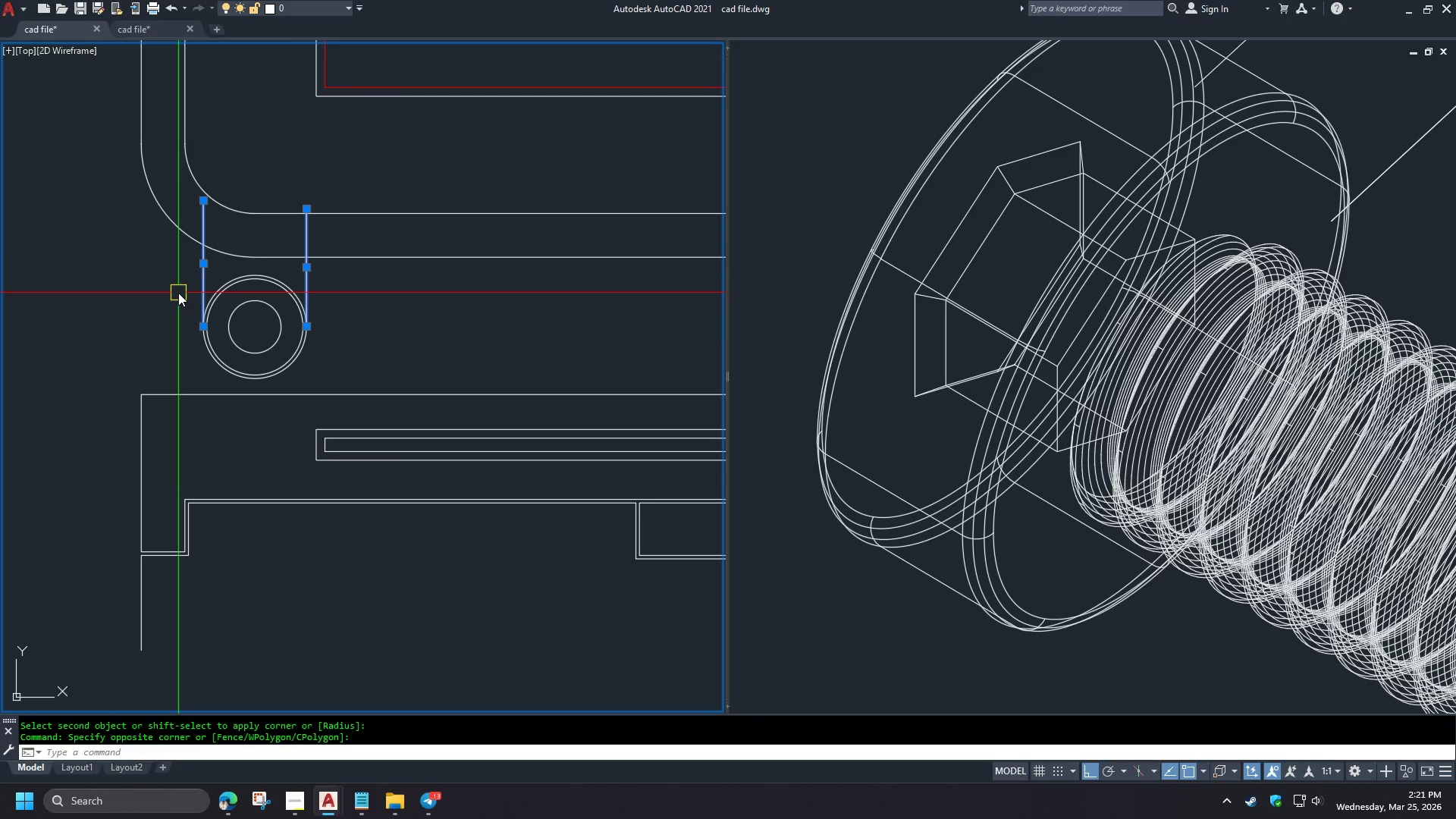 
key(M)
 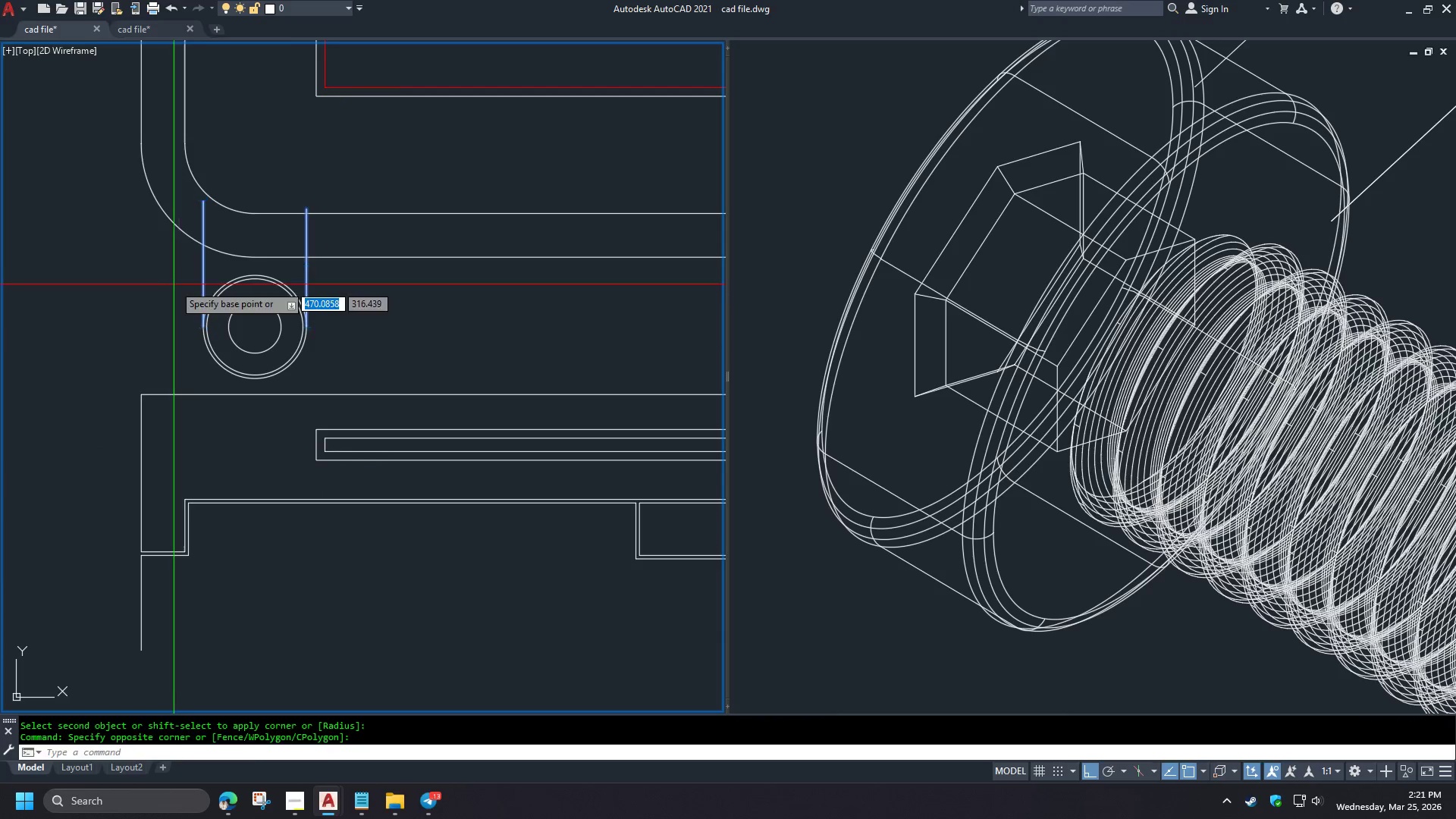 
key(Space)
 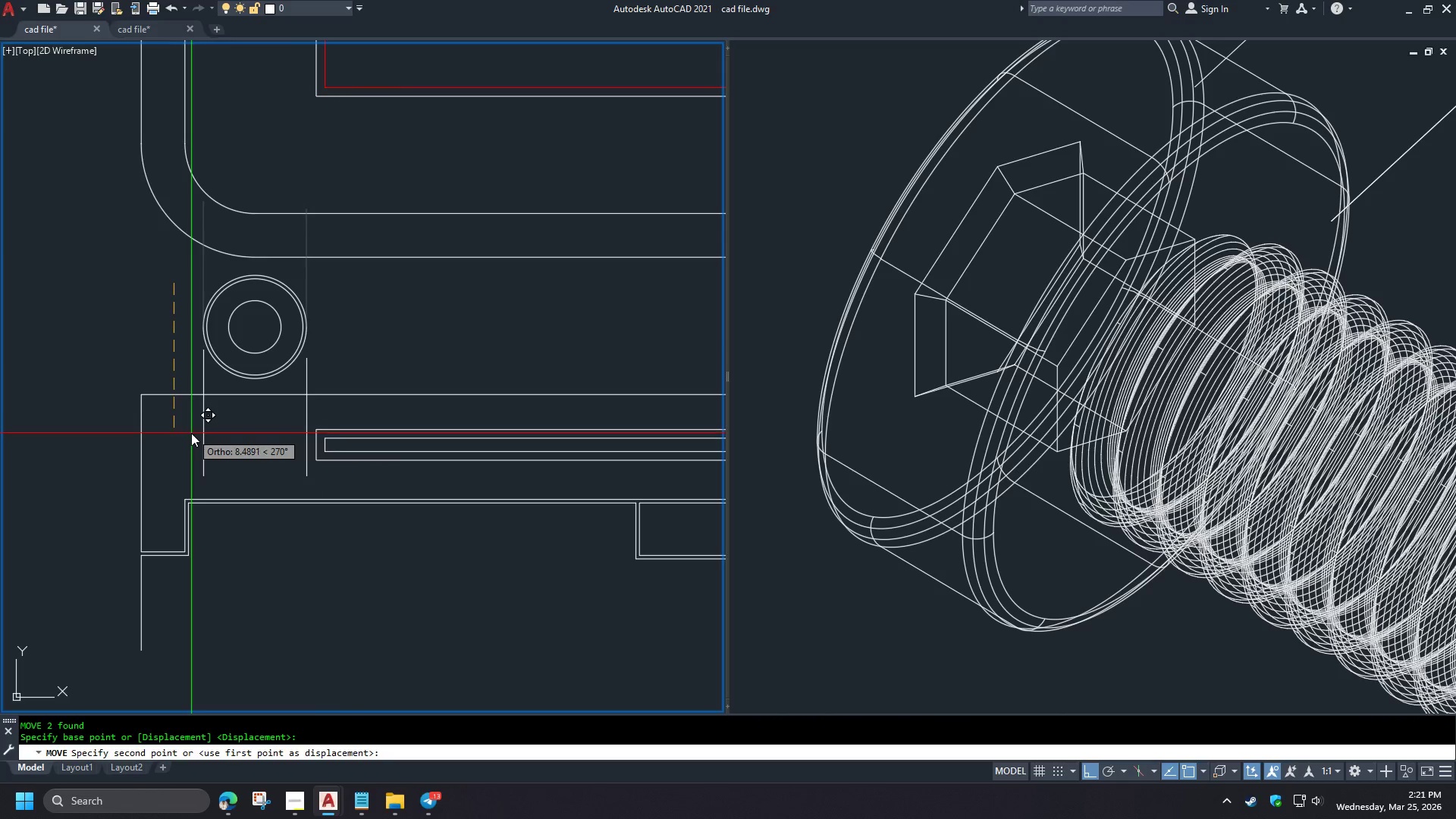 
left_click([191, 435])
 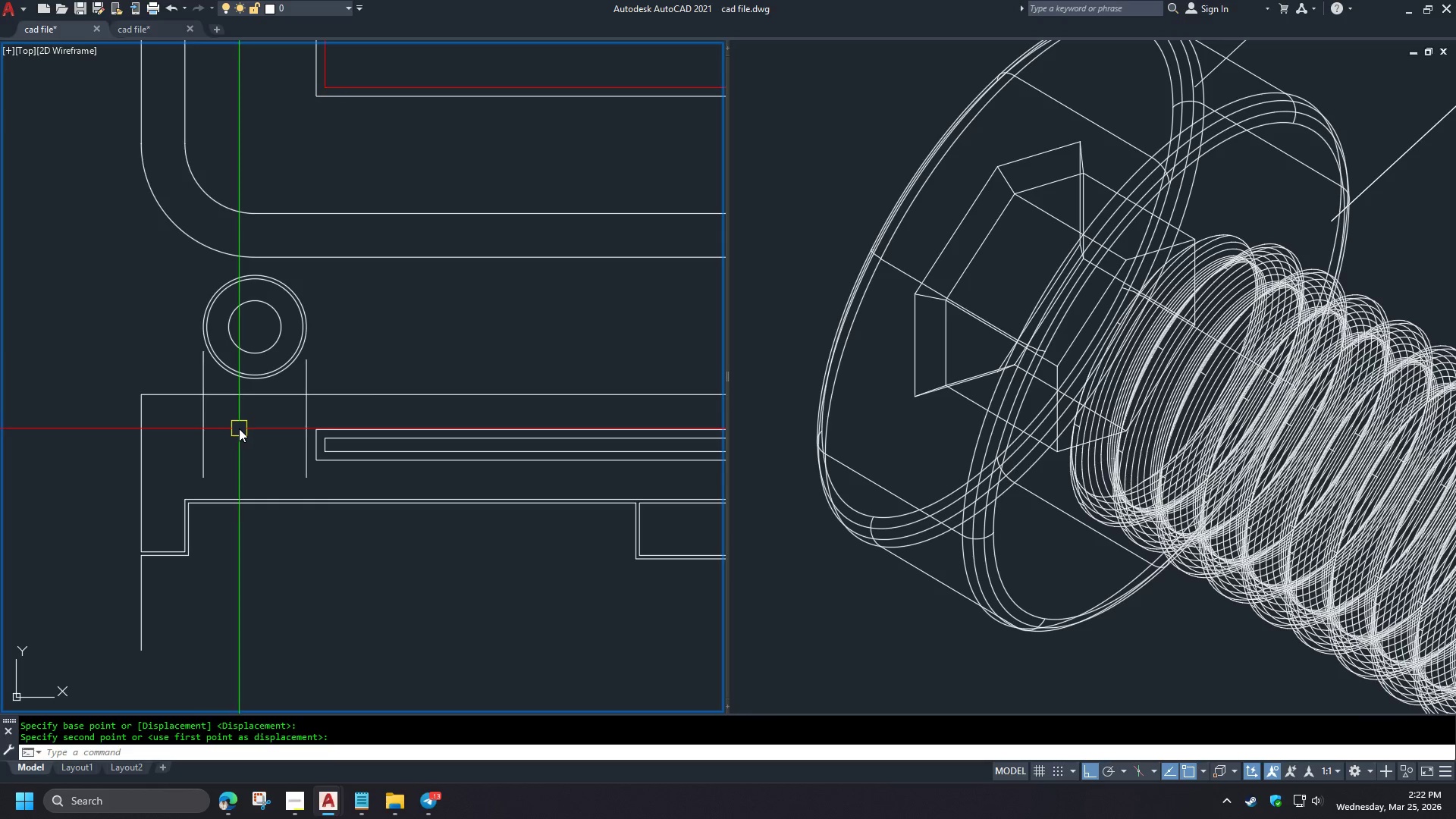 
key(ArrowRight)
 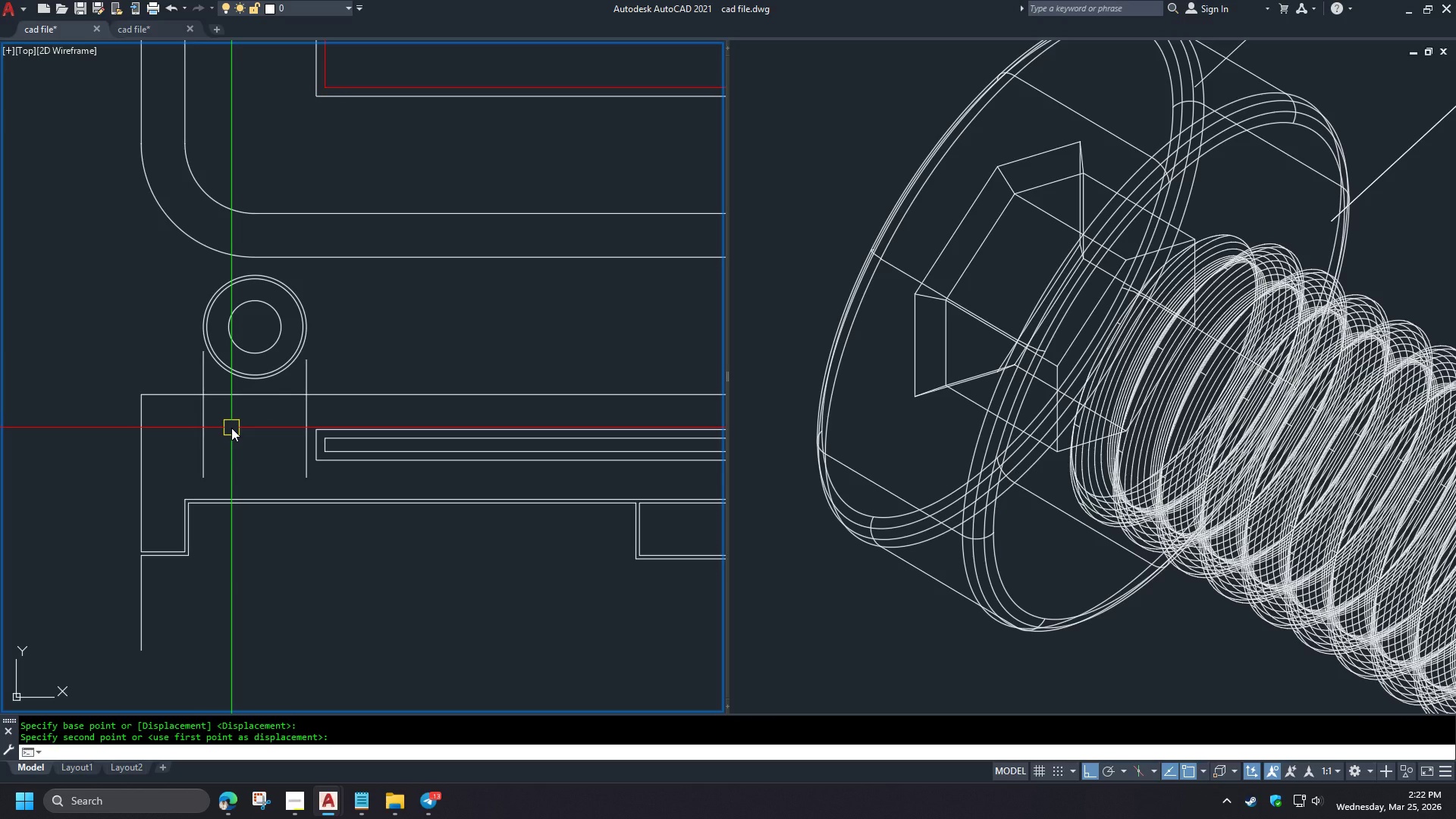 
wait(5.41)
 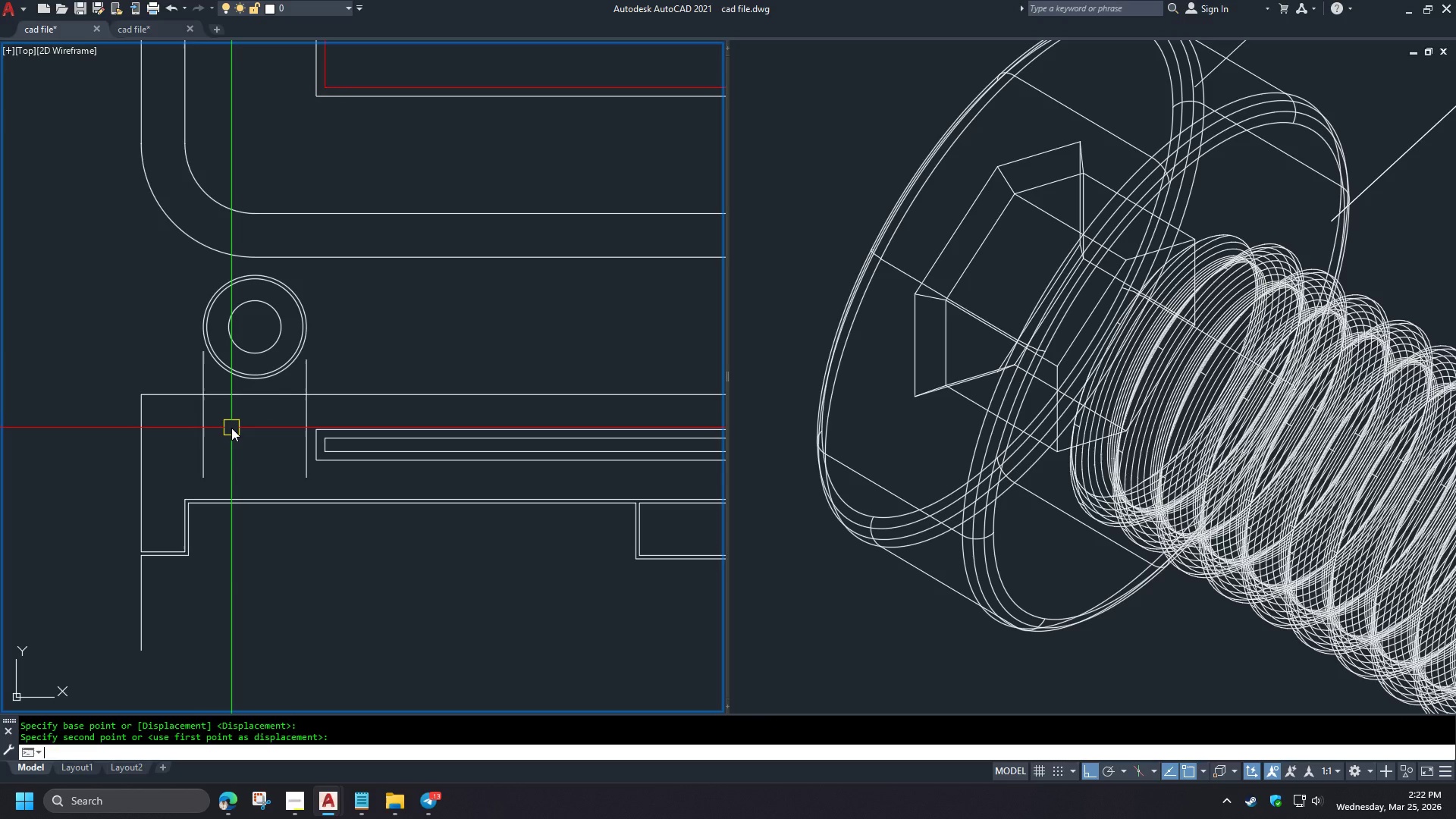 
key(O)
 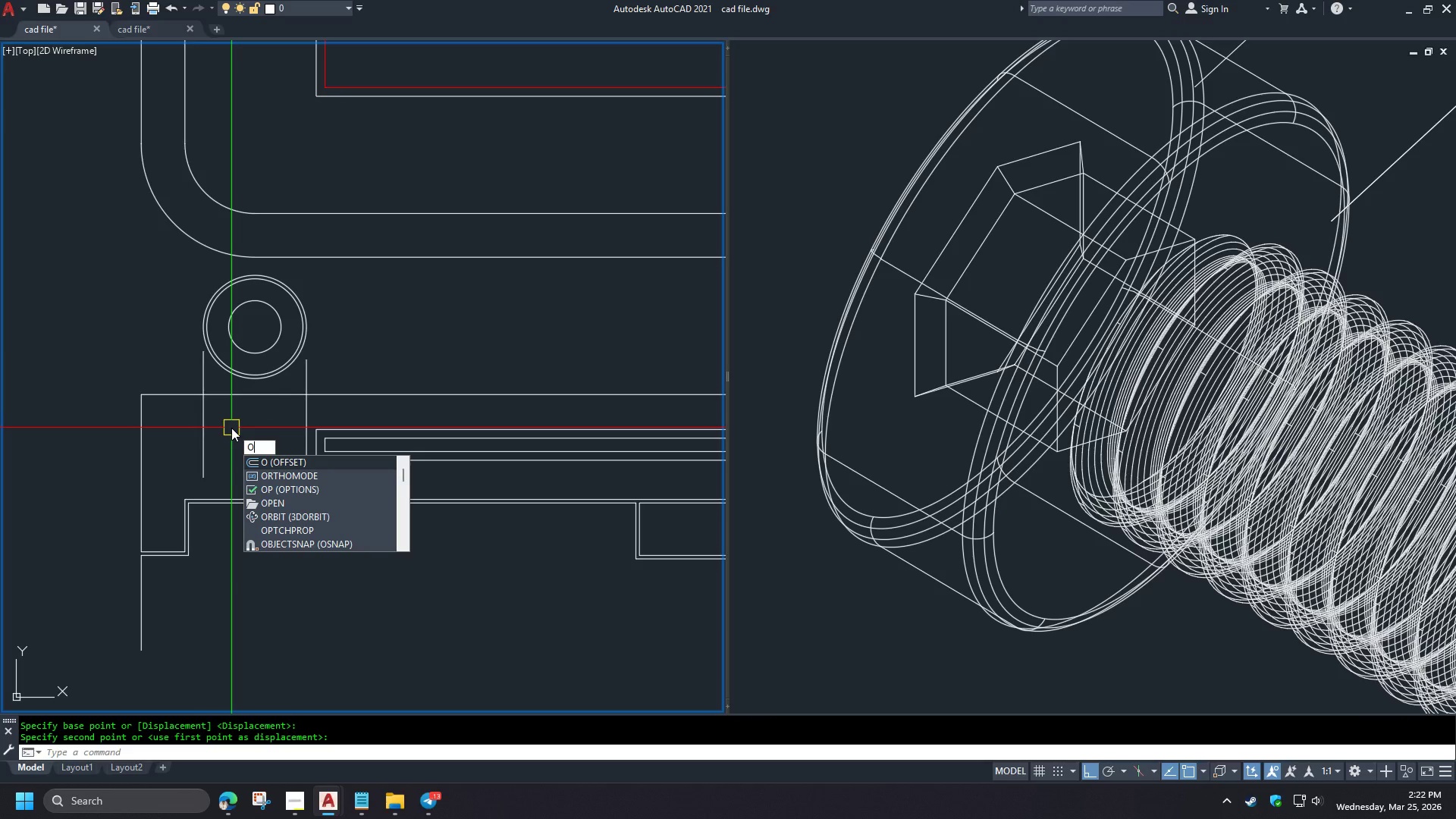 
key(Space)
 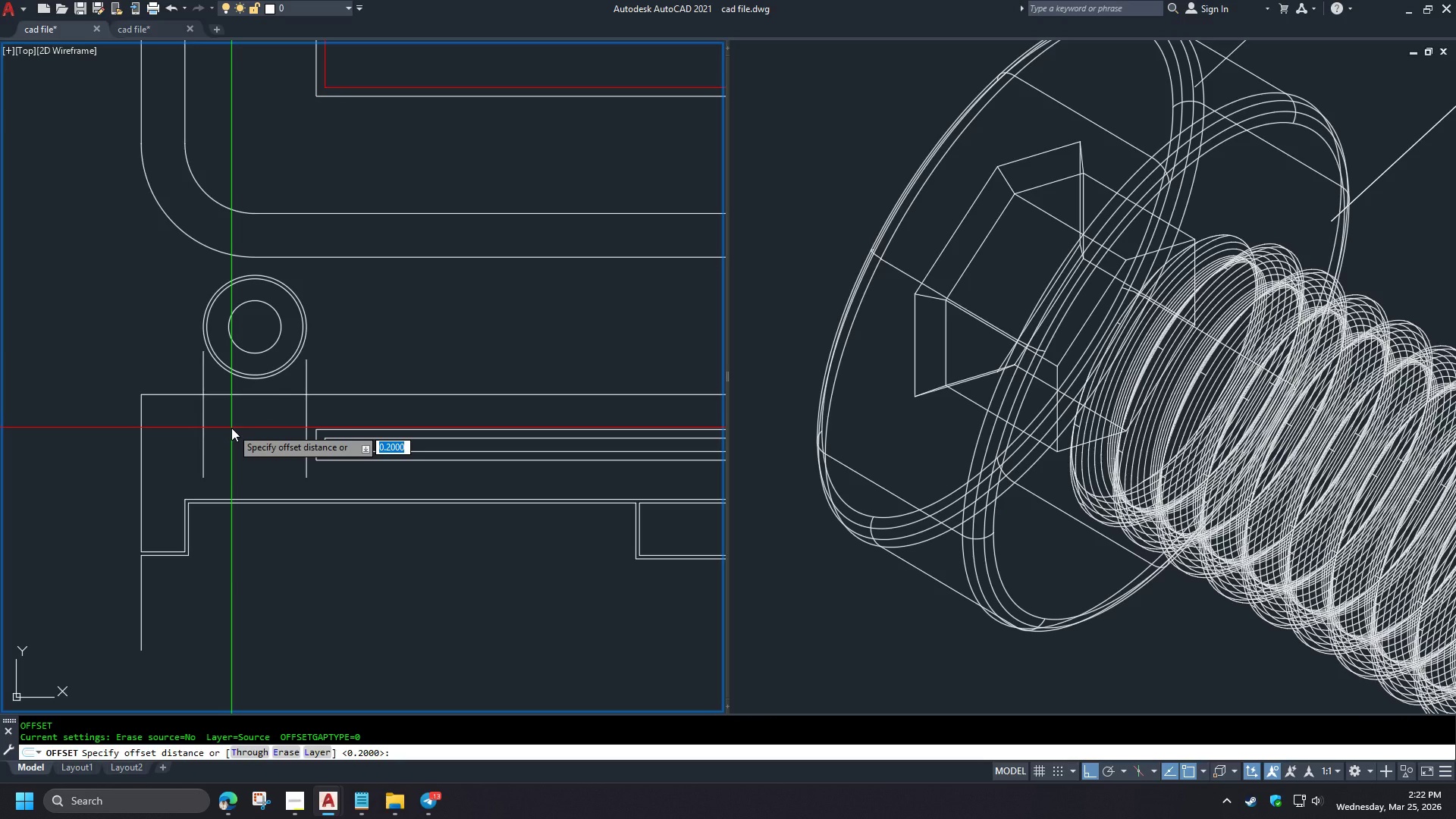 
key(Escape)
 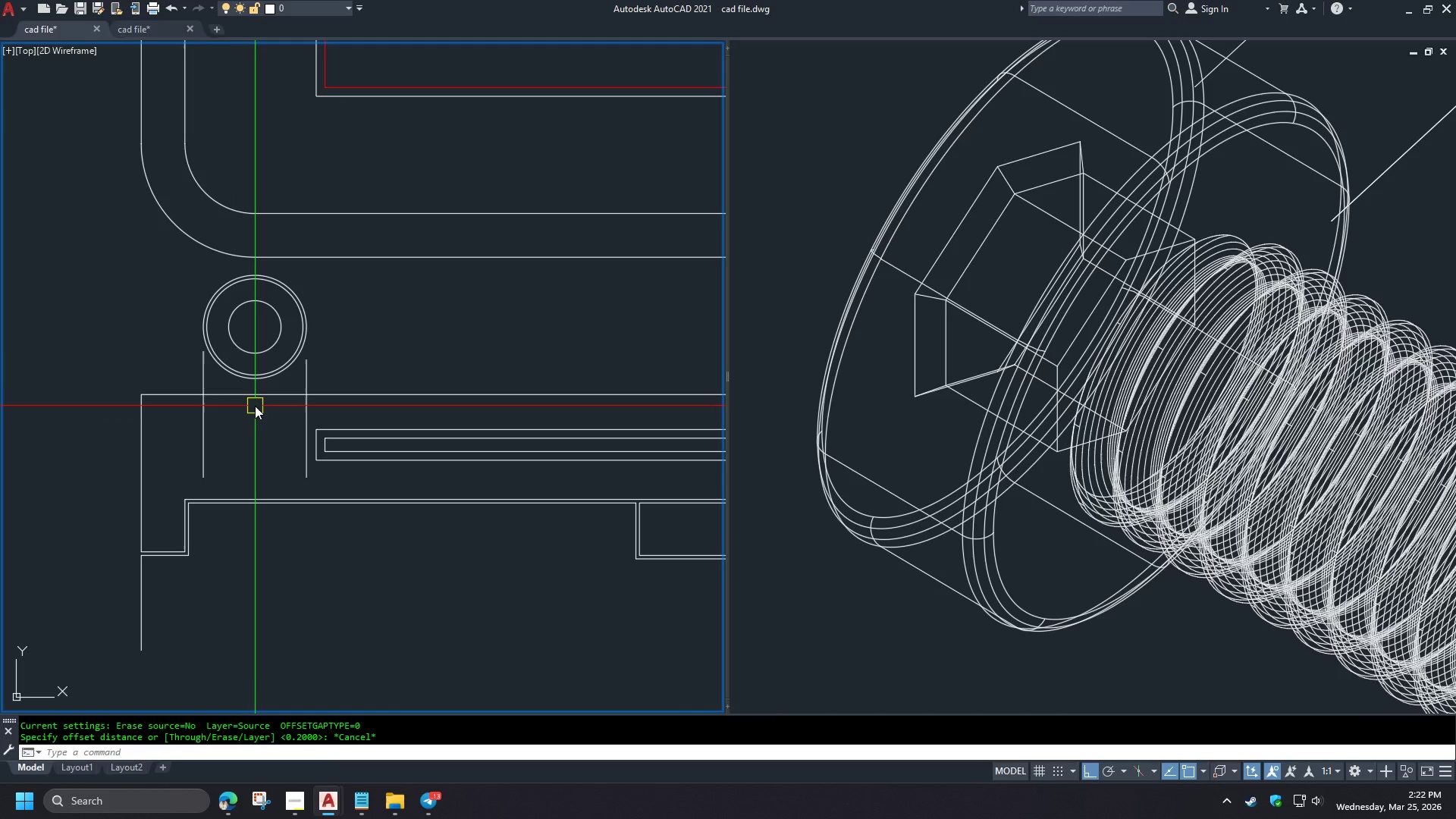 
left_click([256, 397])
 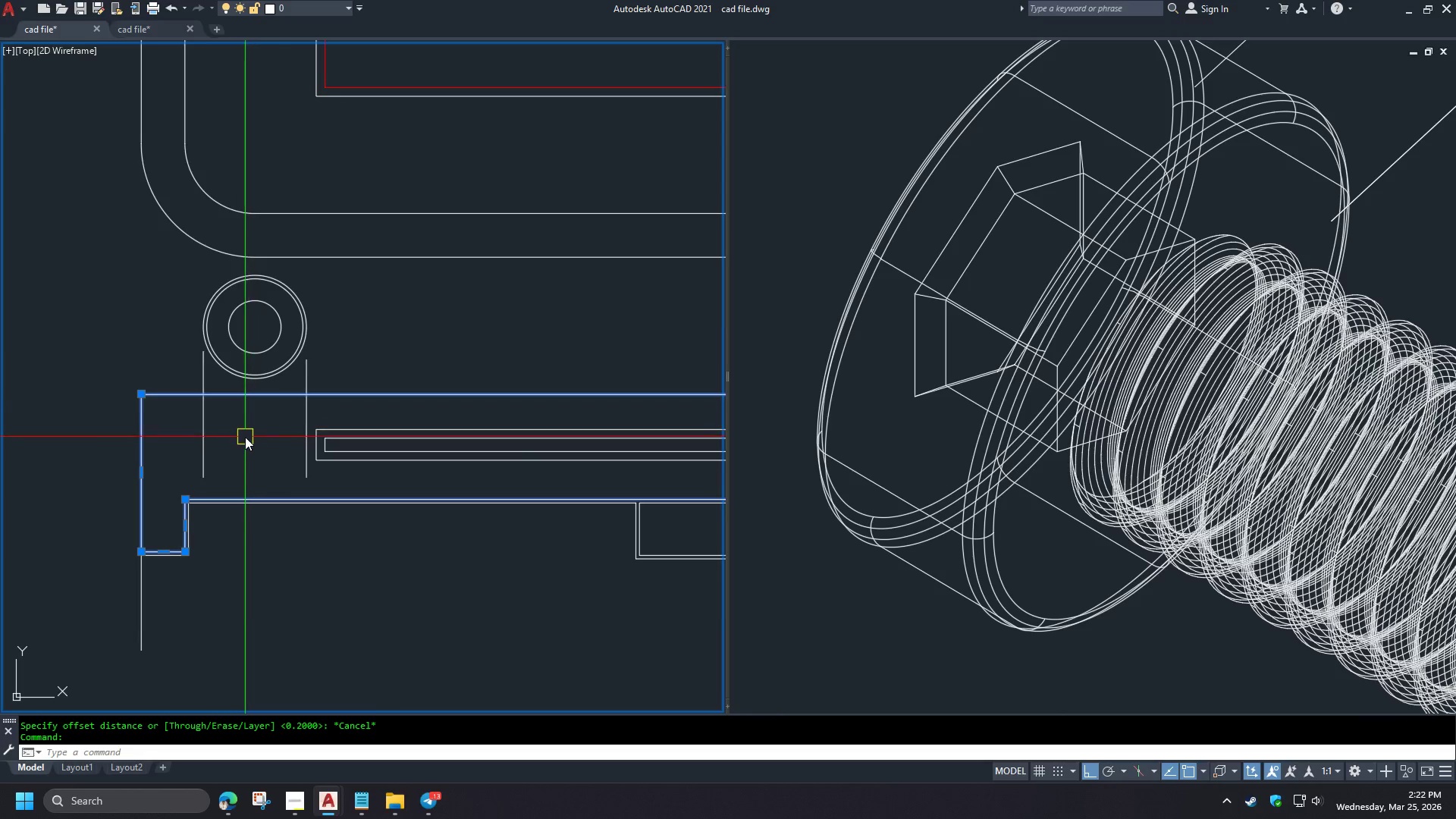 
key(Escape)
 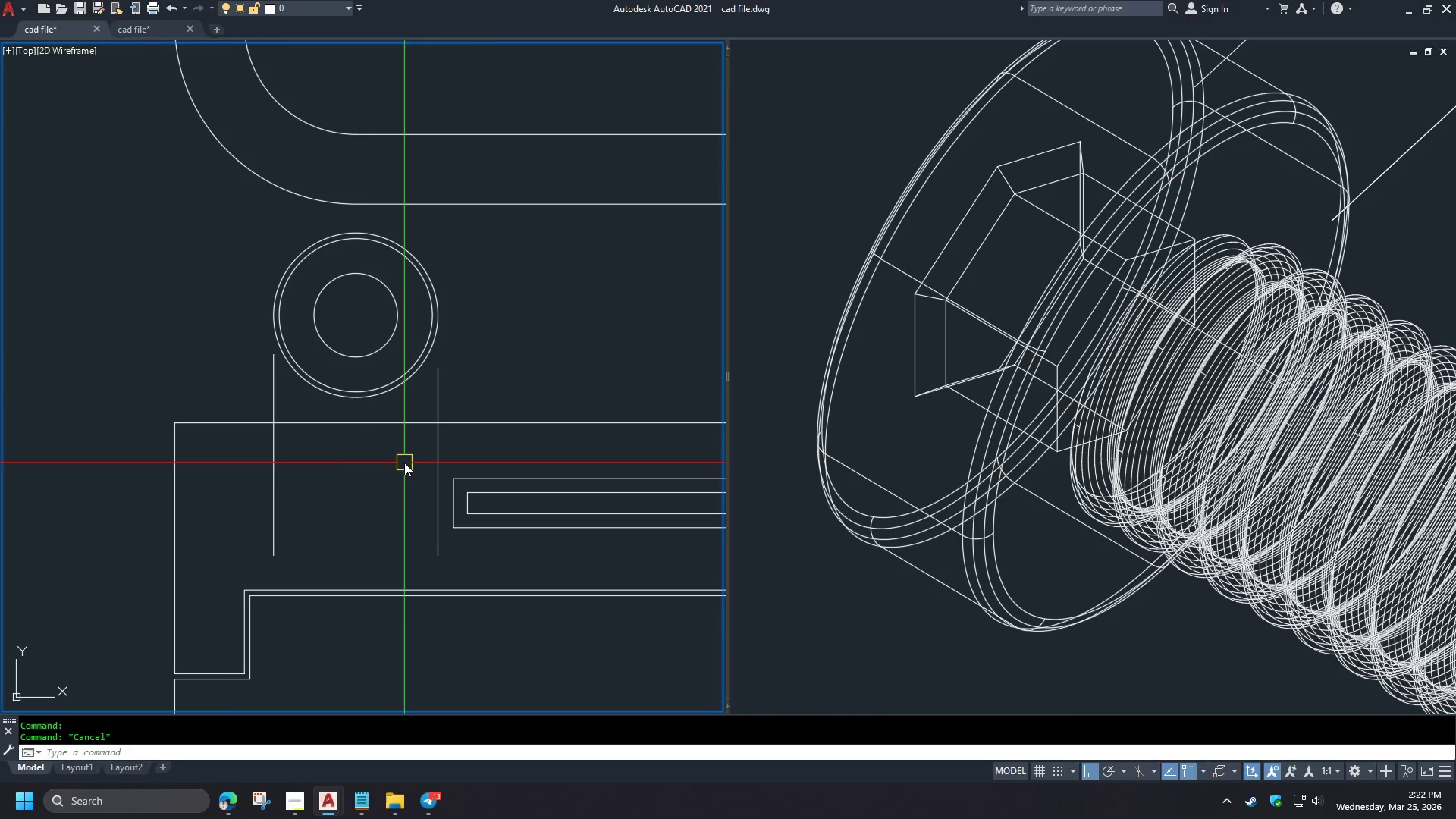 
key(L)
 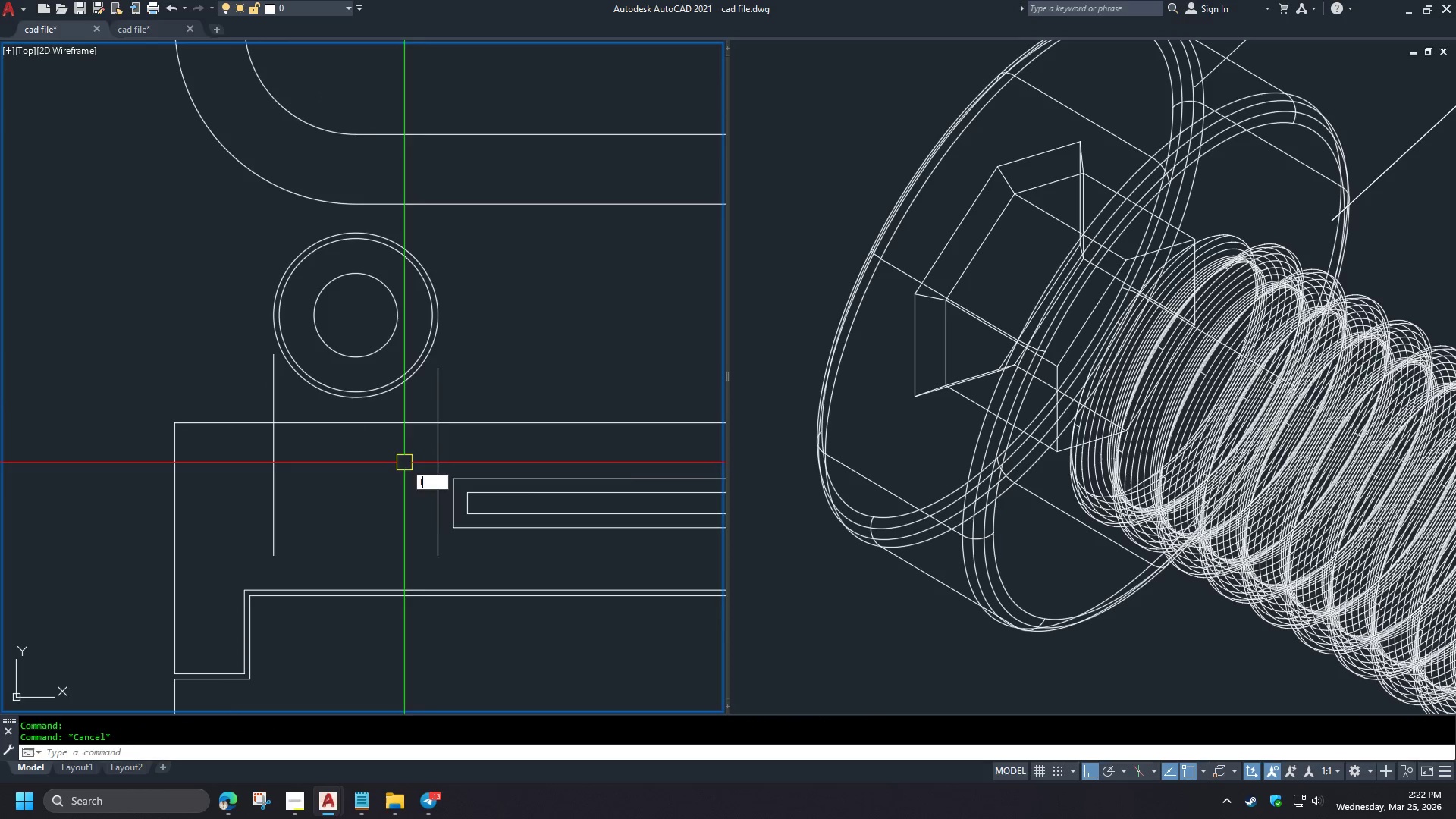 
key(Space)
 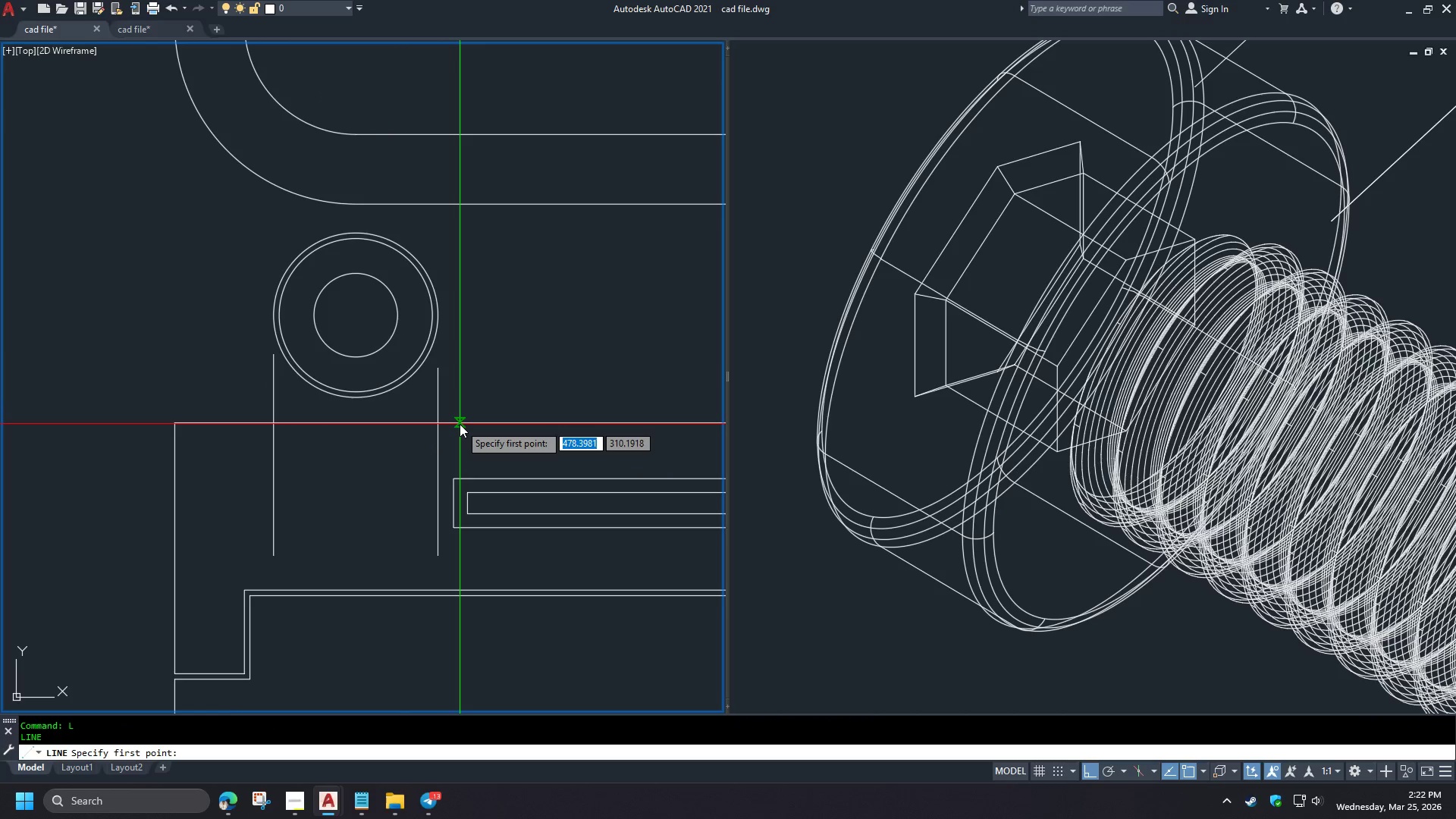 
scroll: coordinate [245, 437], scroll_direction: down, amount: 3.0
 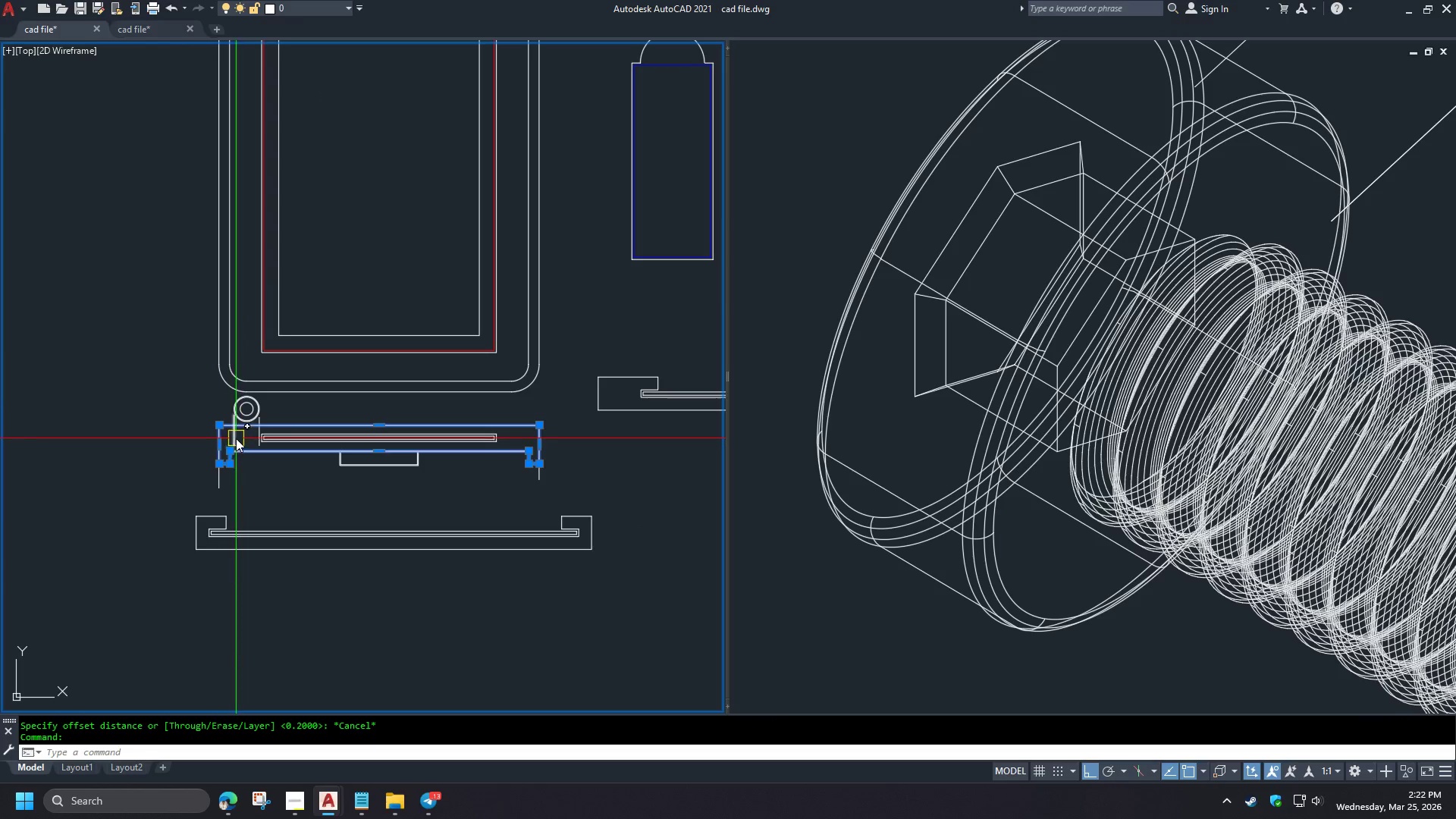 
left_click([460, 424])
 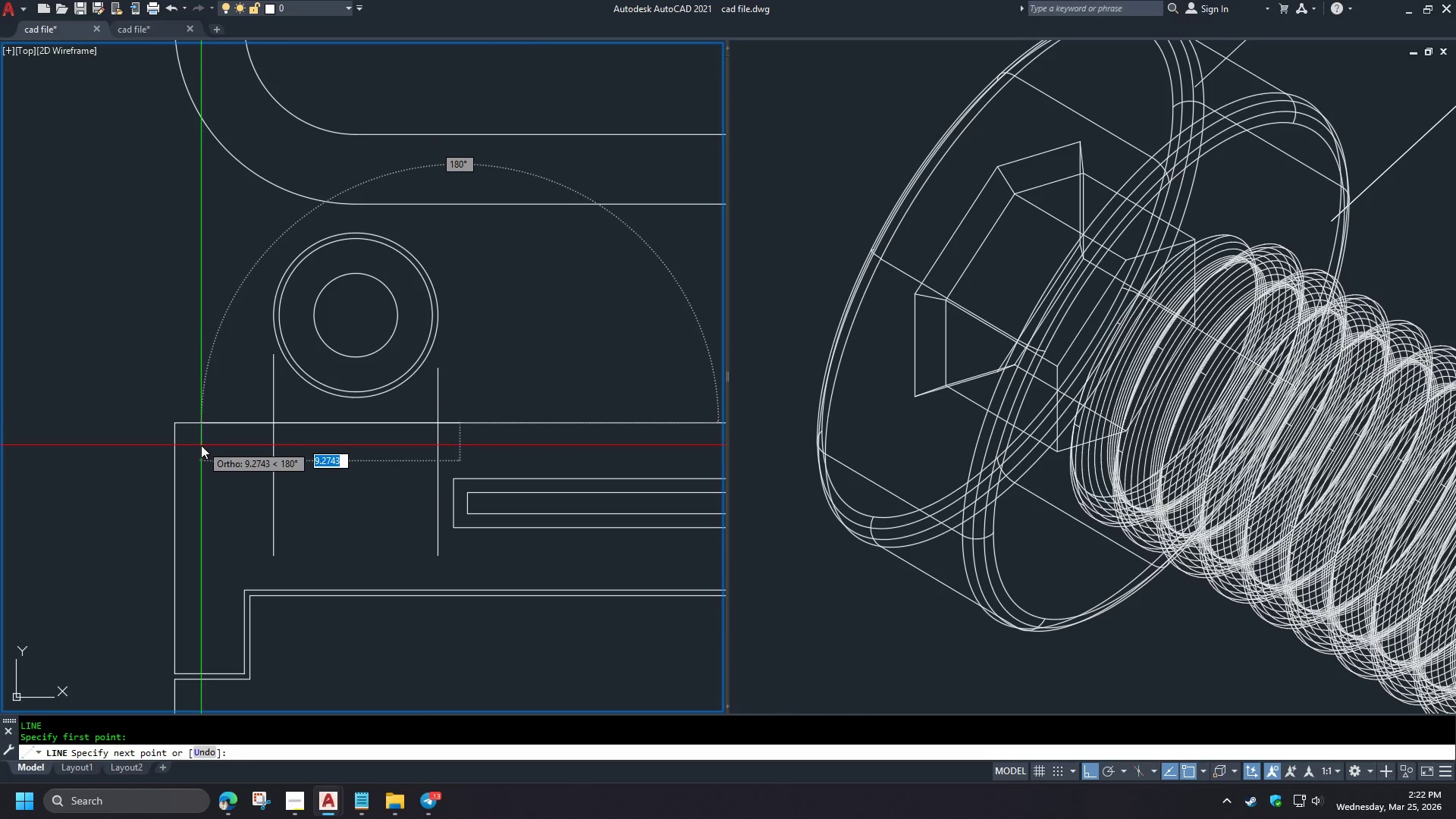 
scroll: coordinate [227, 428], scroll_direction: up, amount: 4.0
 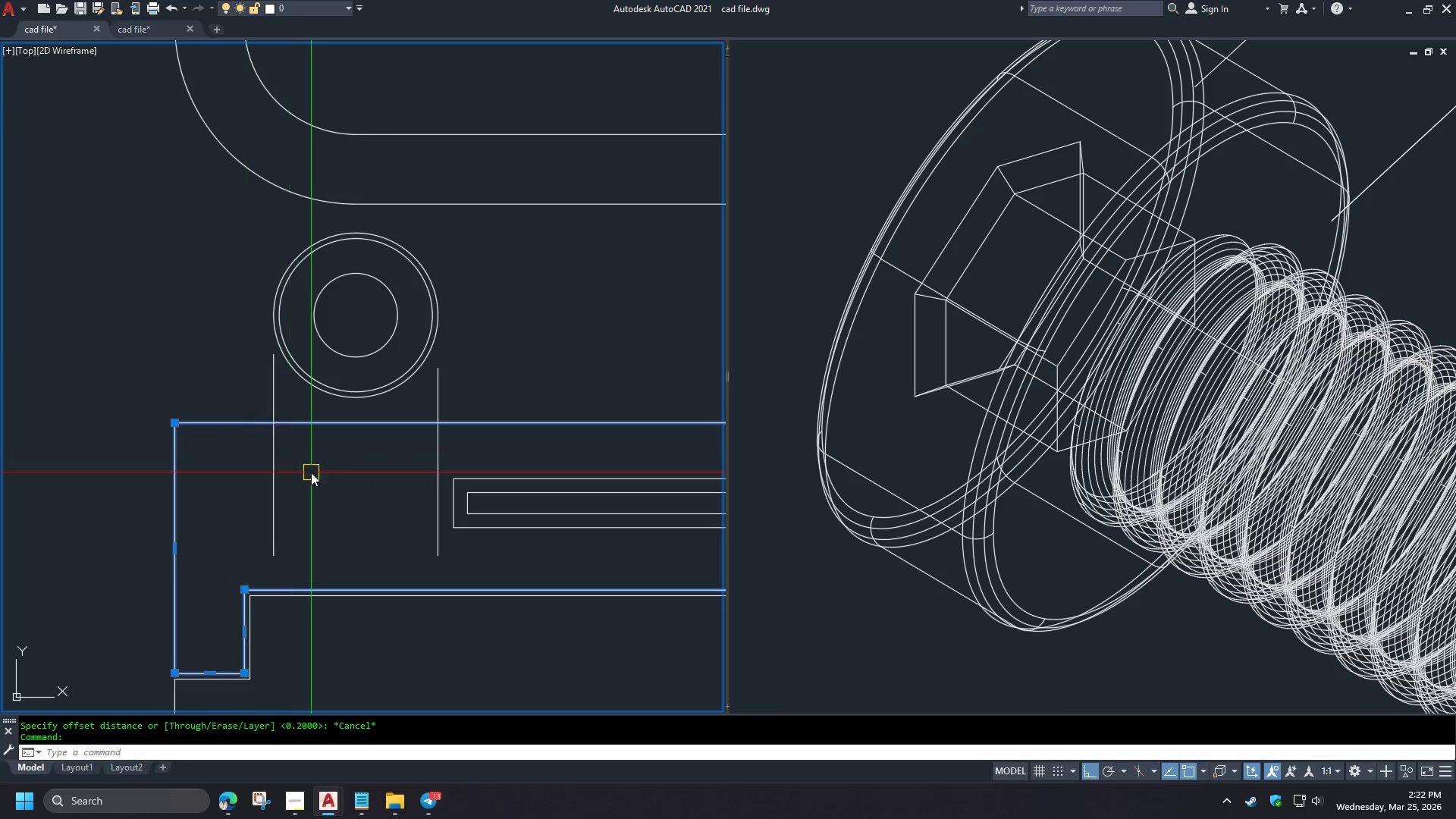 
left_click([207, 447])
 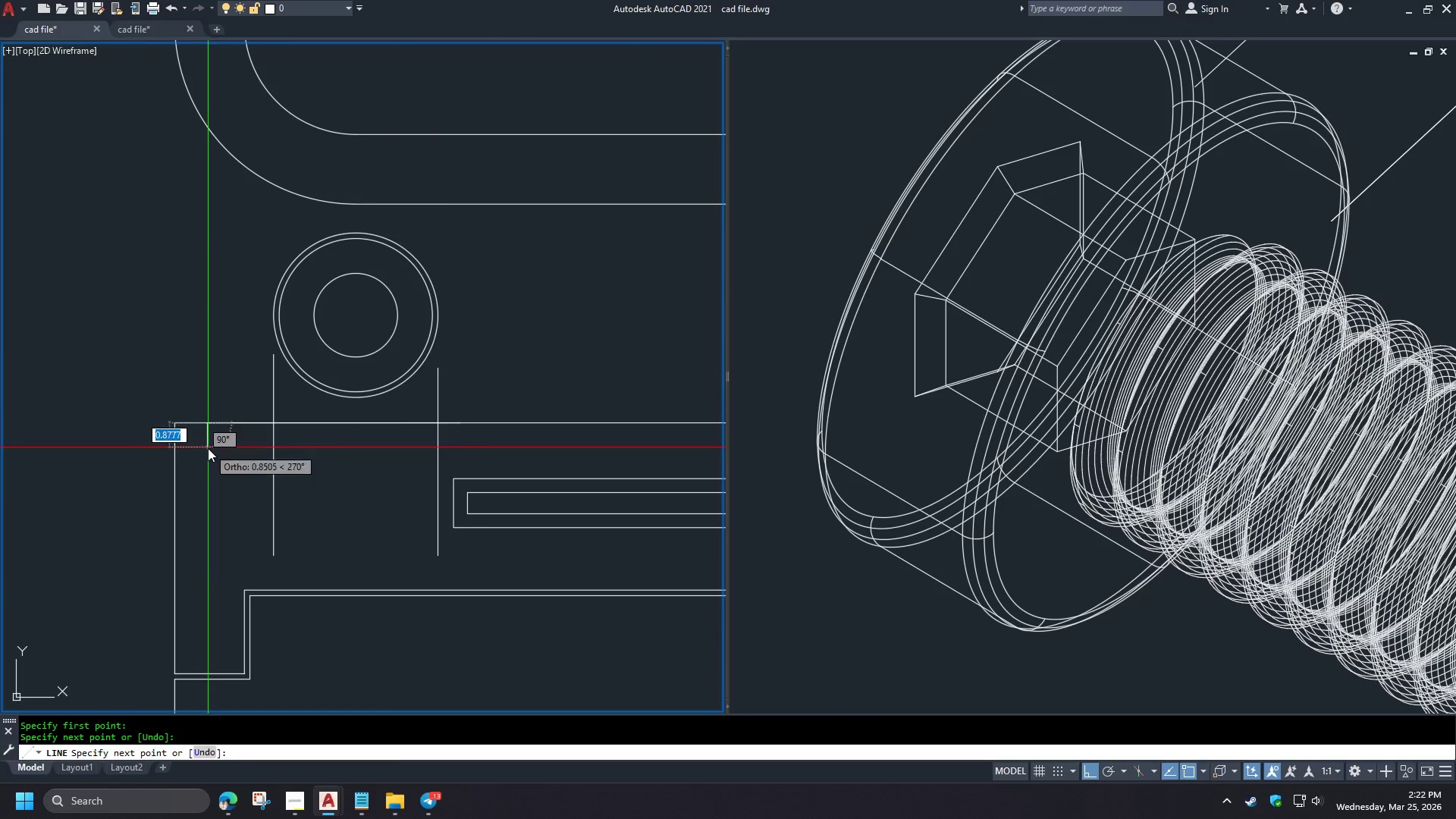 
key(Space)
 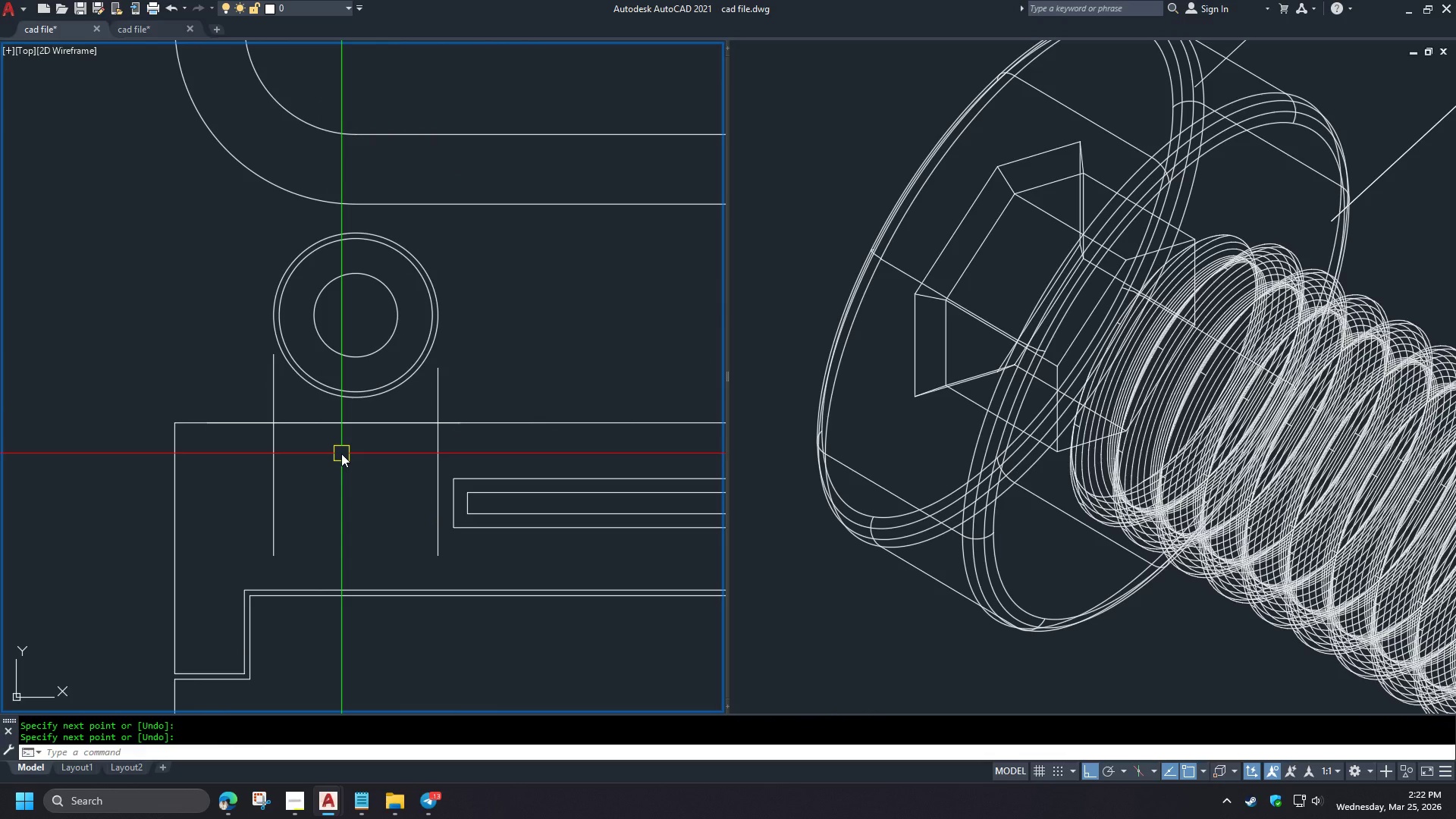 
key(O)
 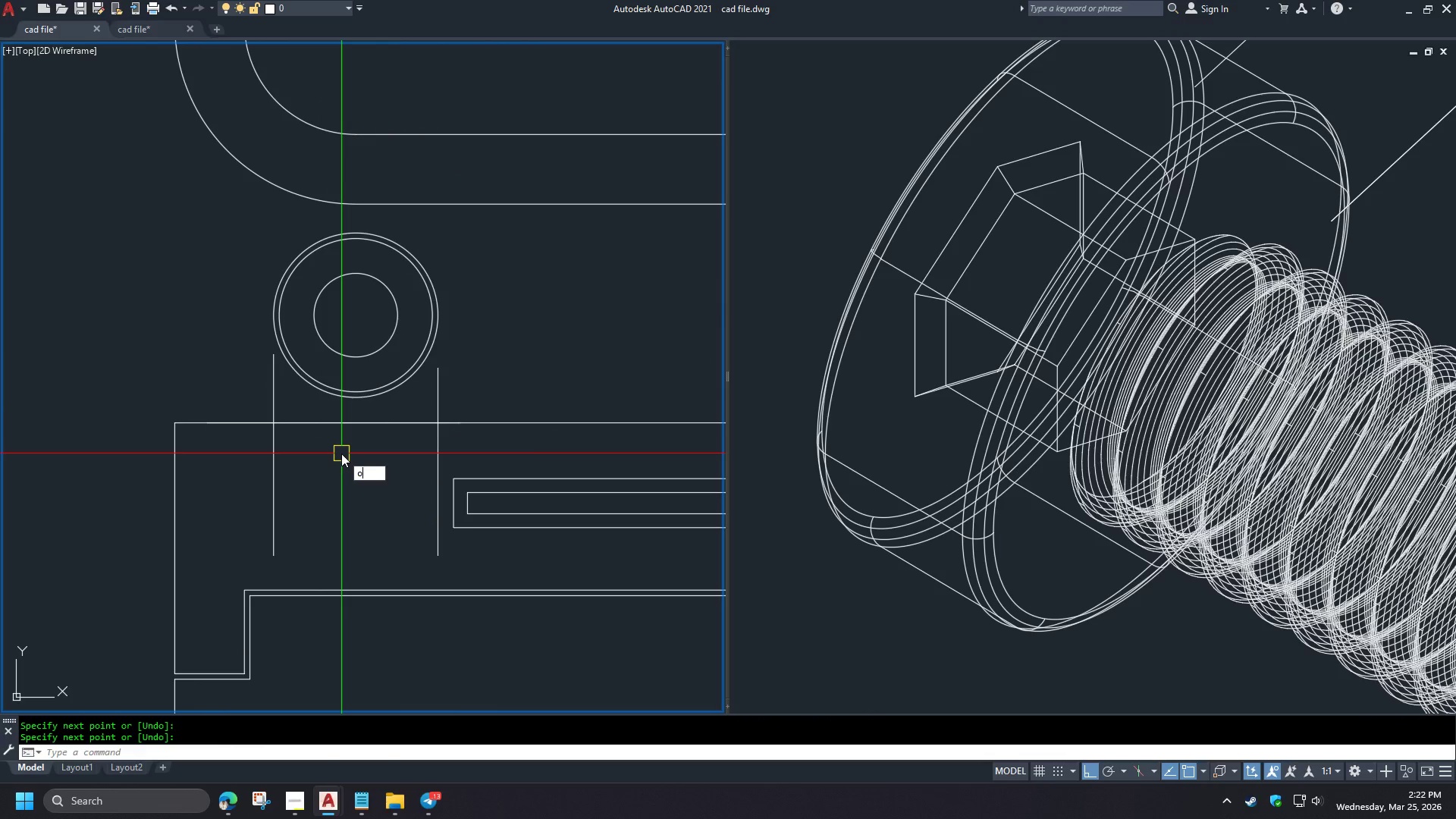 
key(Space)
 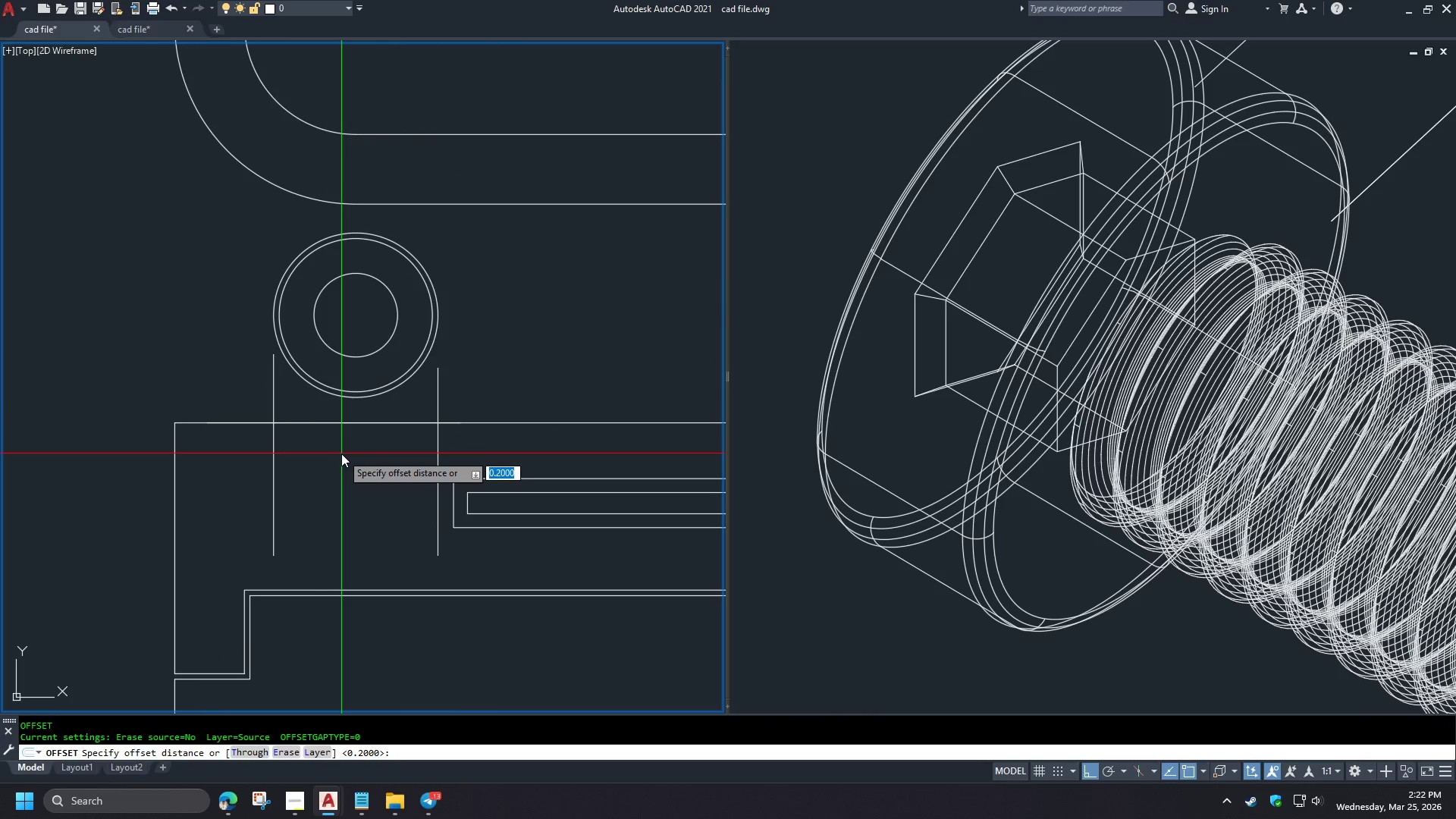 
key(Numpad2)
 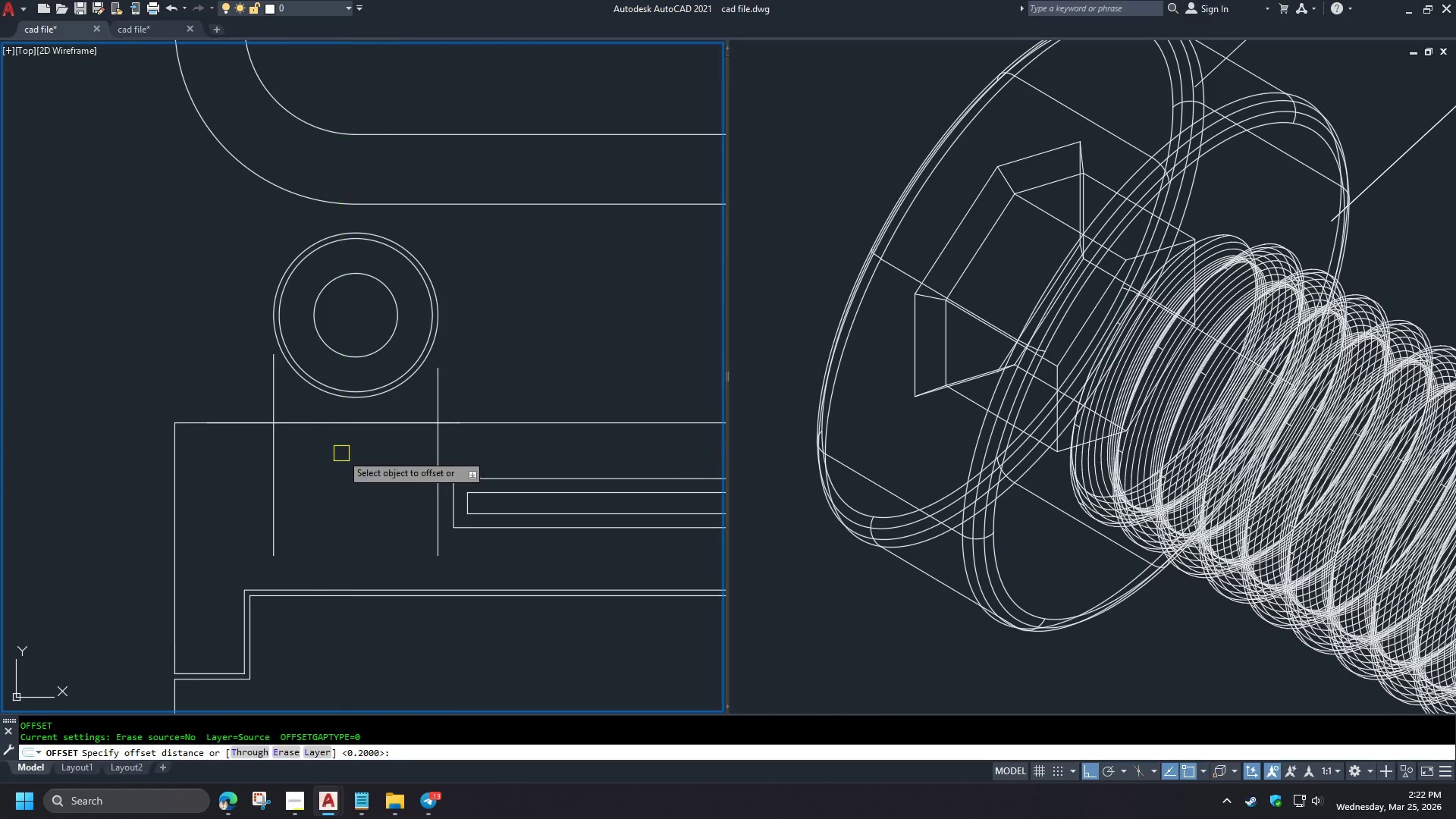 
key(NumpadEnter)
 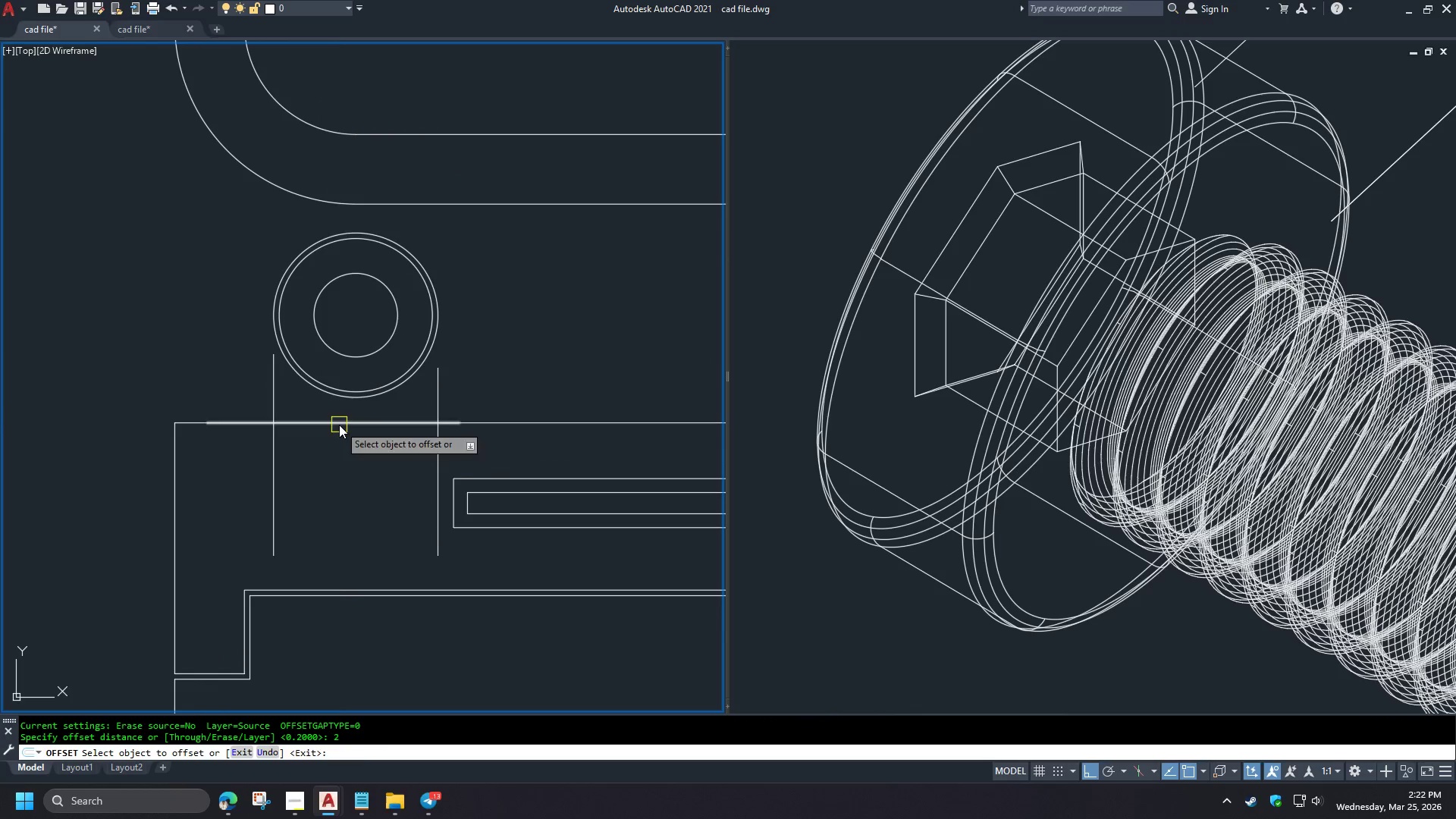 
left_click_drag(start_coordinate=[339, 425], to_coordinate=[339, 428])
 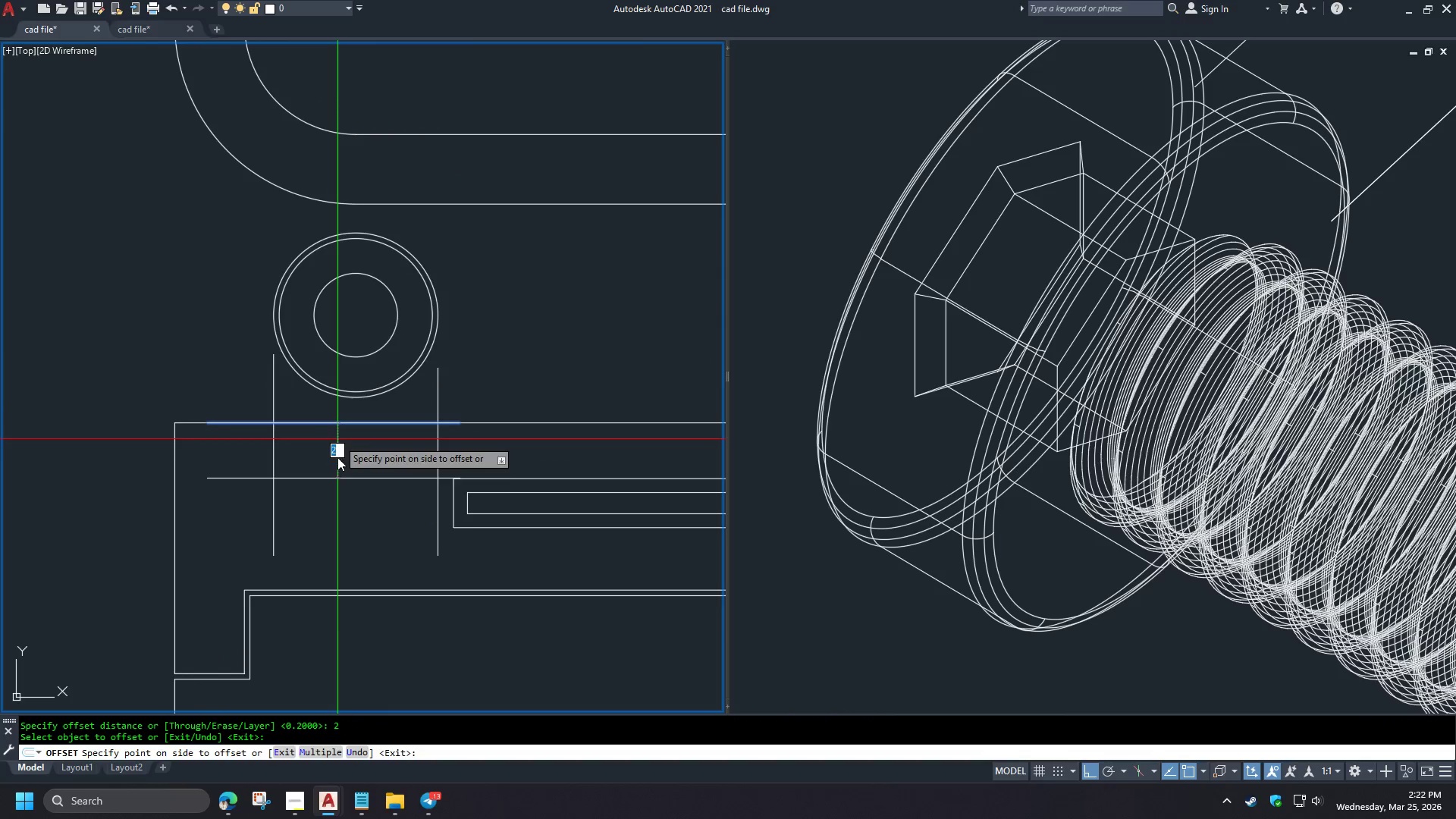 
left_click_drag(start_coordinate=[337, 456], to_coordinate=[337, 460])
 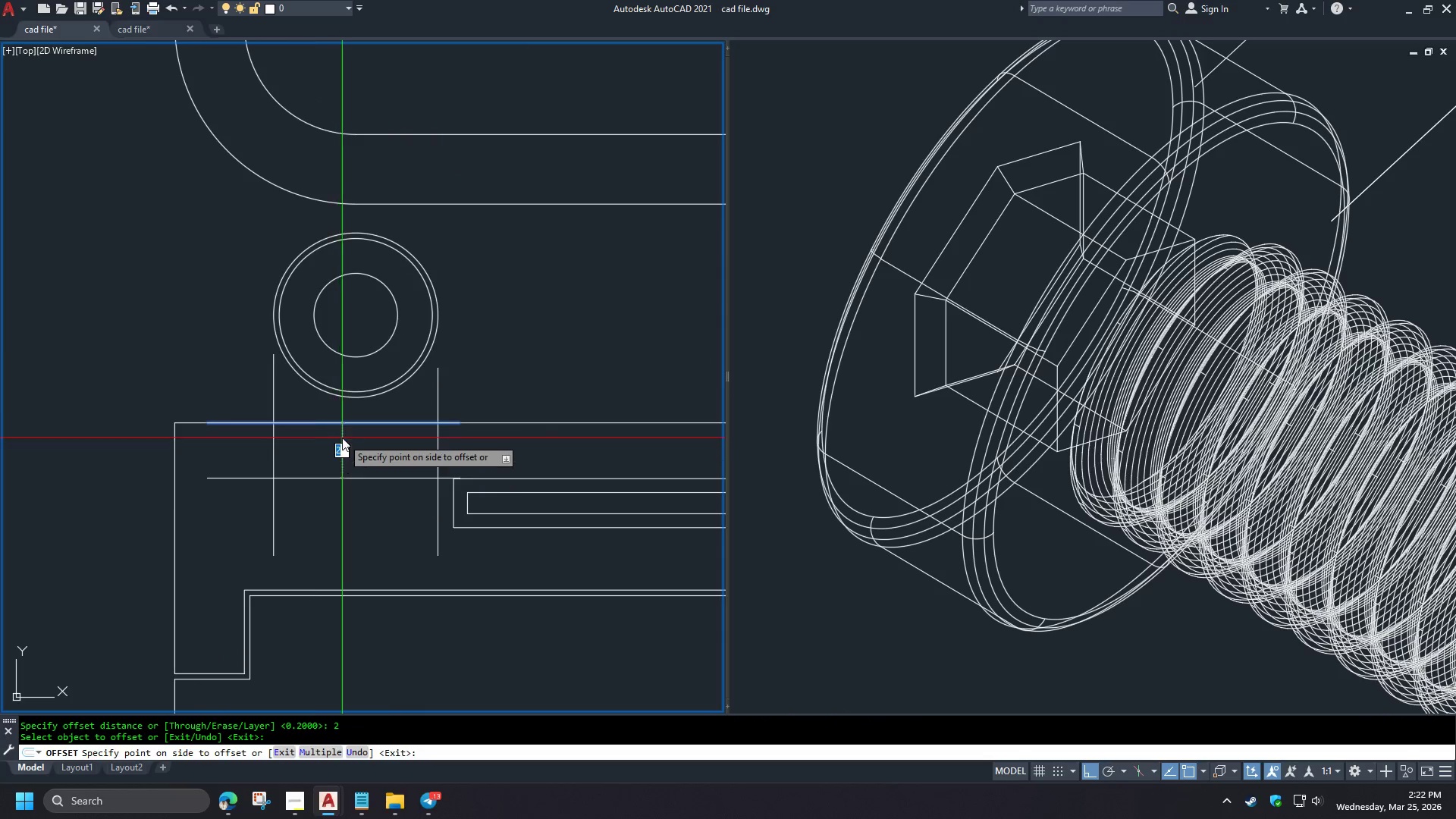 
key(Space)
 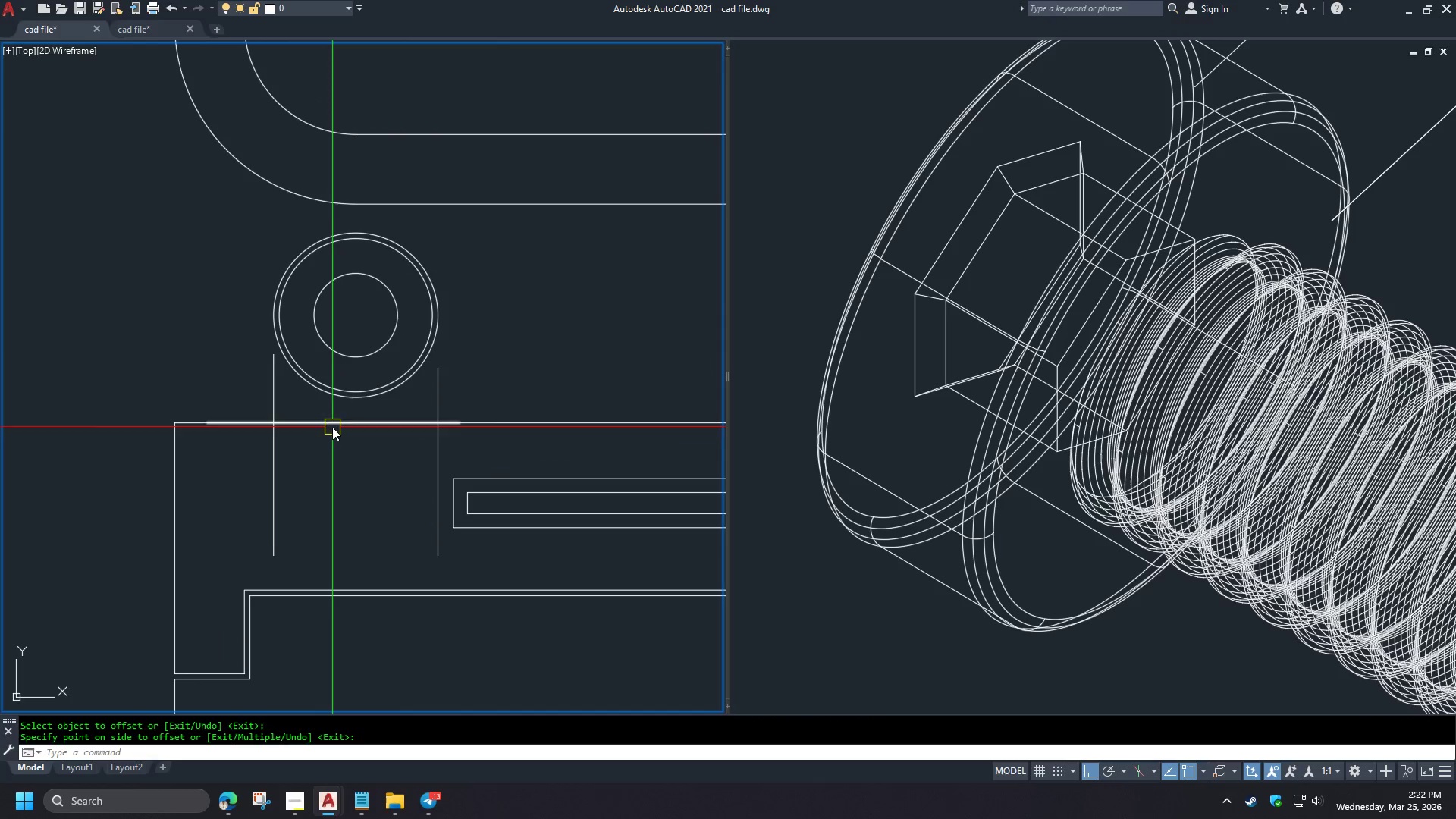 
key(Space)
 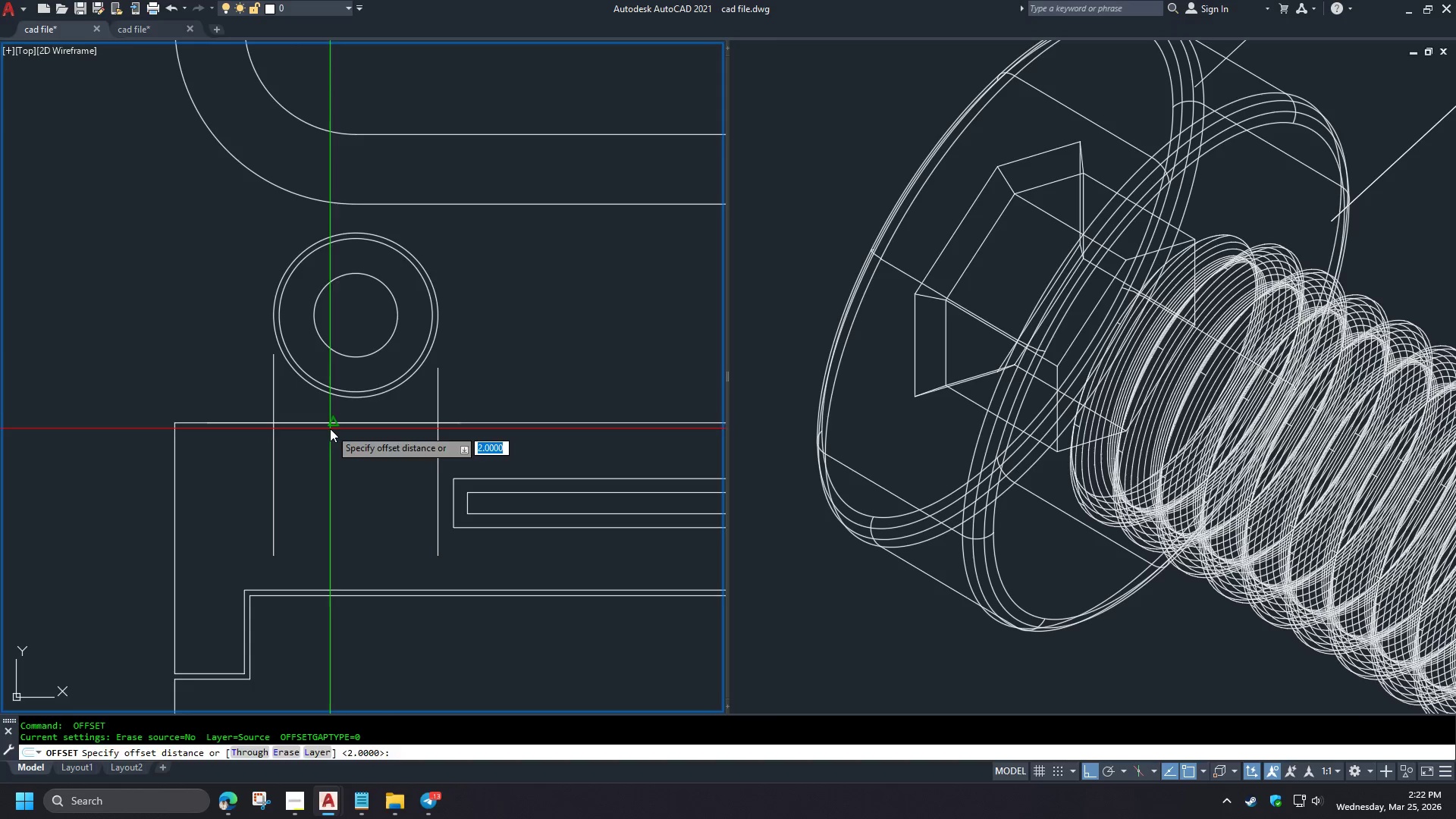 
key(Space)
 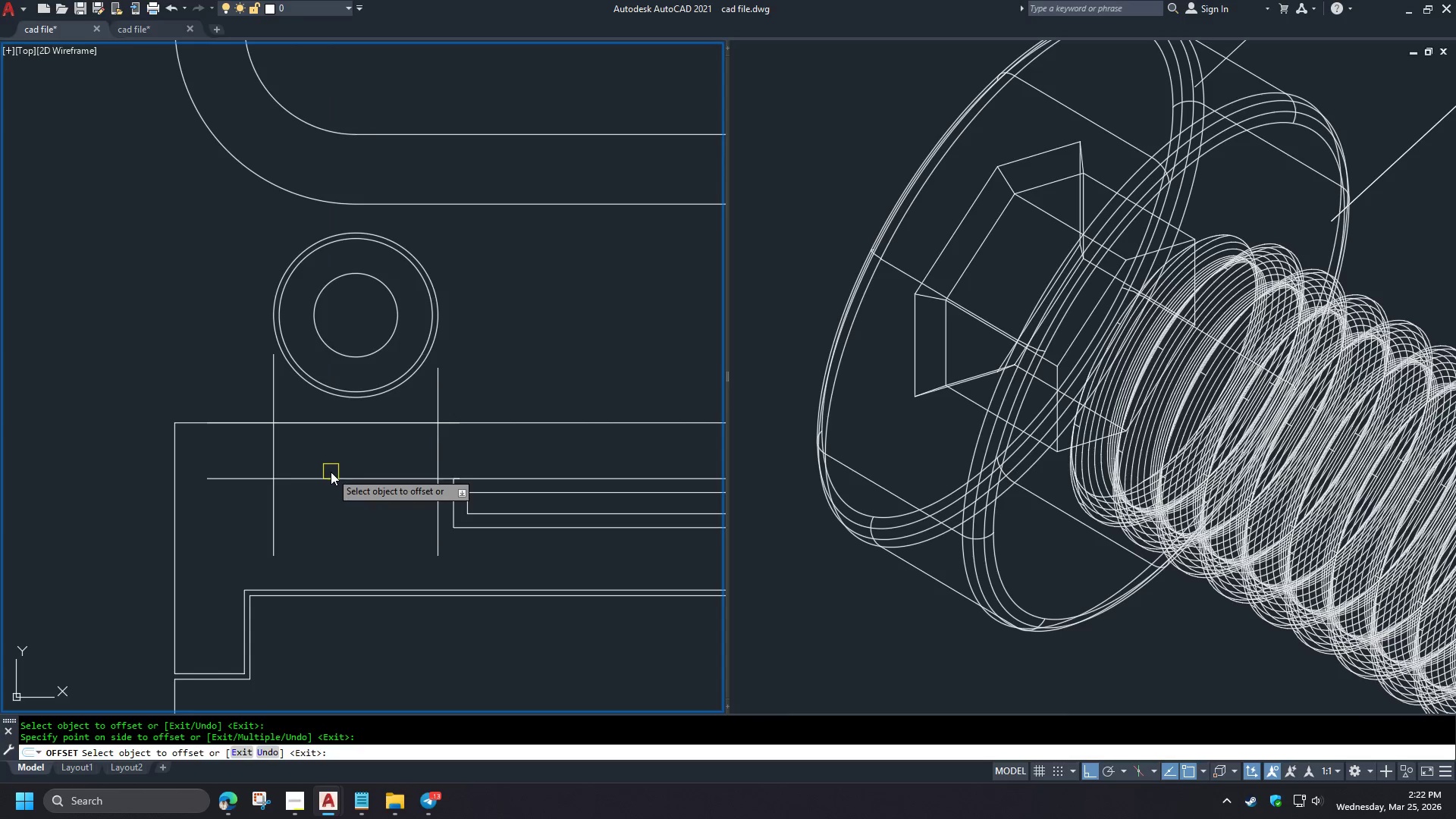 
key(Space)
 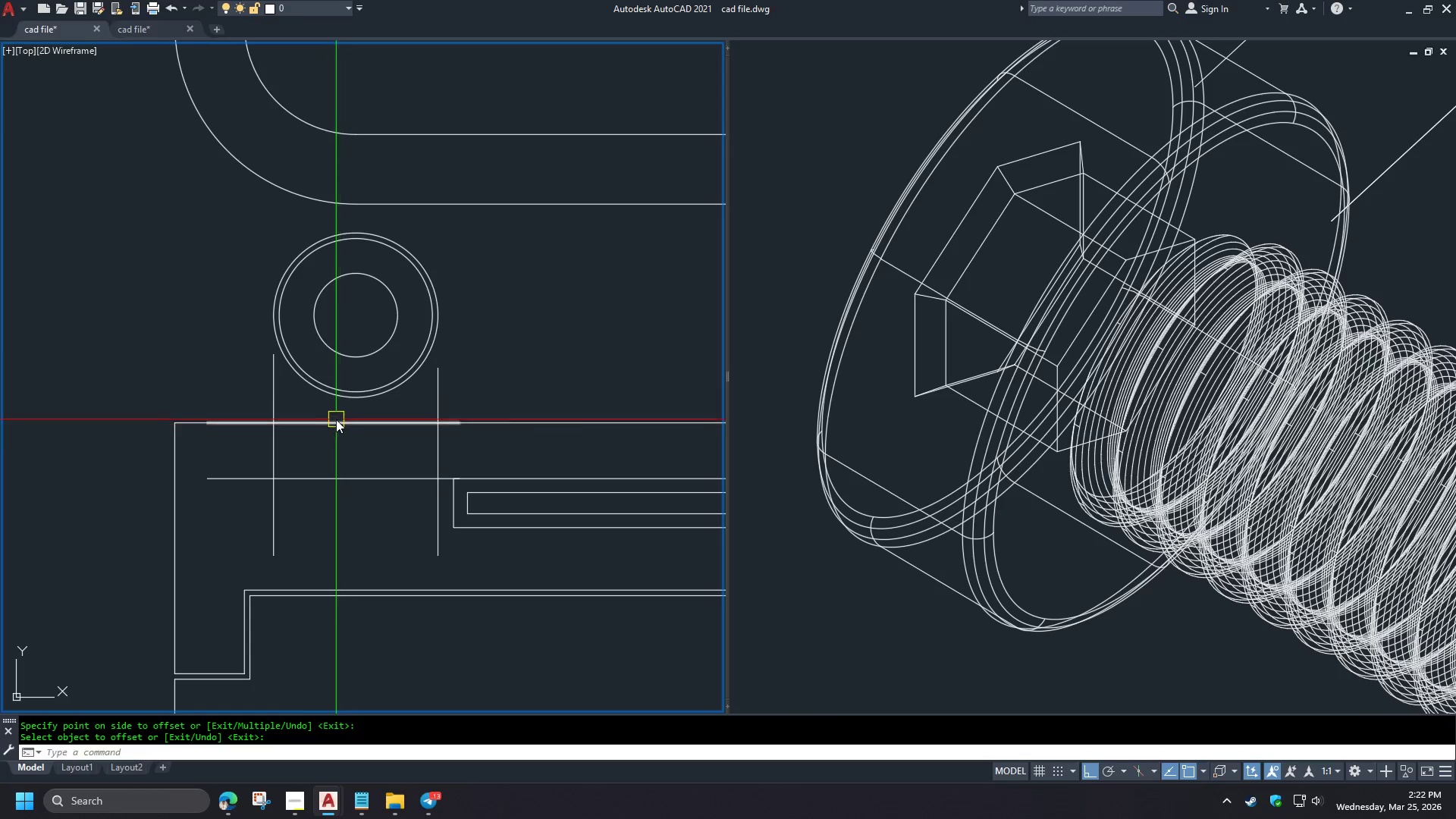 
left_click([336, 419])
 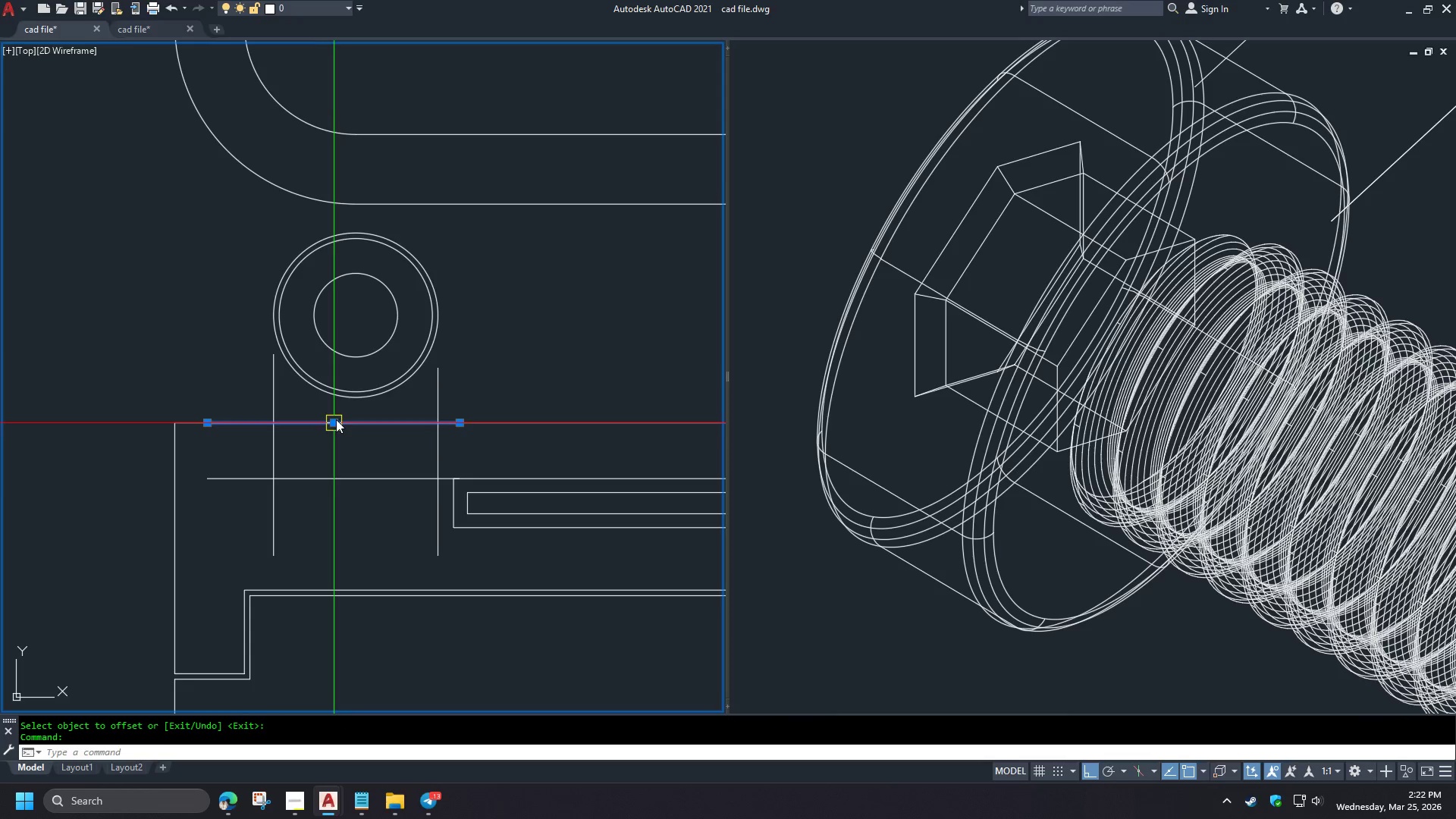 
key(E)
 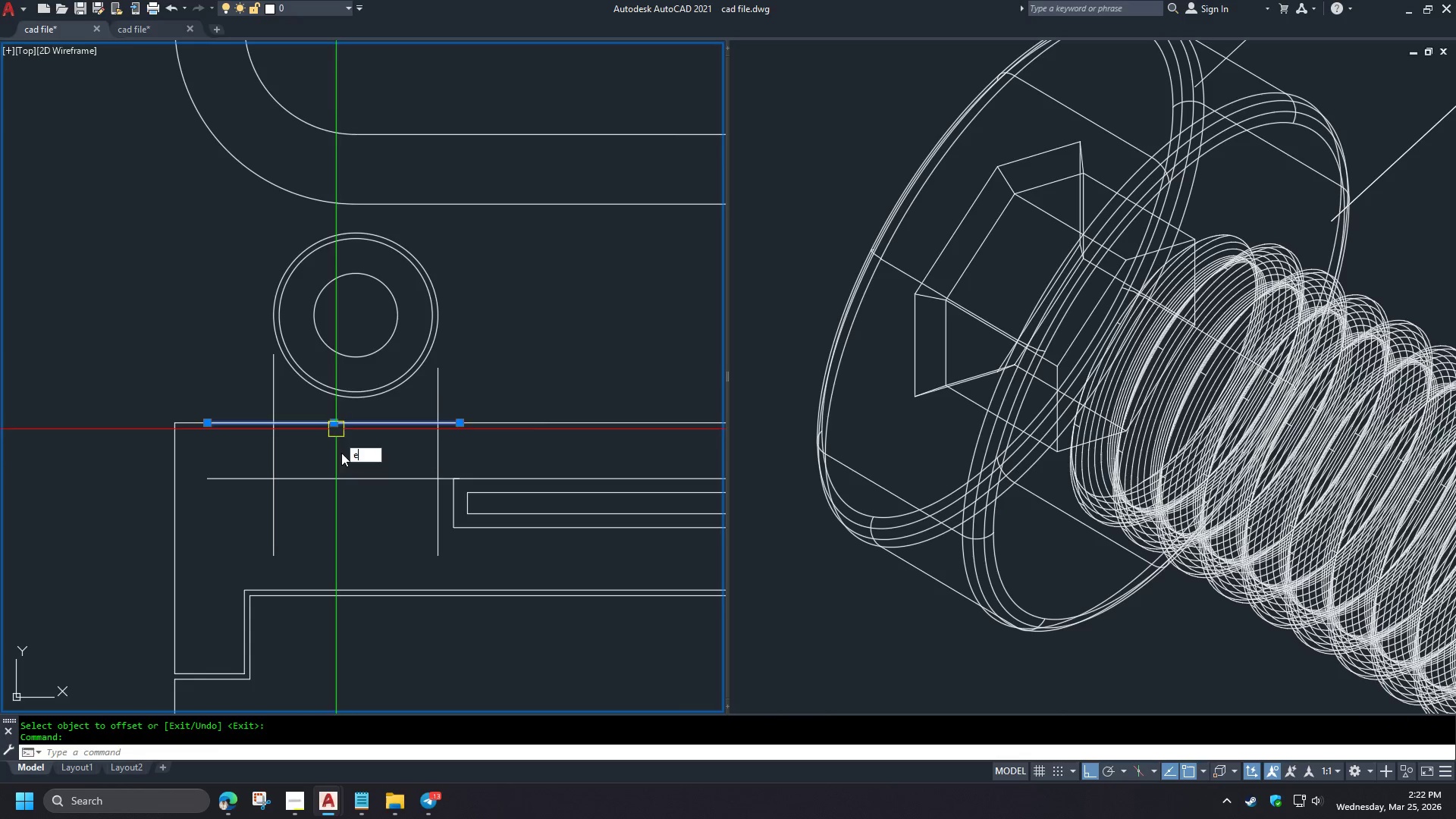 
key(Space)
 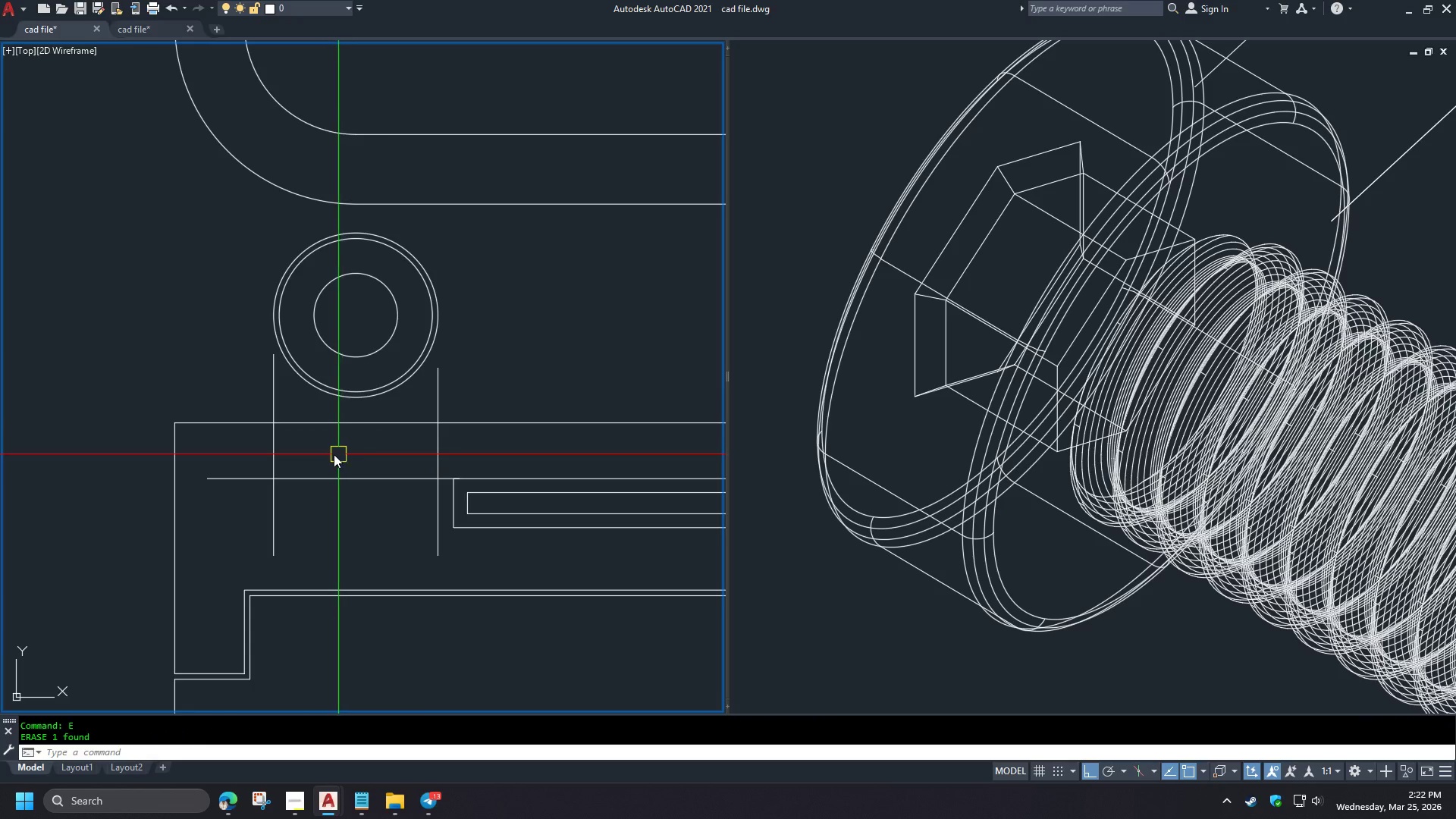 
key(F)
 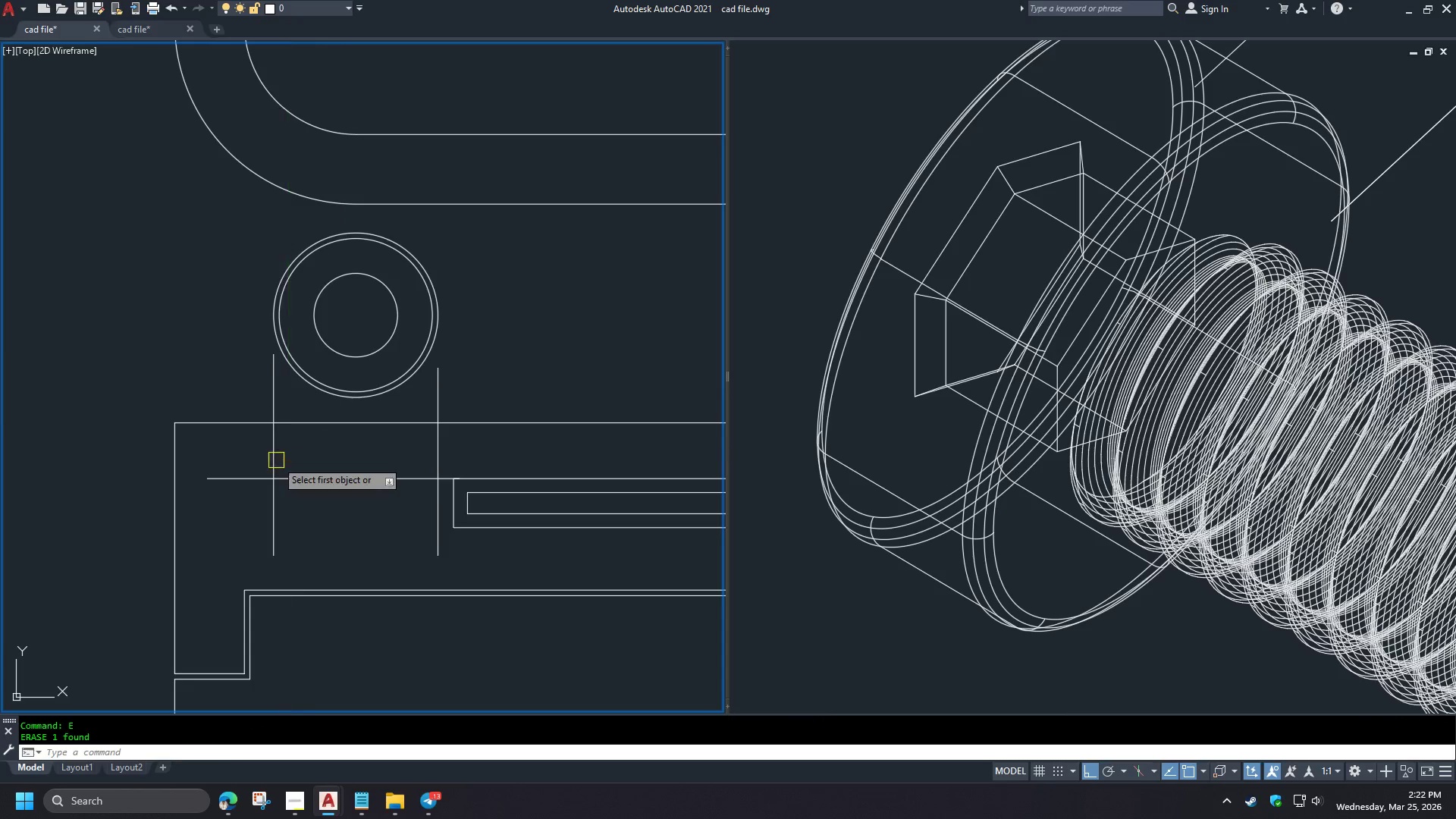 
key(Space)
 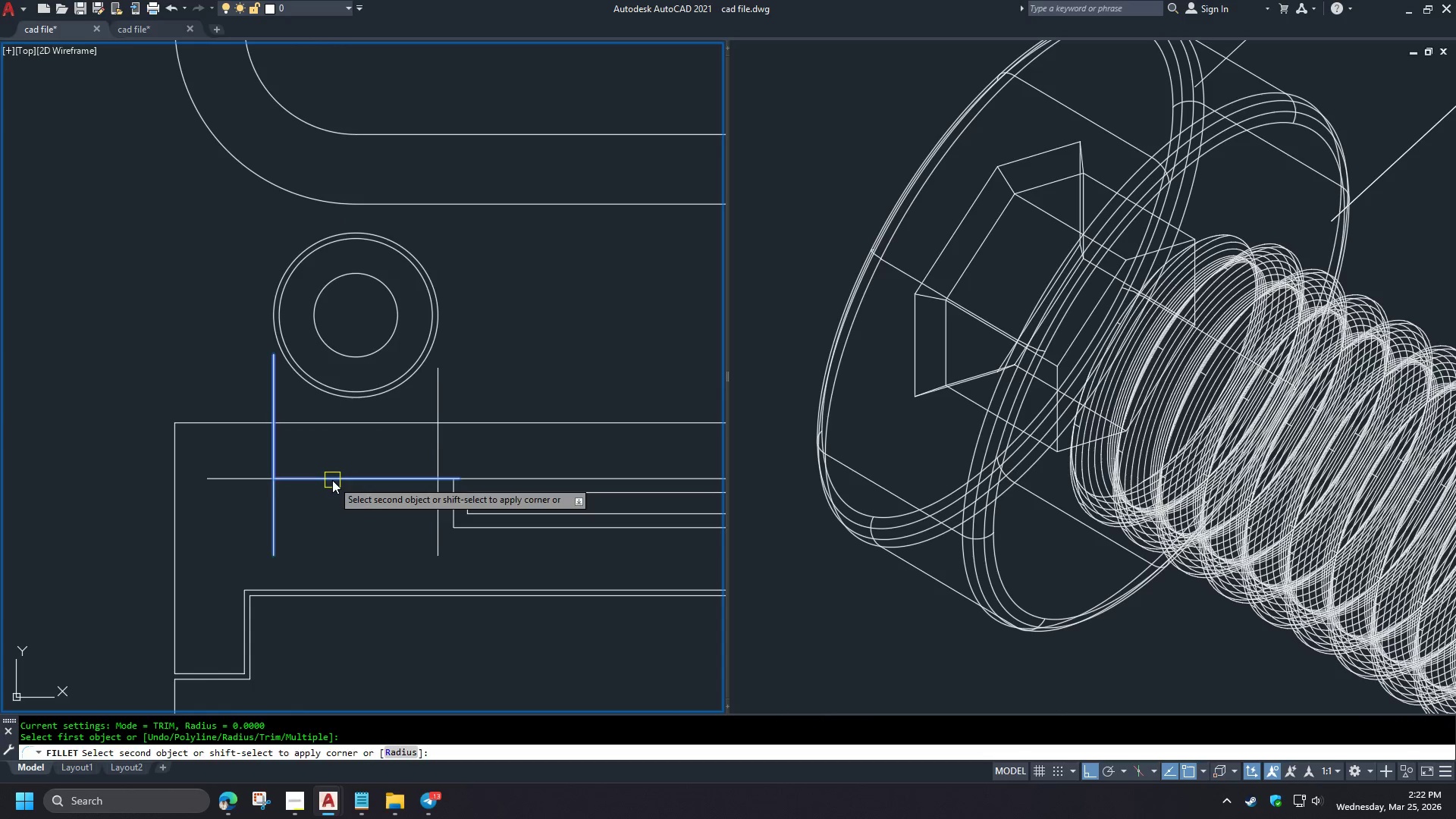 
double_click([332, 480])
 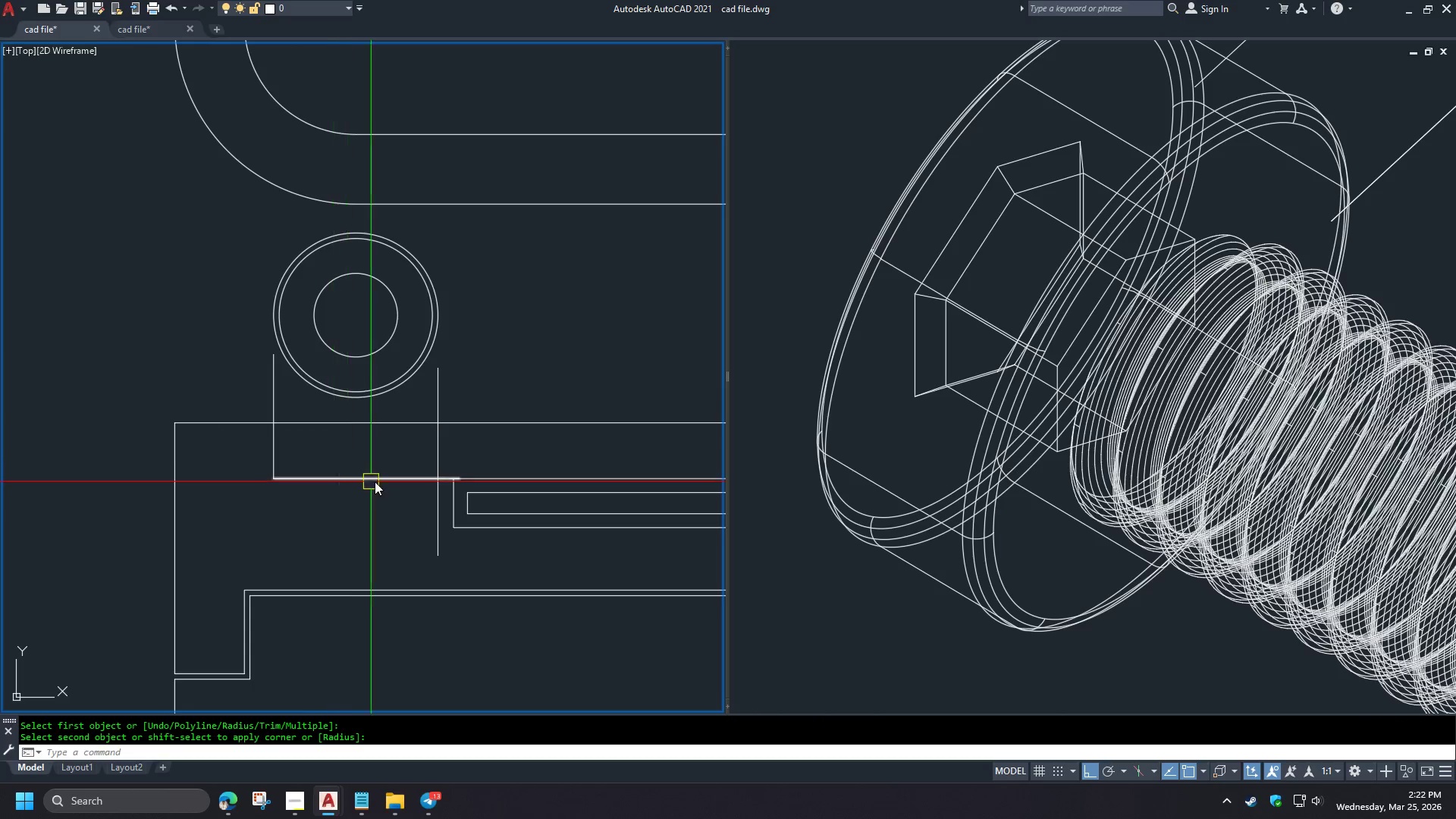 
key(Space)
 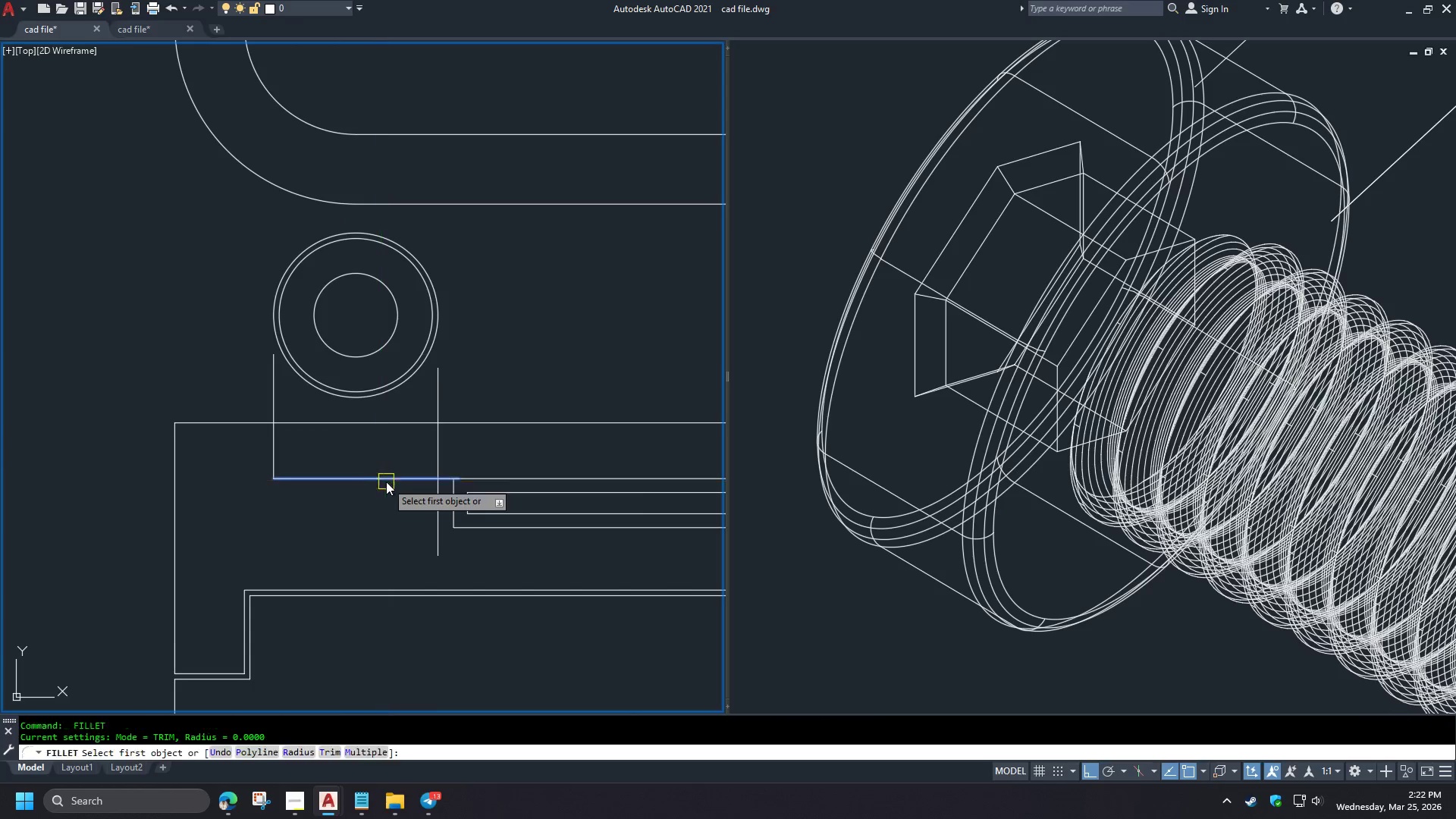 
left_click_drag(start_coordinate=[386, 482], to_coordinate=[390, 482])
 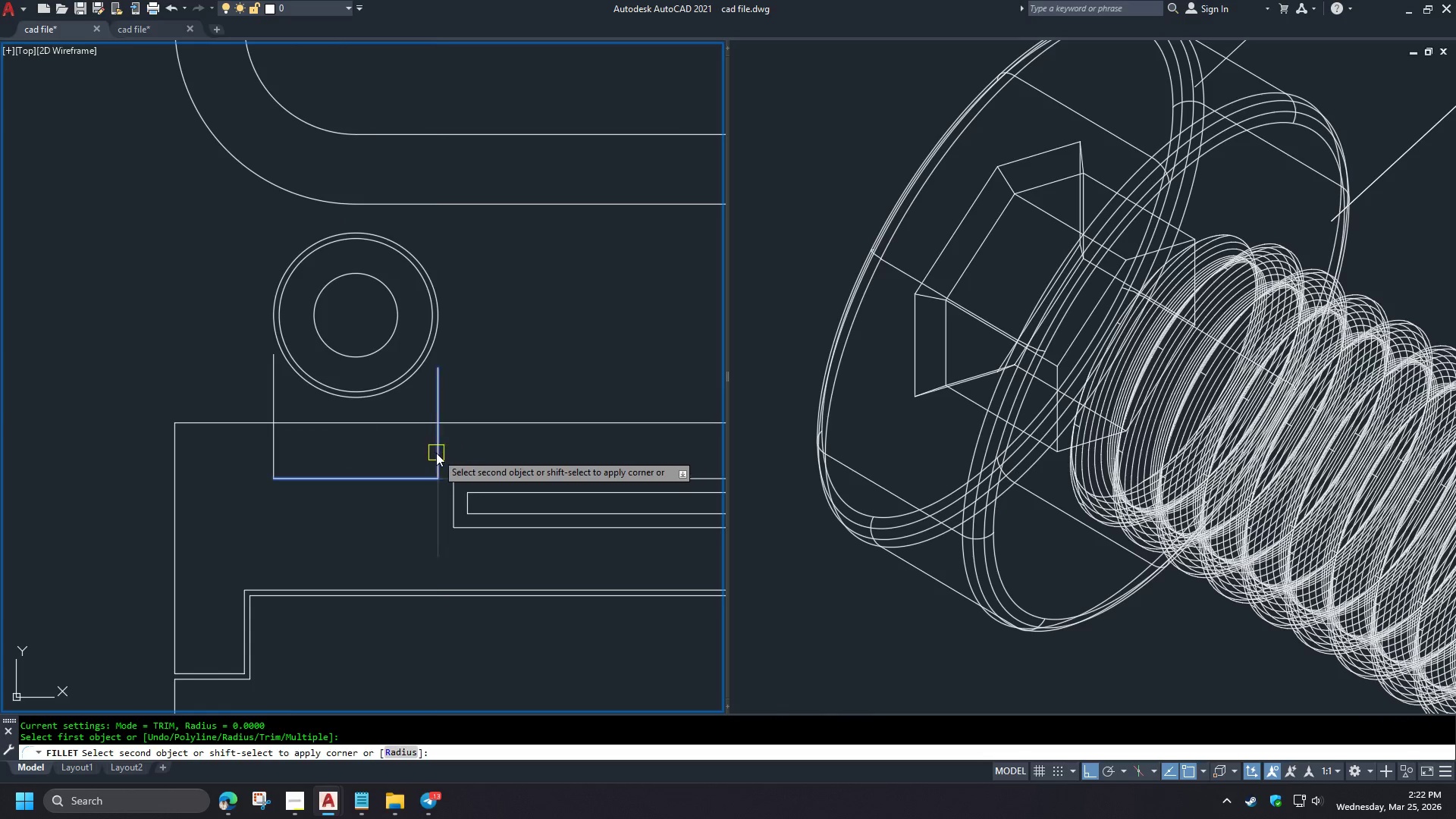 
triple_click([436, 453])
 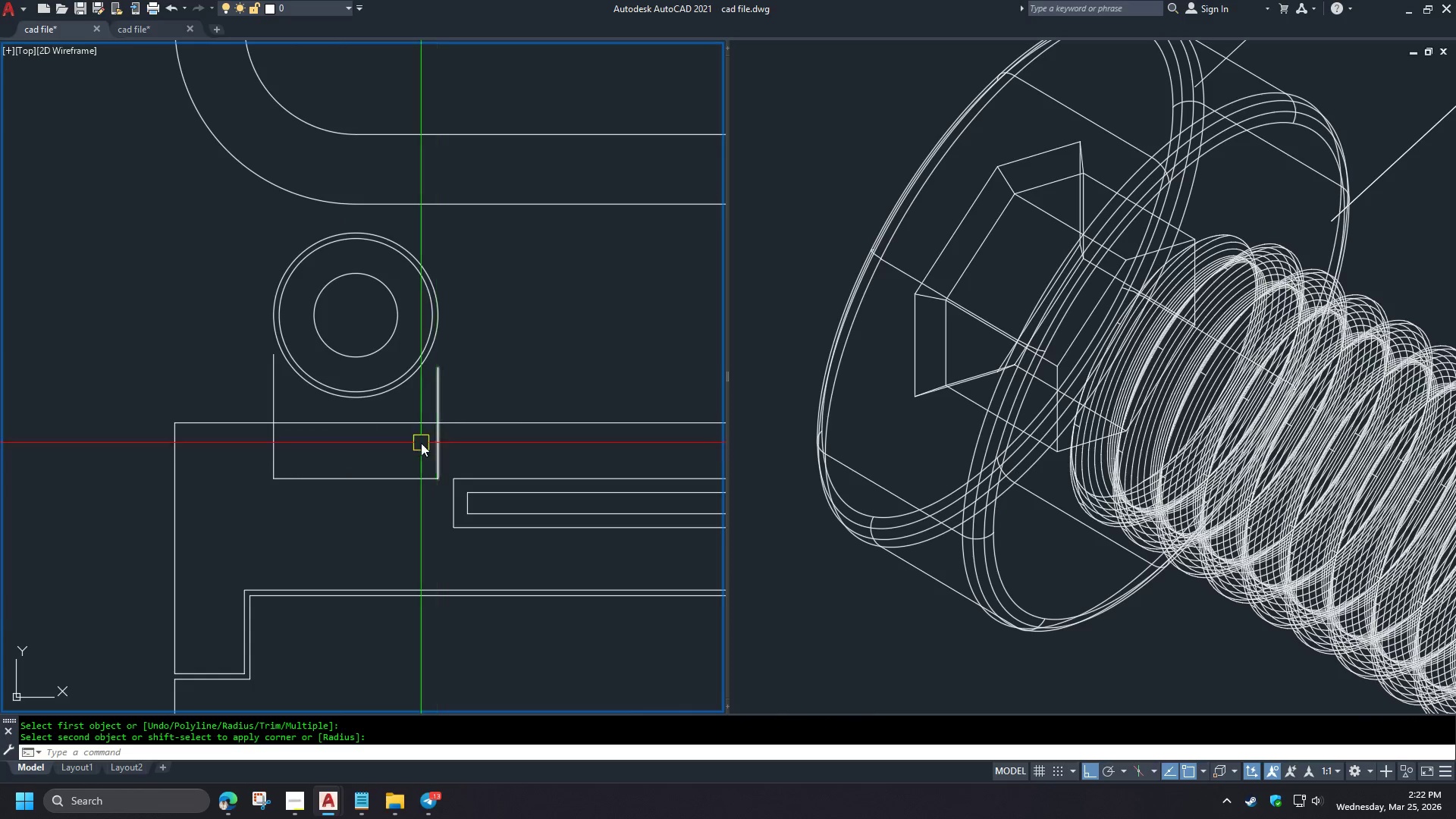 
type(tr )
 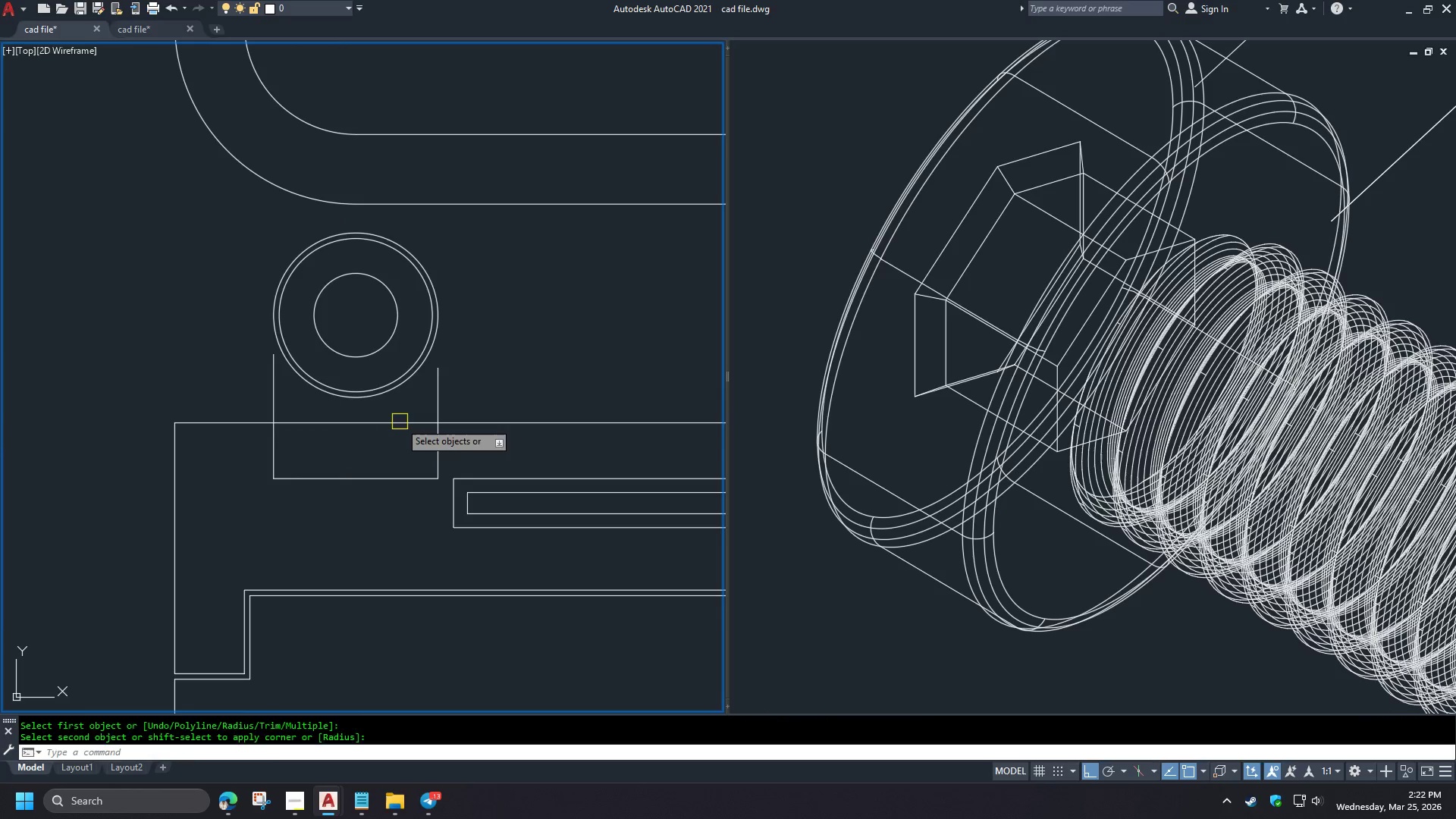 
triple_click([400, 422])
 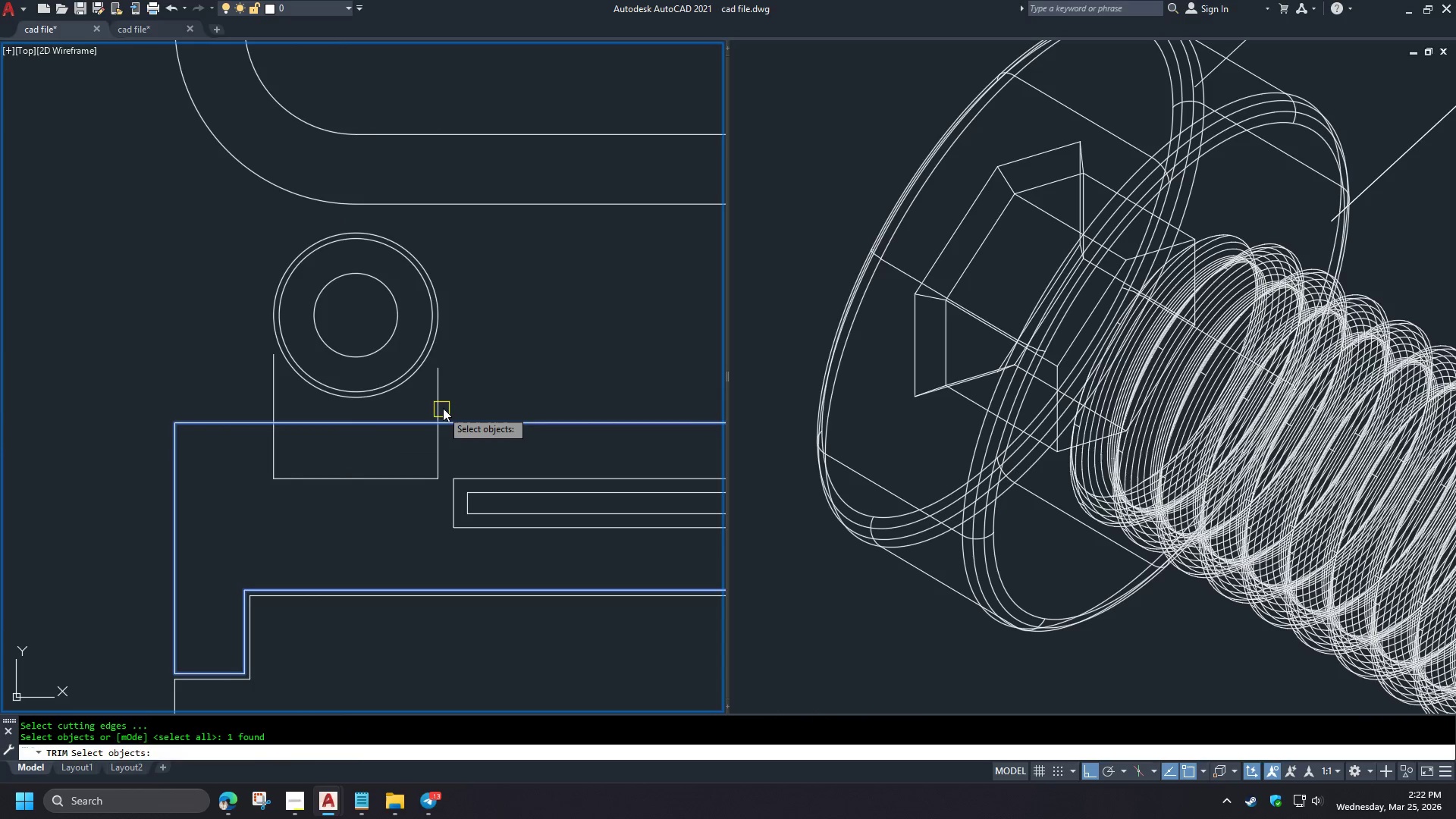 
hold_key(key=Space, duration=1.33)
 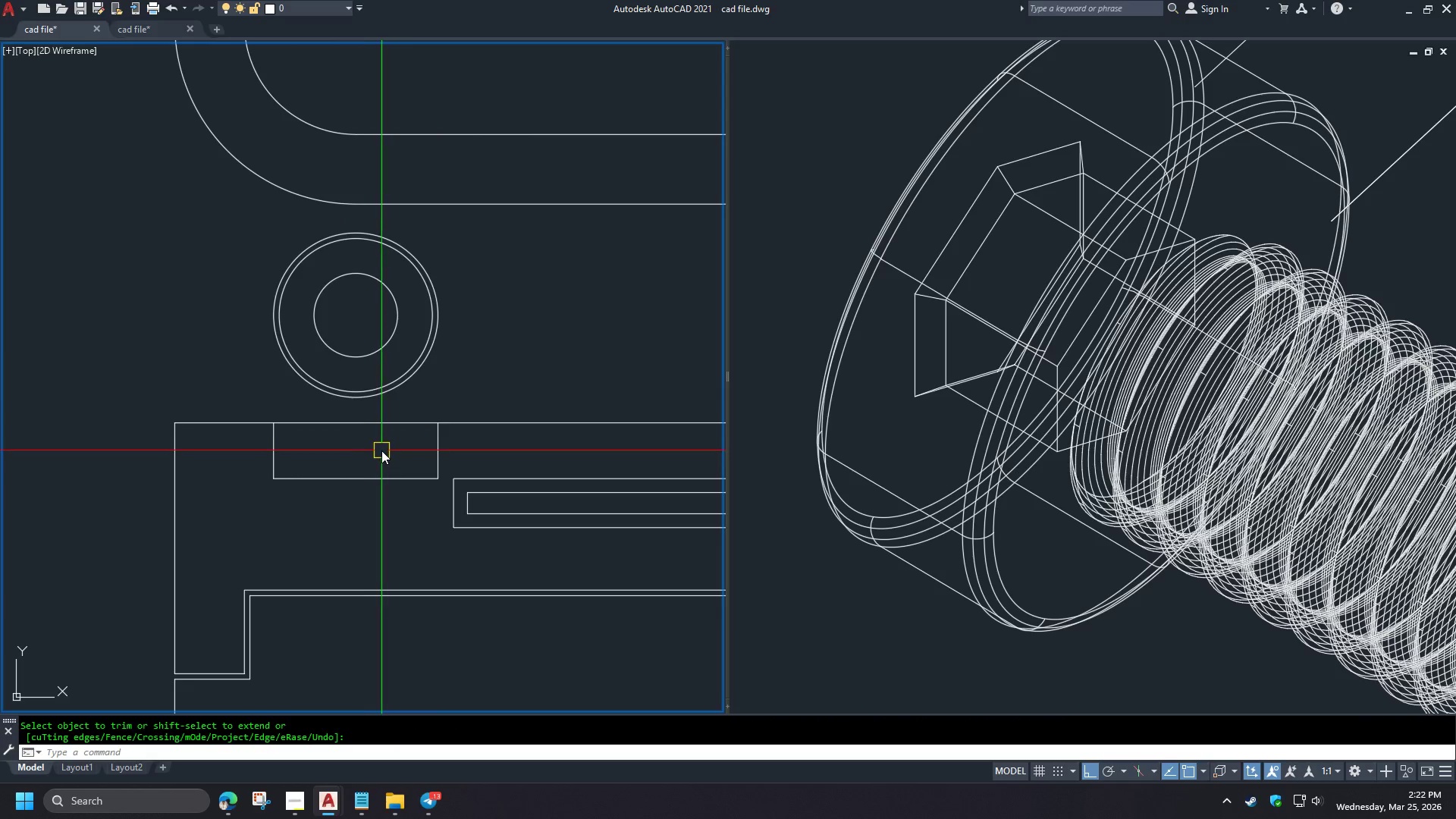 
left_click([240, 404])
 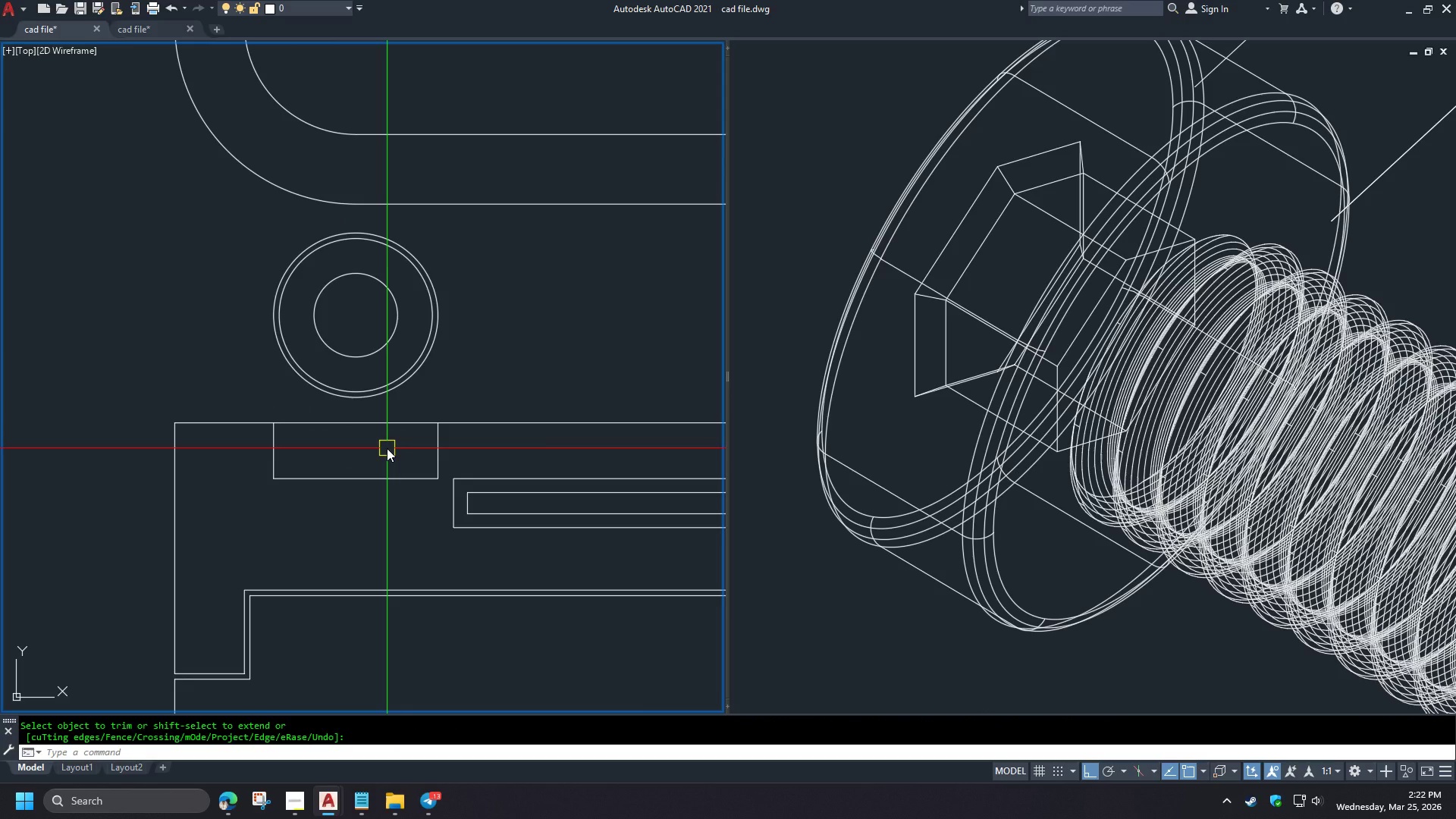 
wait(8.44)
 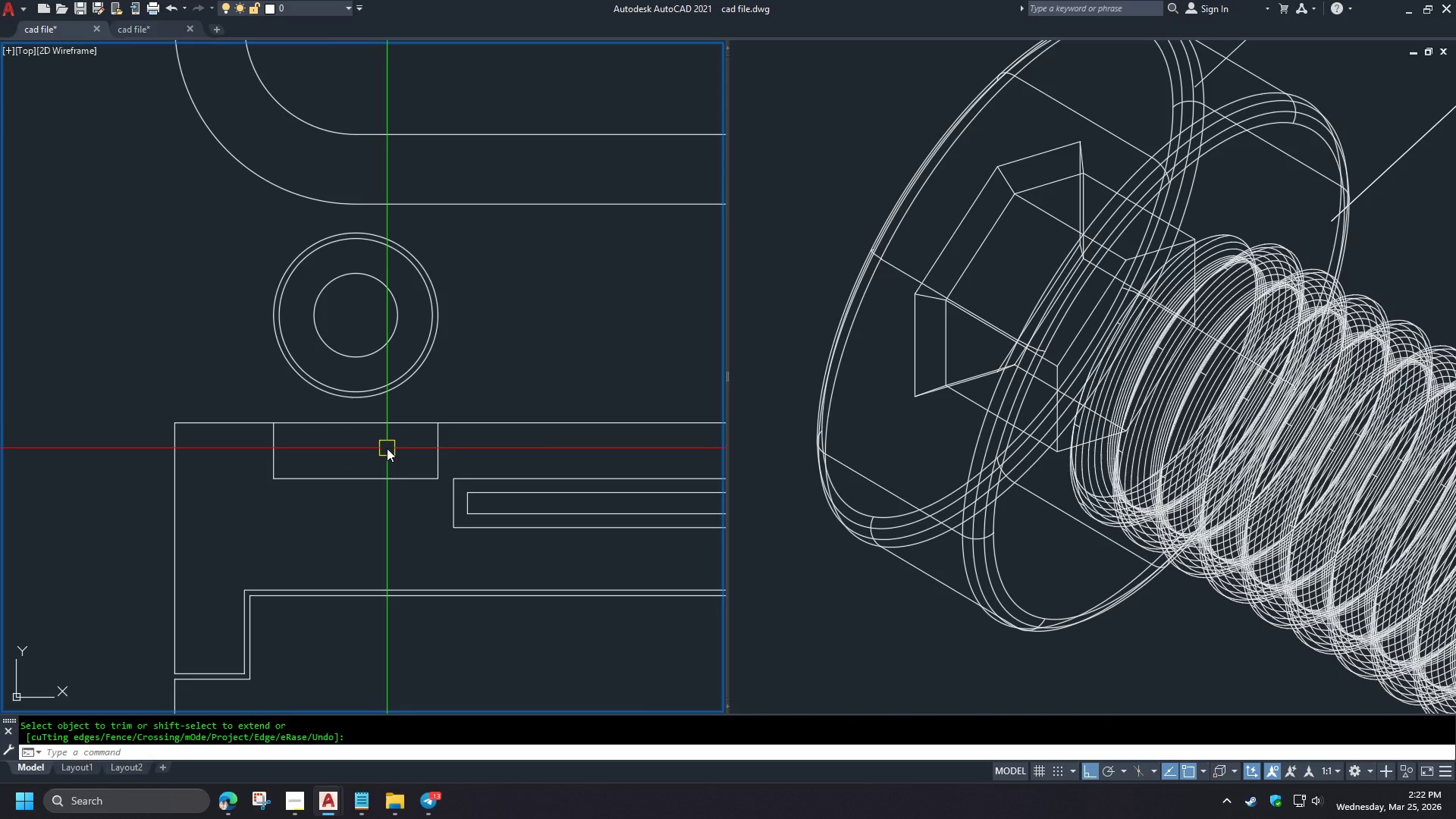 
key(L)
 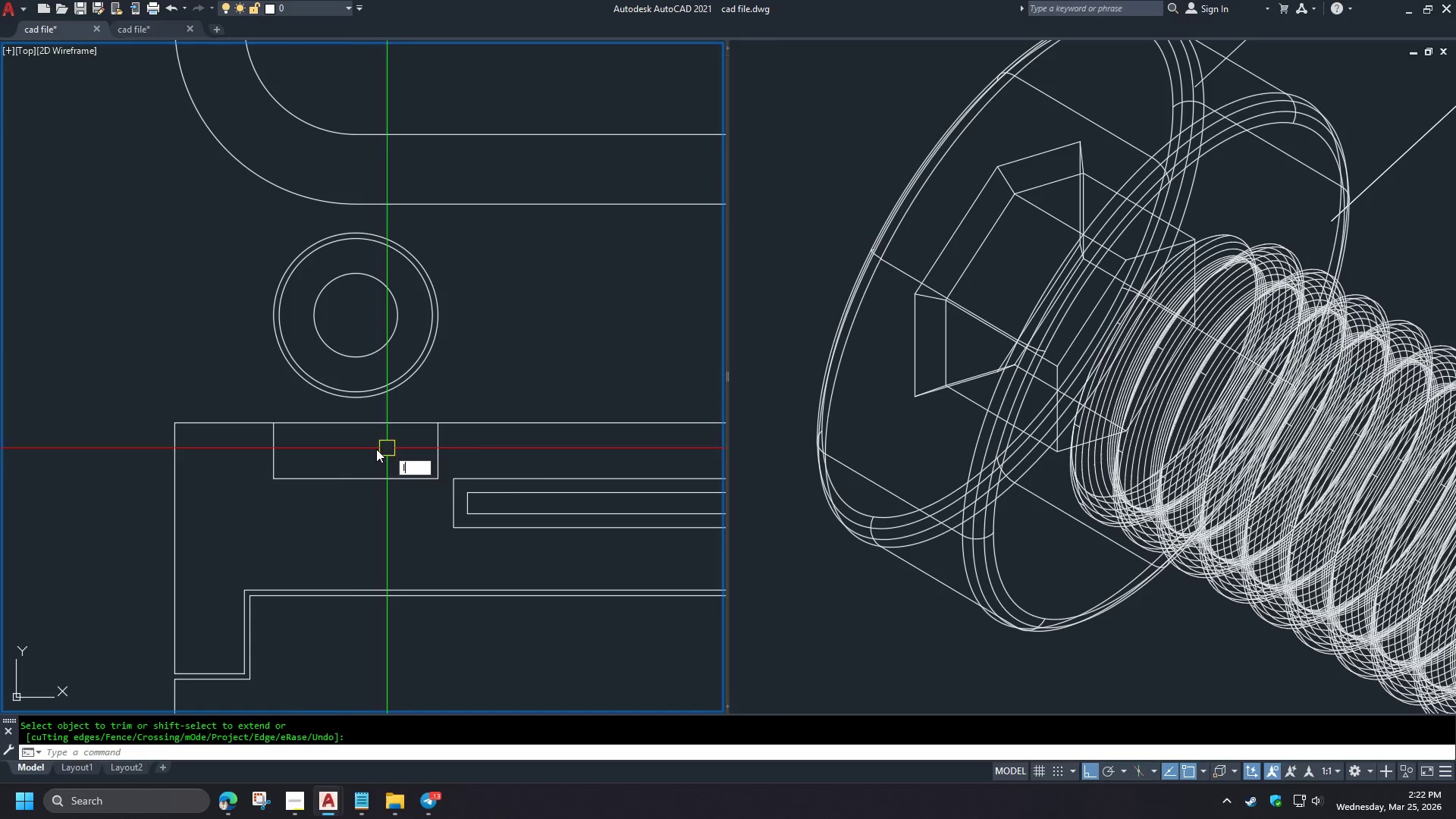 
key(Space)
 